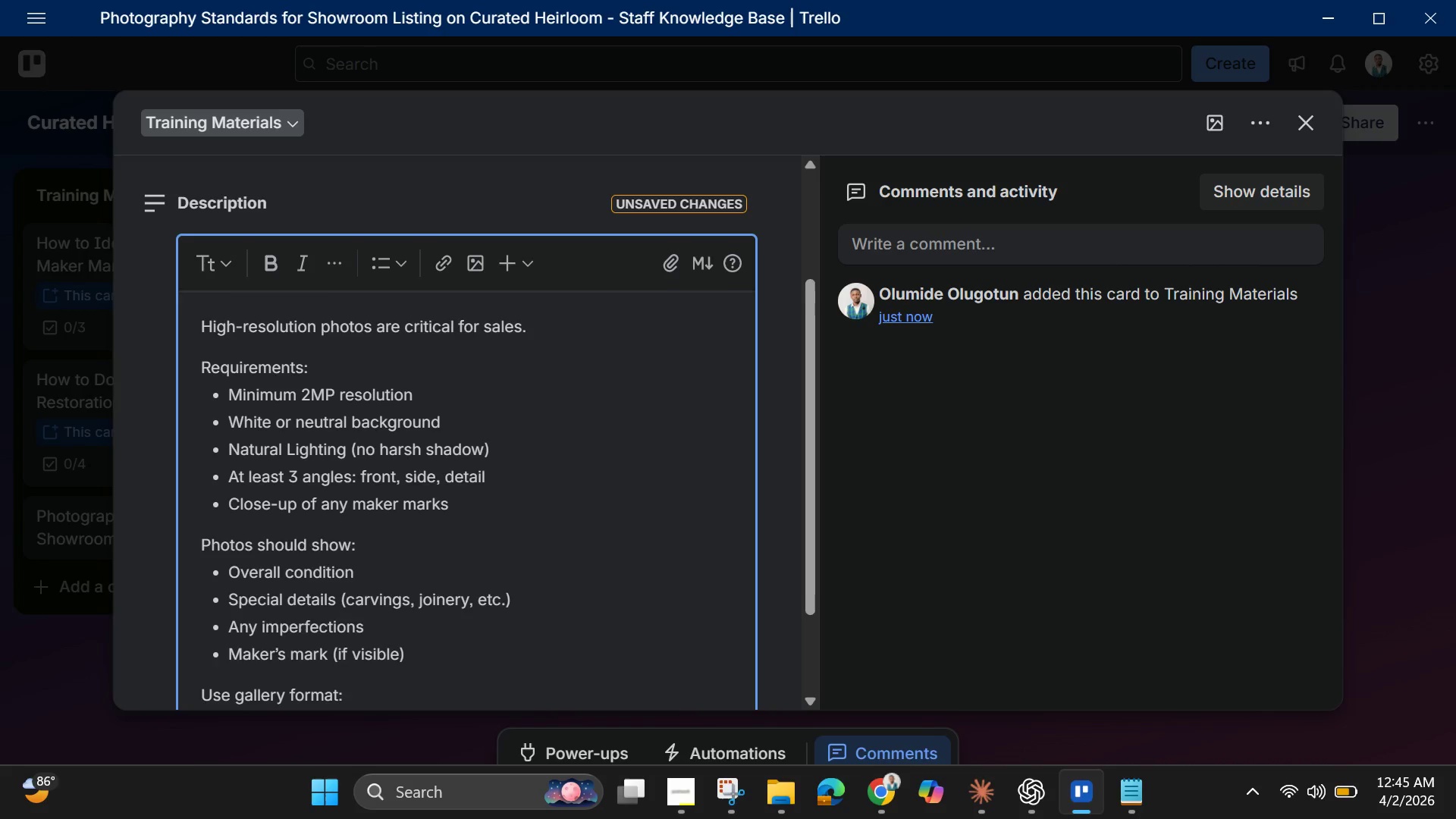 
key(Enter)
 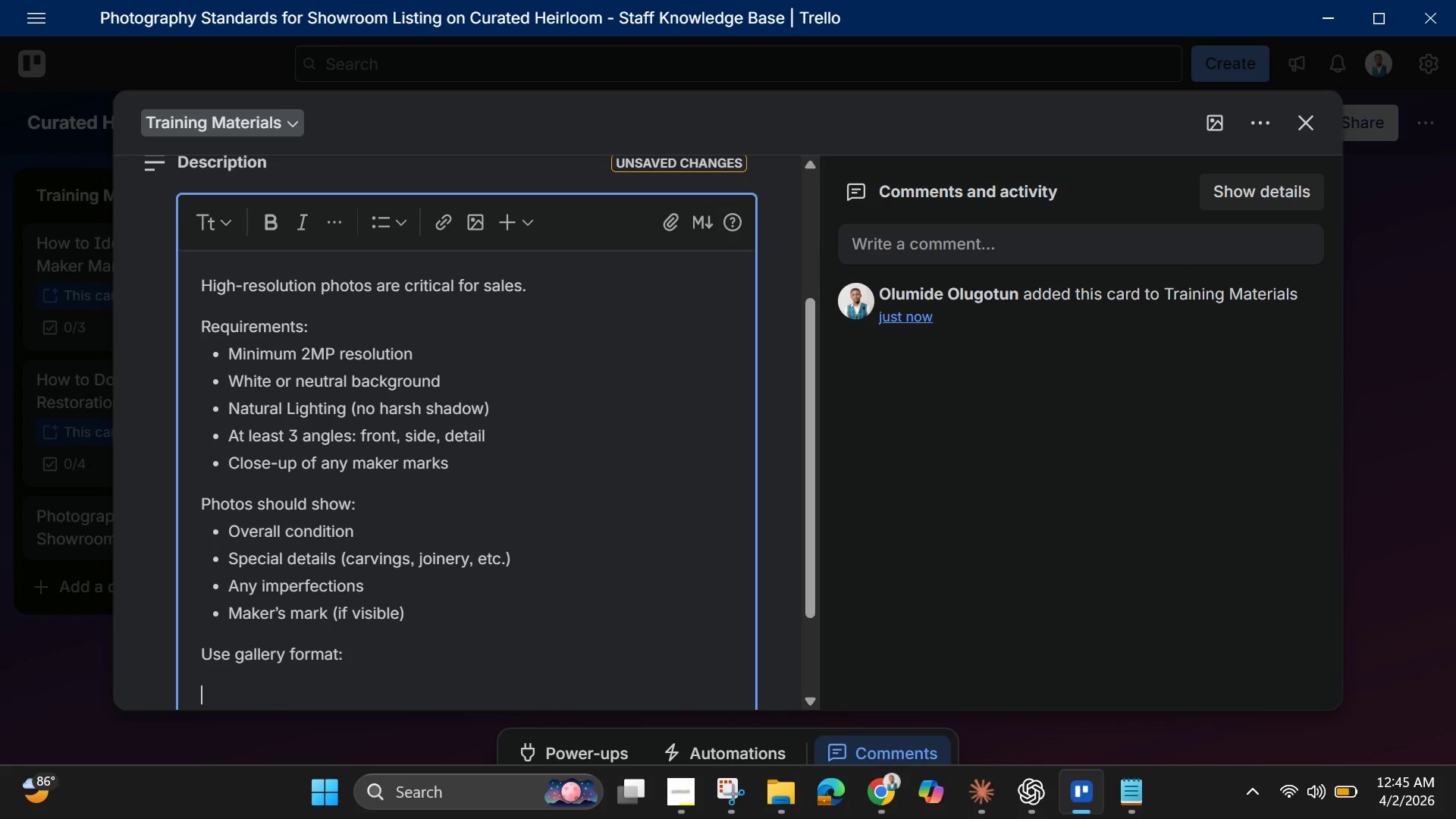 
key(Backspace)
 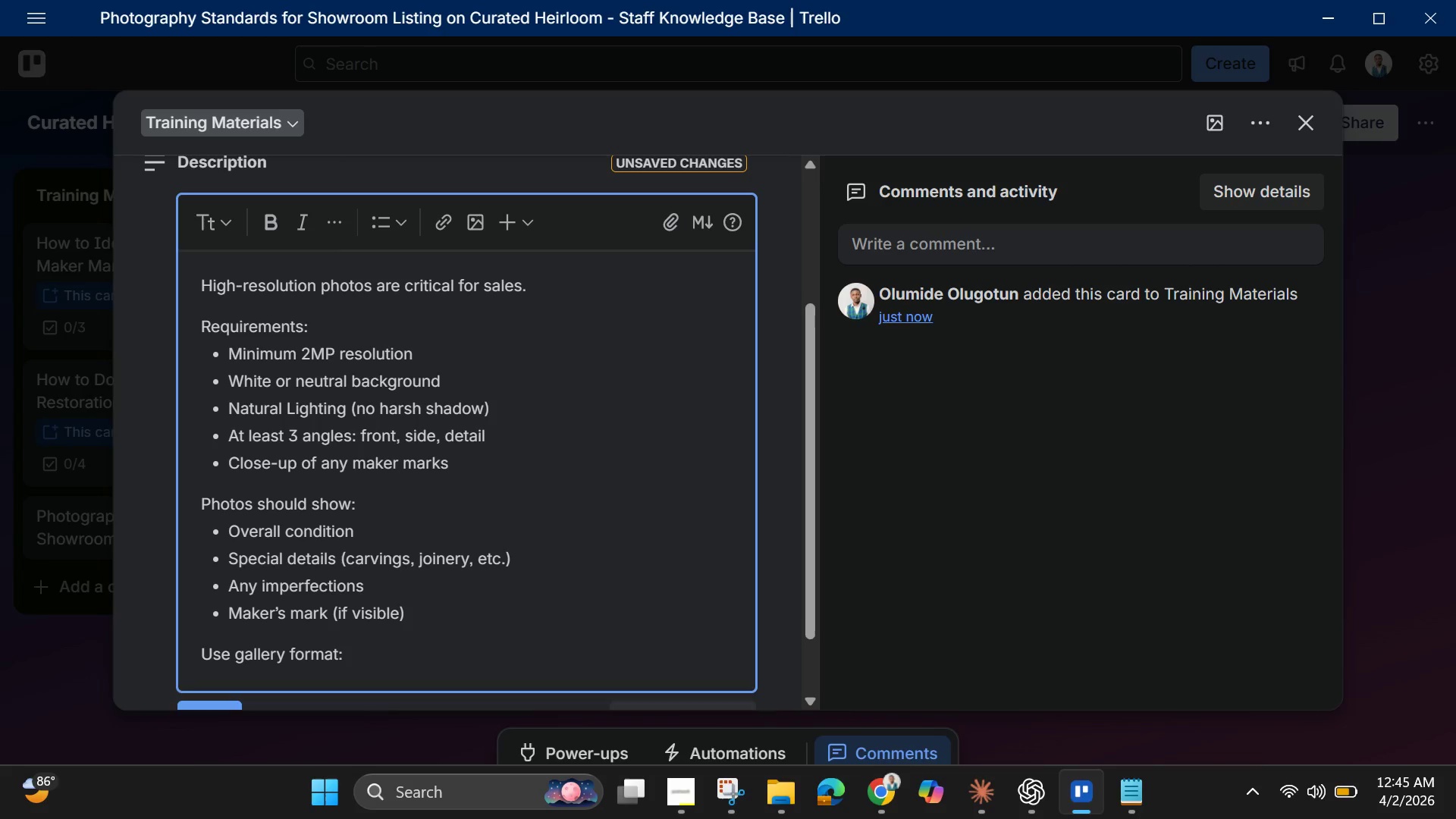 
key(Enter)
 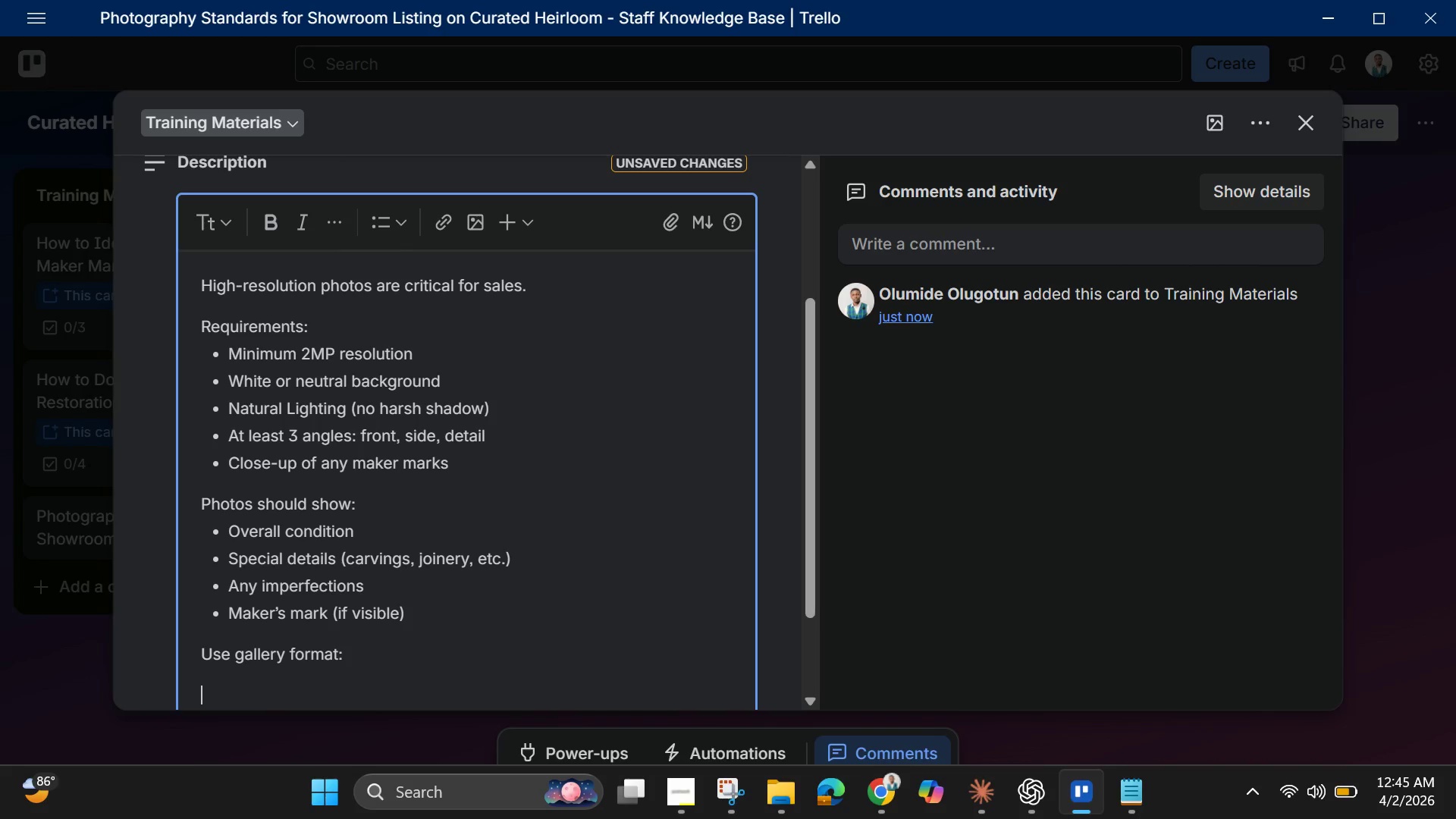 
wait(8.81)
 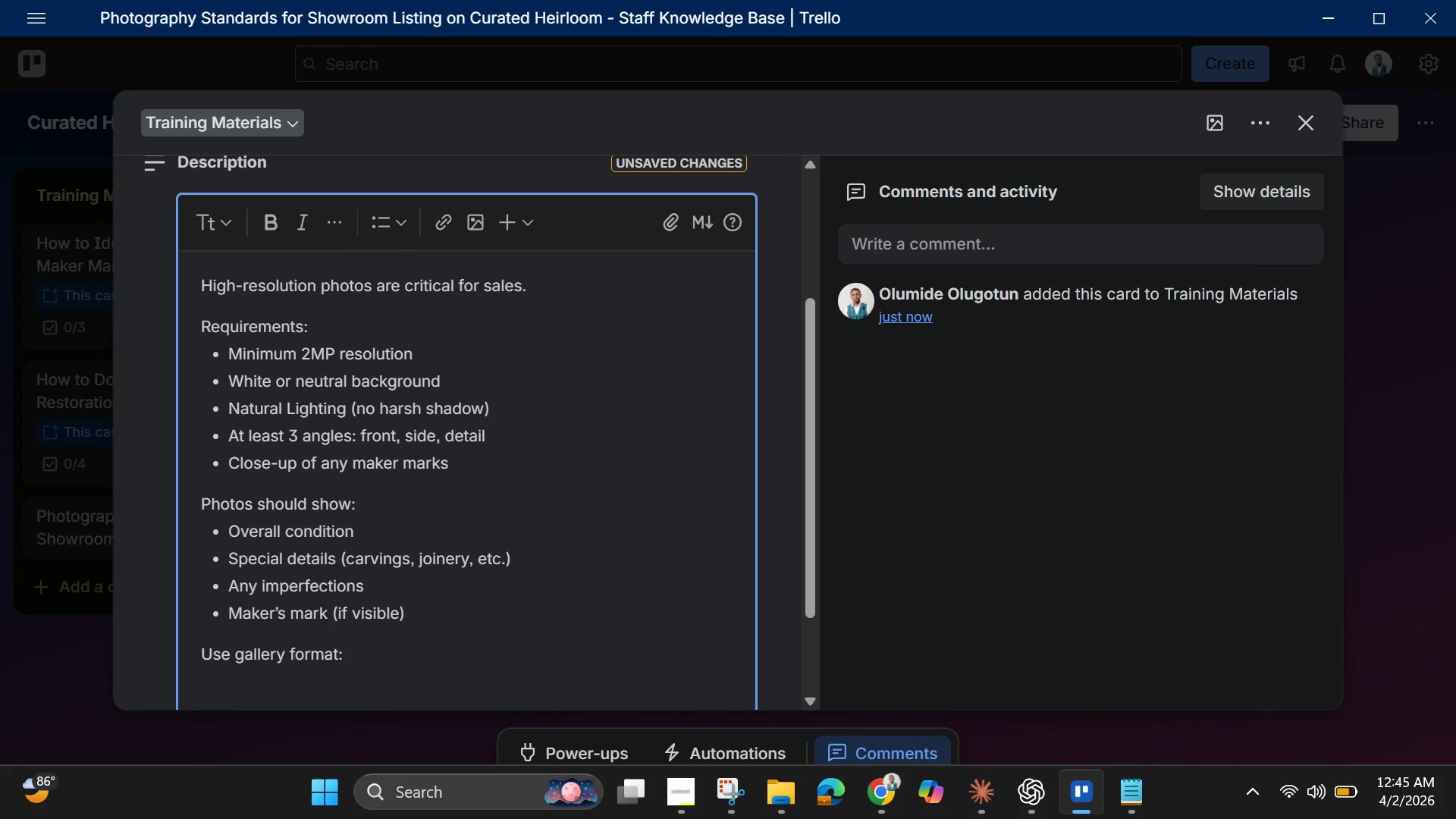 
type(Full item shot)
 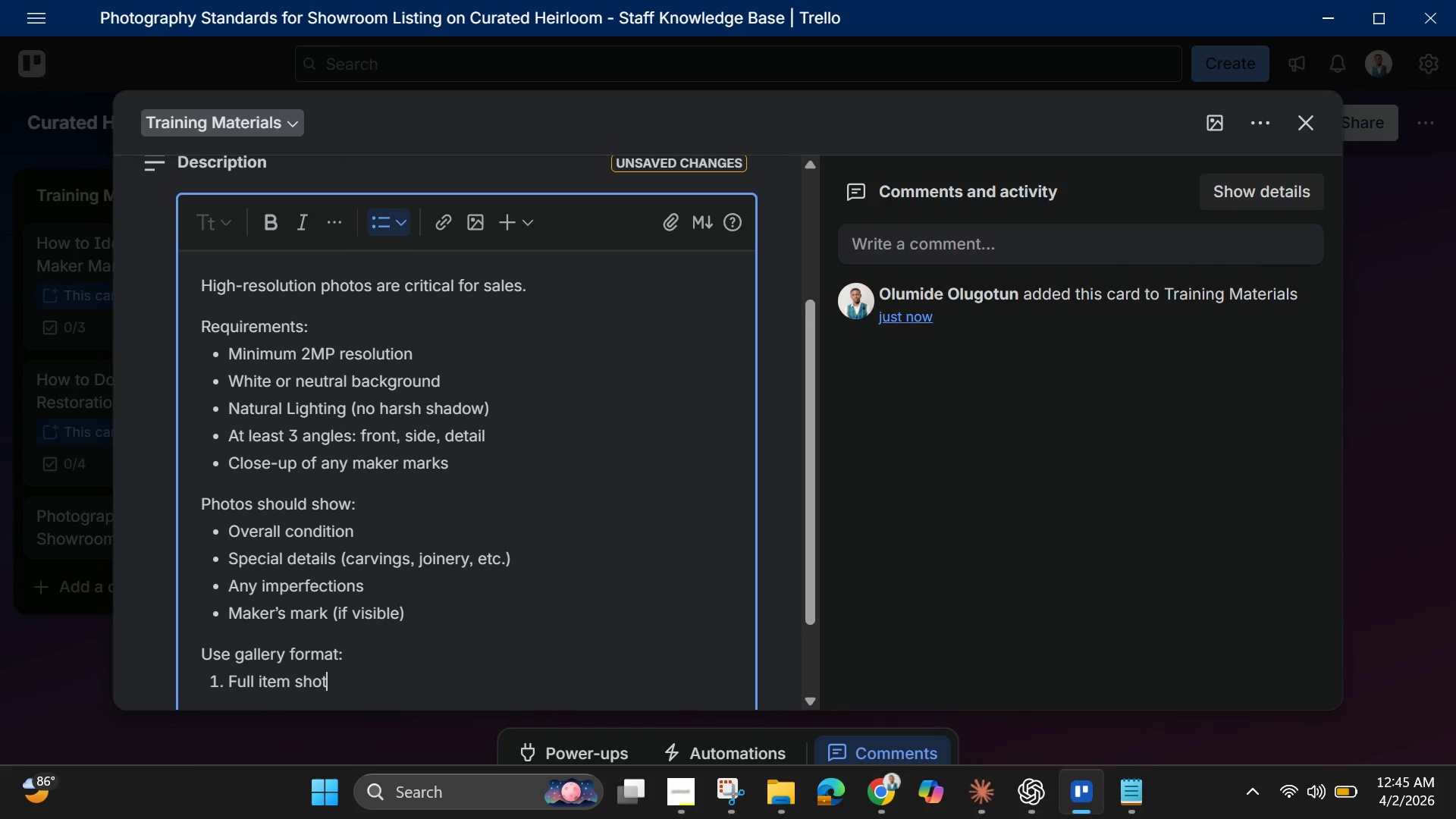 
key(Enter)
 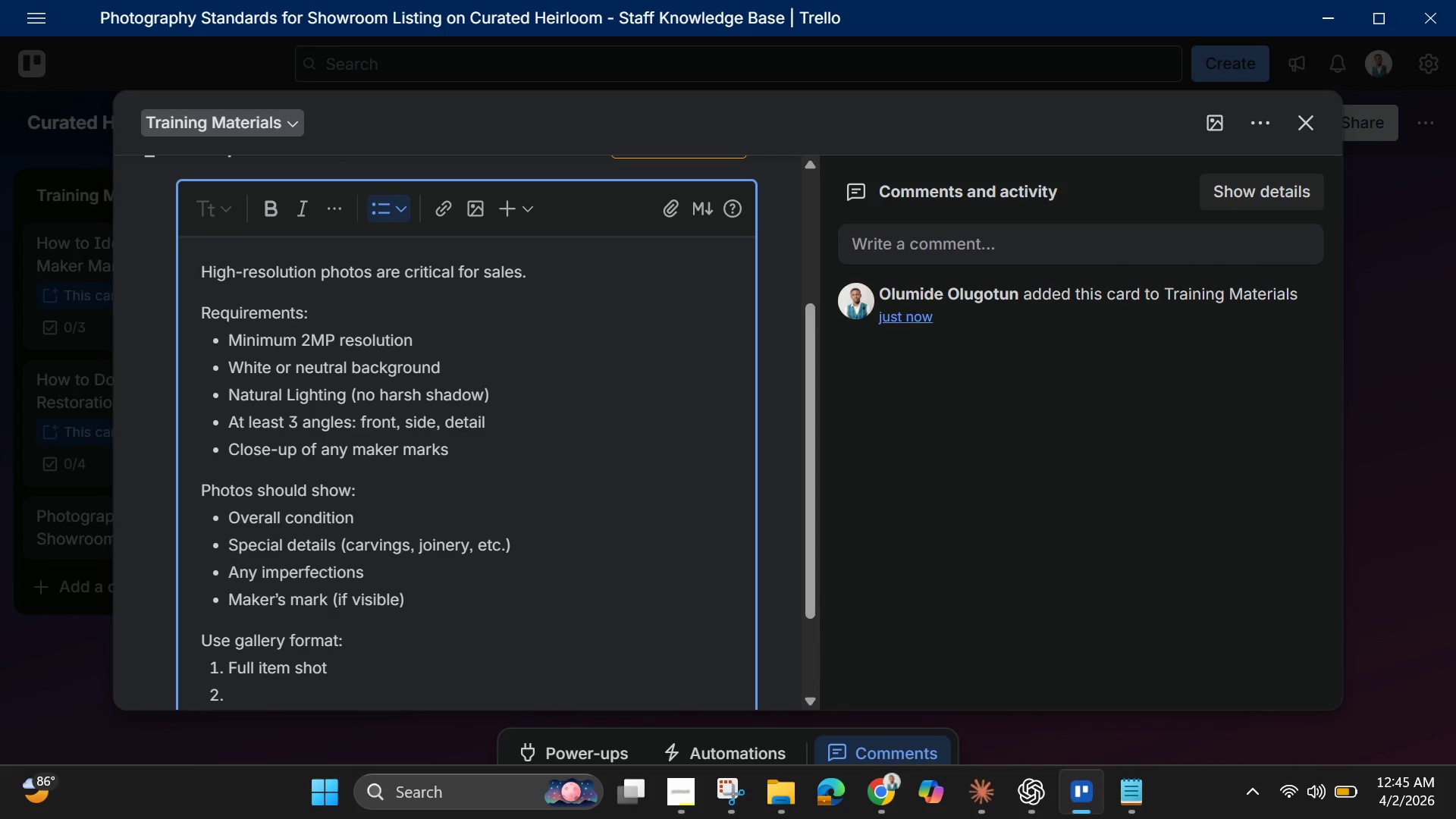 
type(f)
key(Backspace)
type(Front detail)
 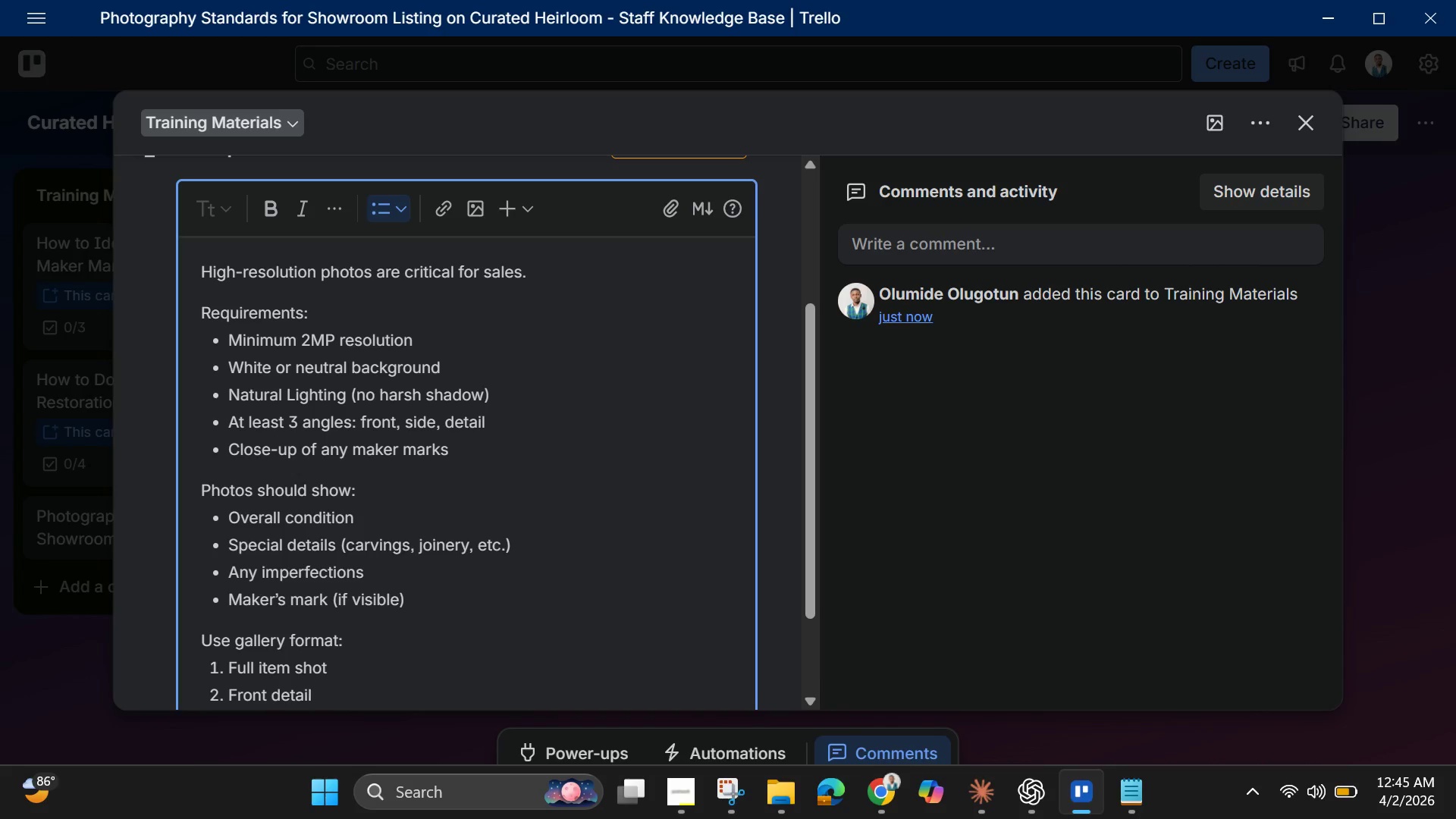 
key(Enter)
 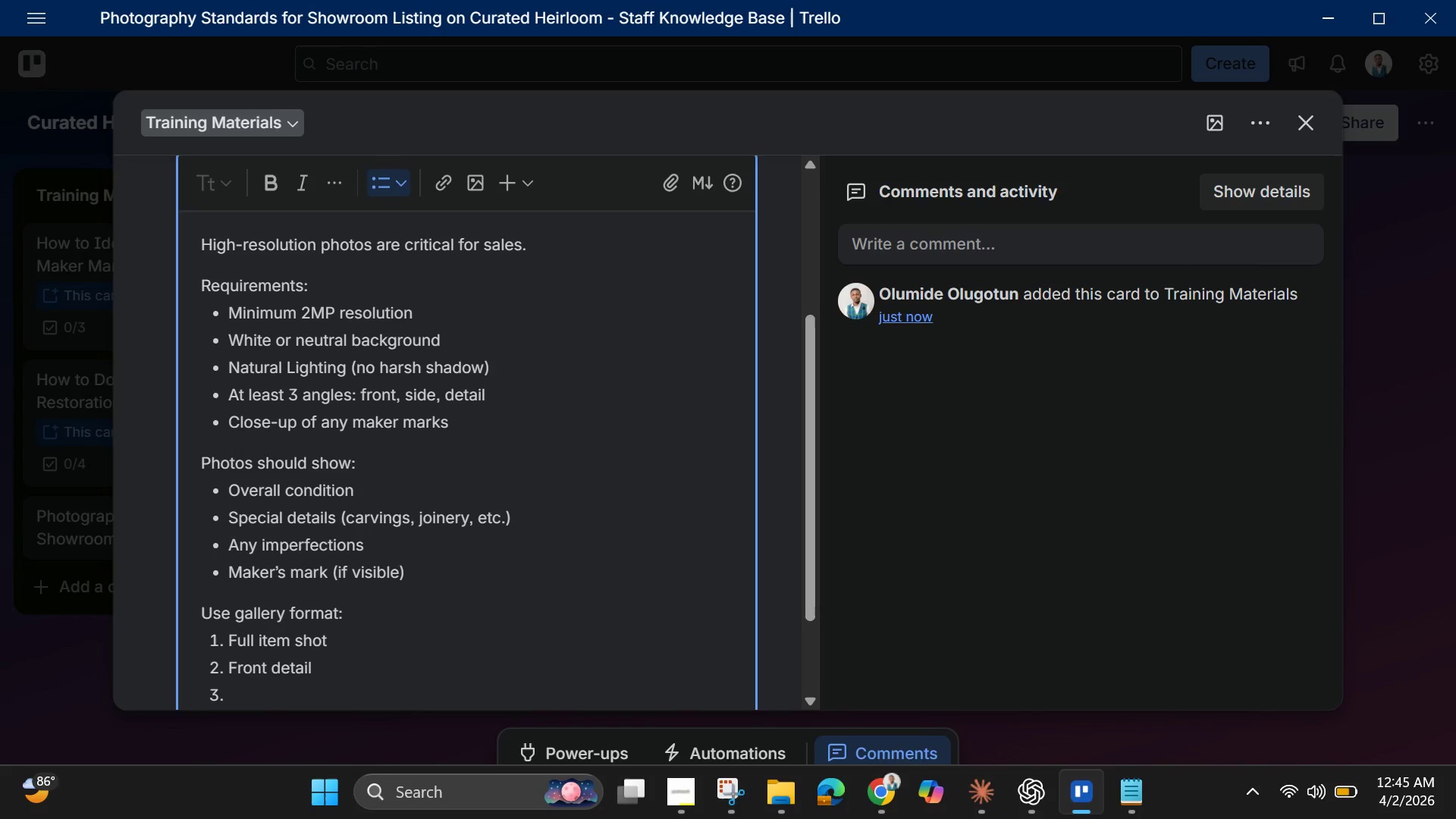 
type(Side/back view)
 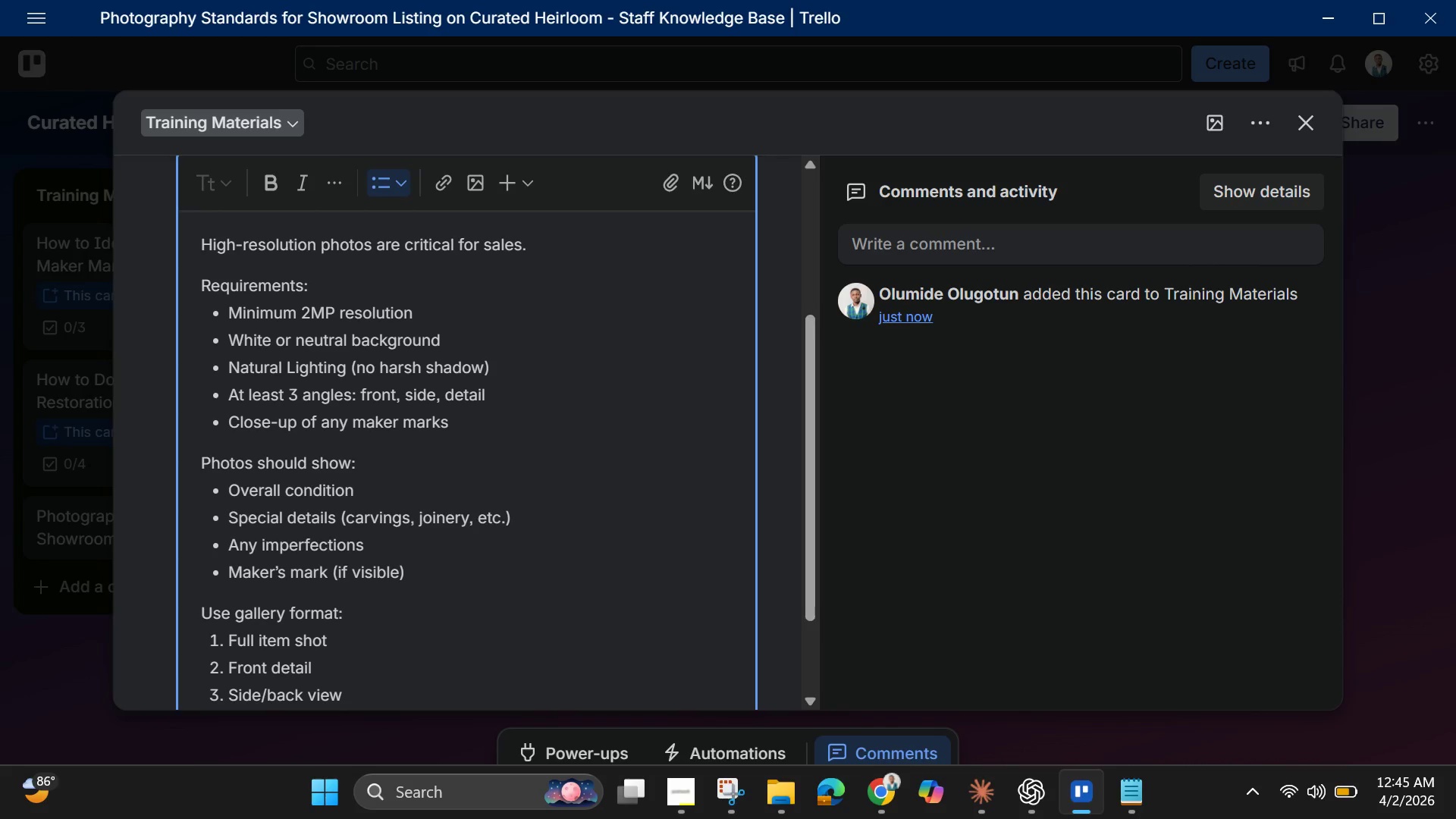 
wait(7.91)
 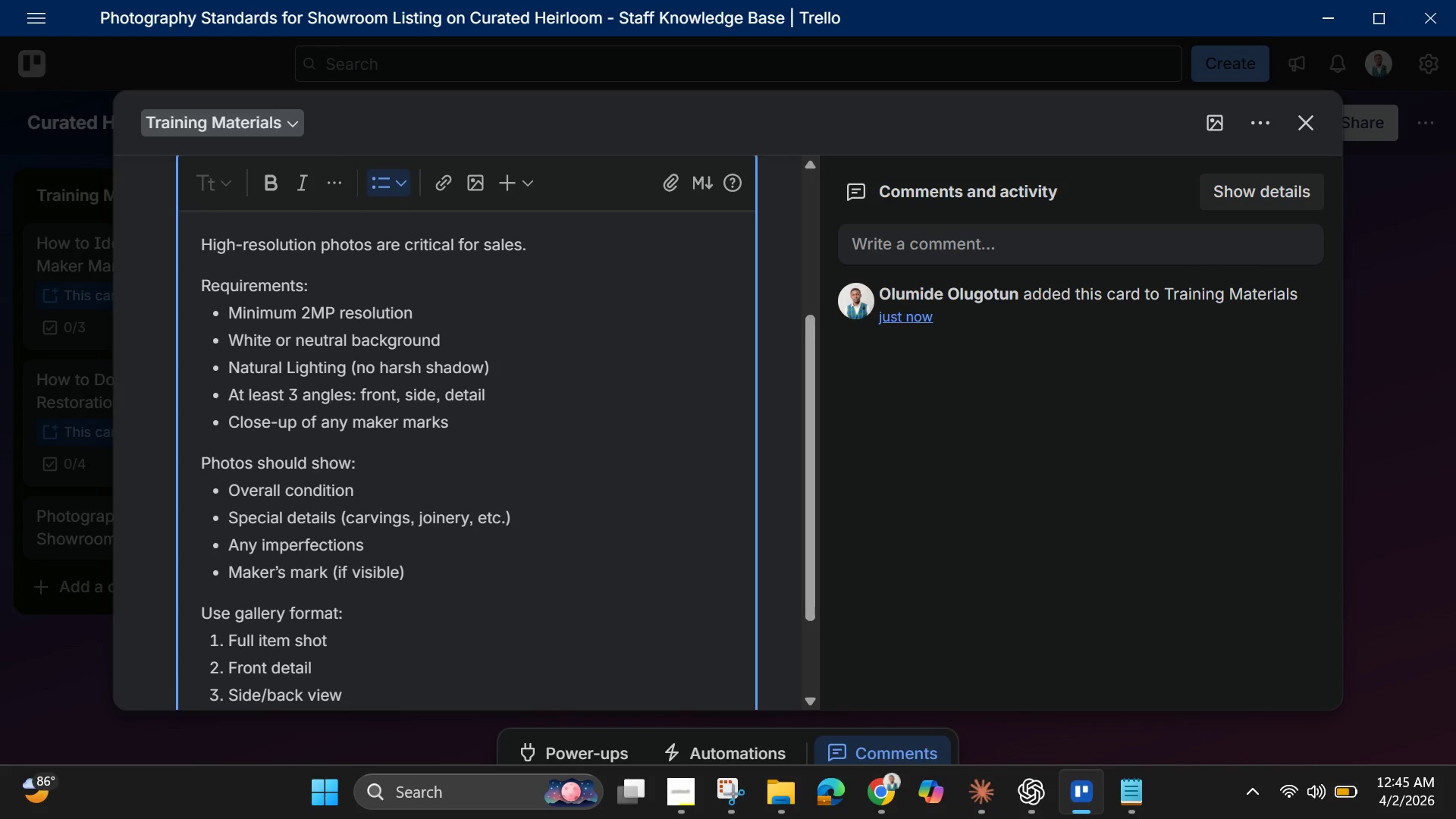 
key(Enter)
 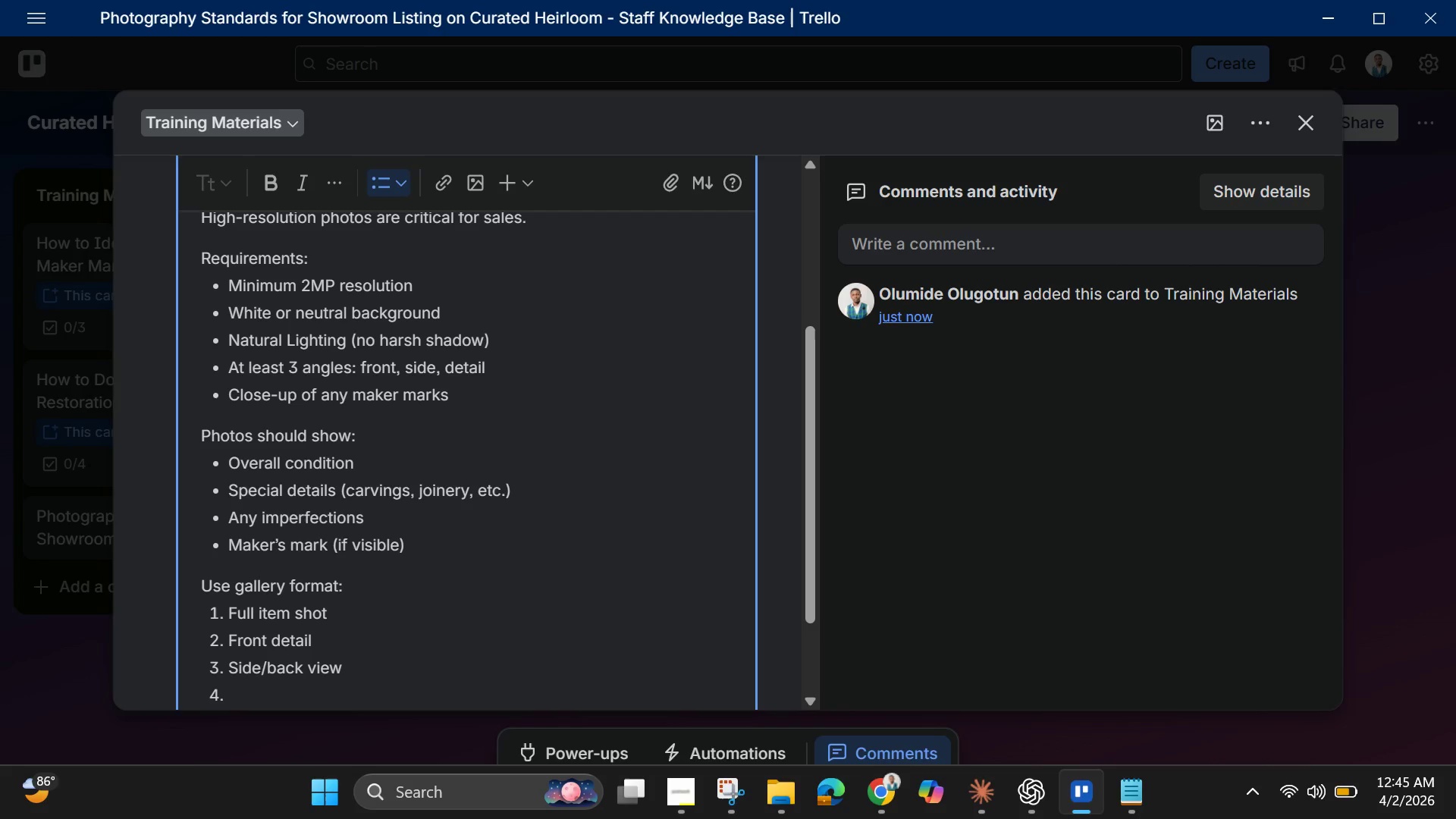 
type(Maker mark close )
key(Backspace)
type(-up)
 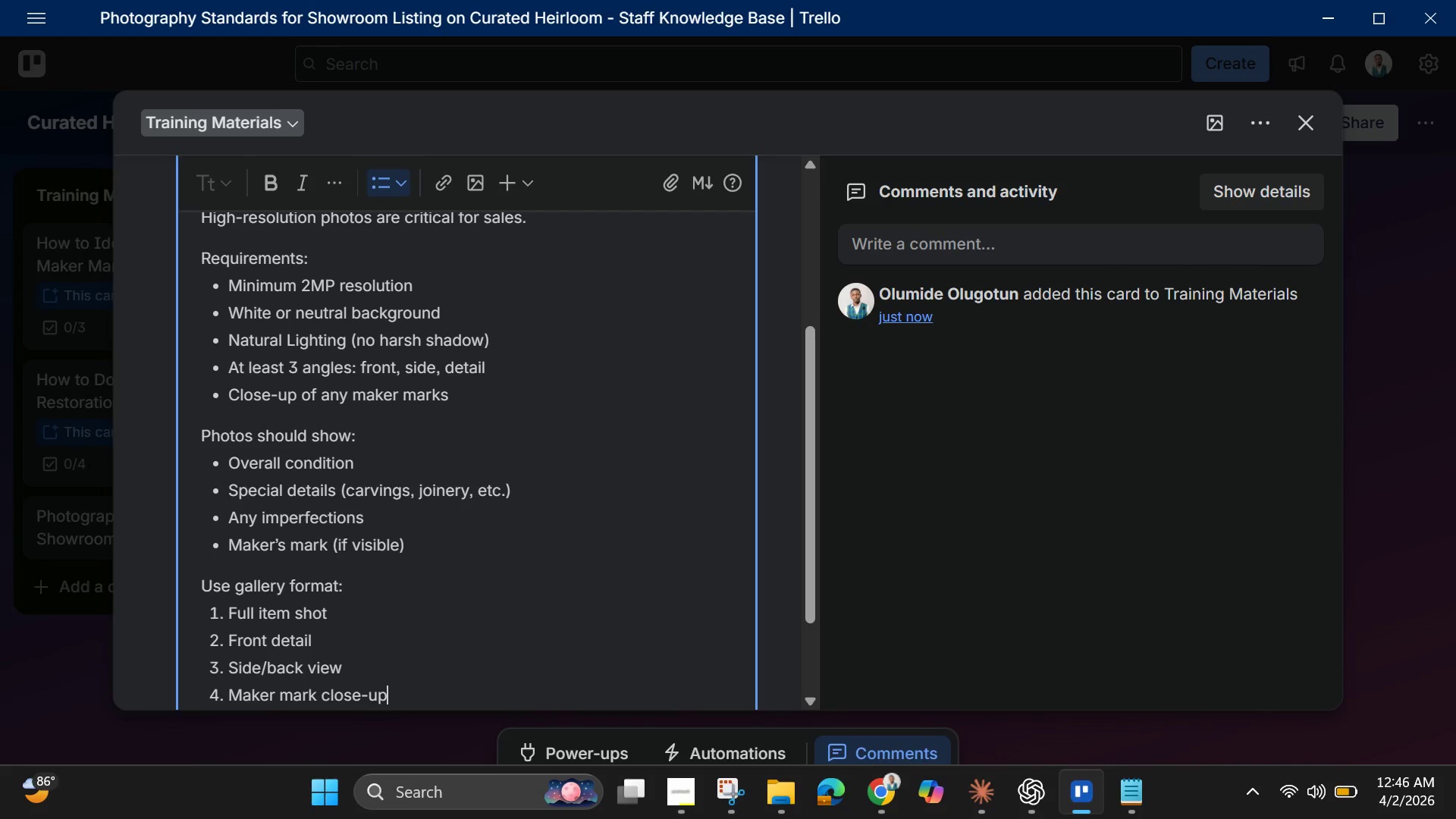 
wait(9.59)
 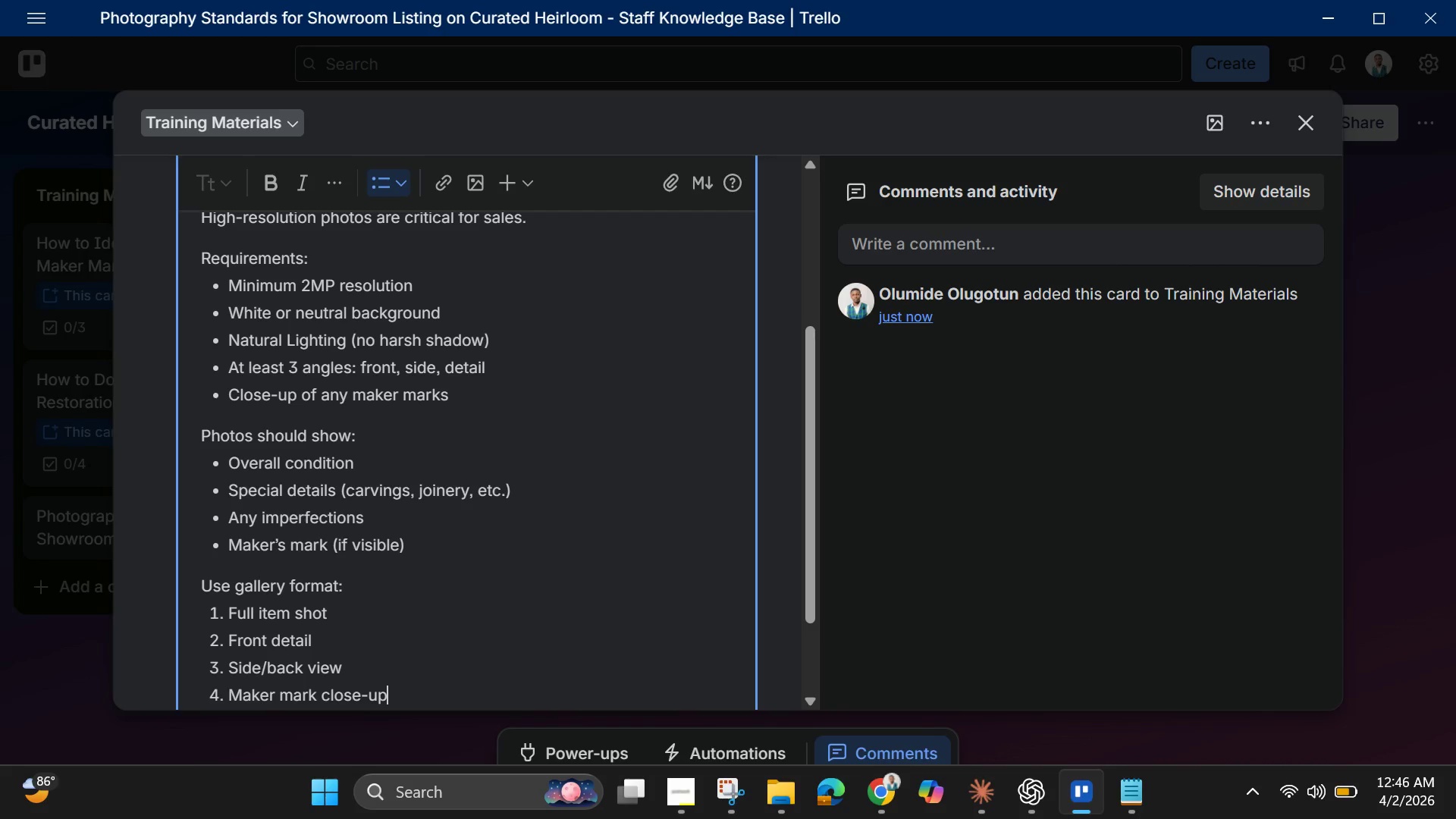 
key(Enter)
 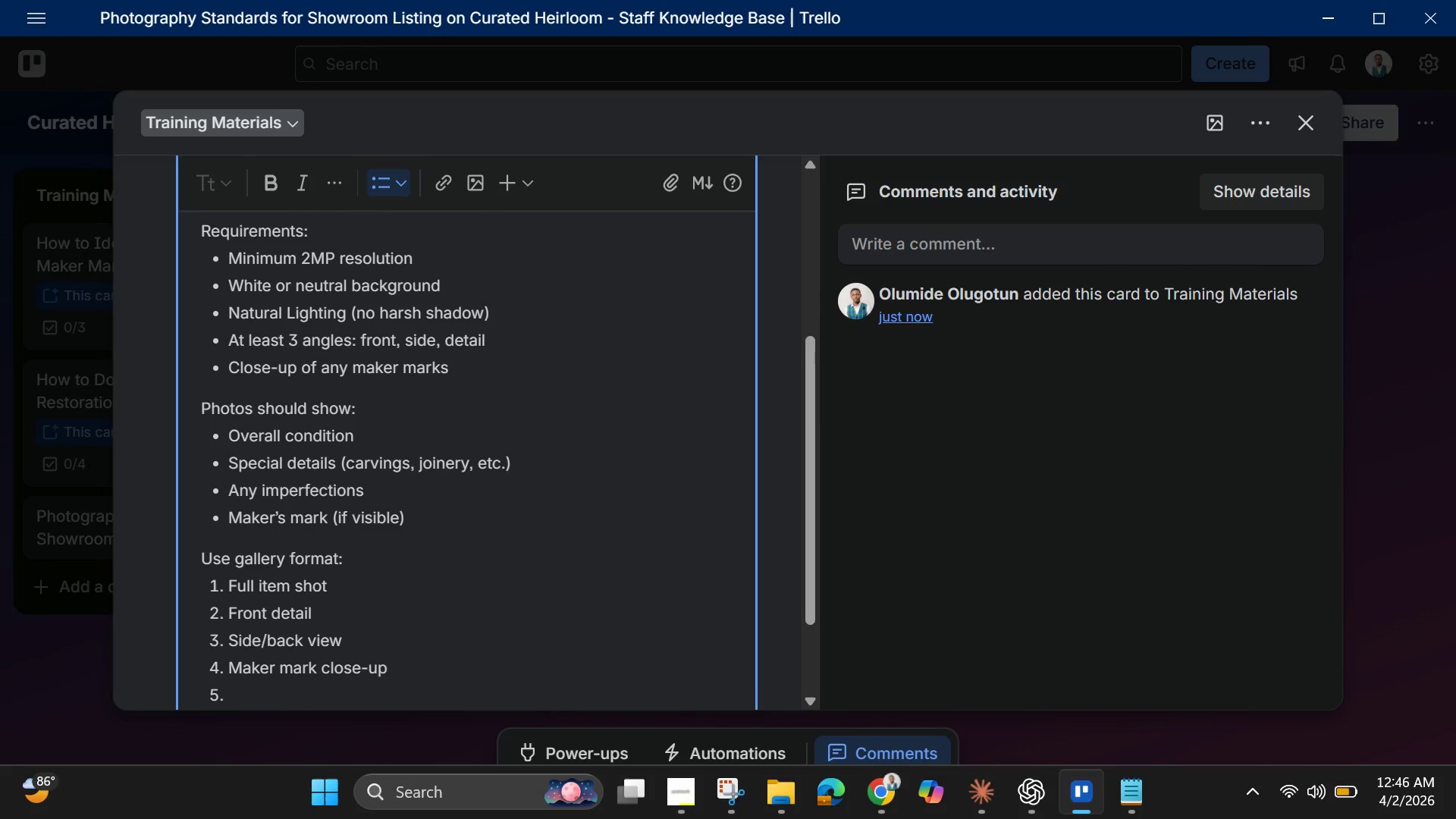 
key(Backspace)
 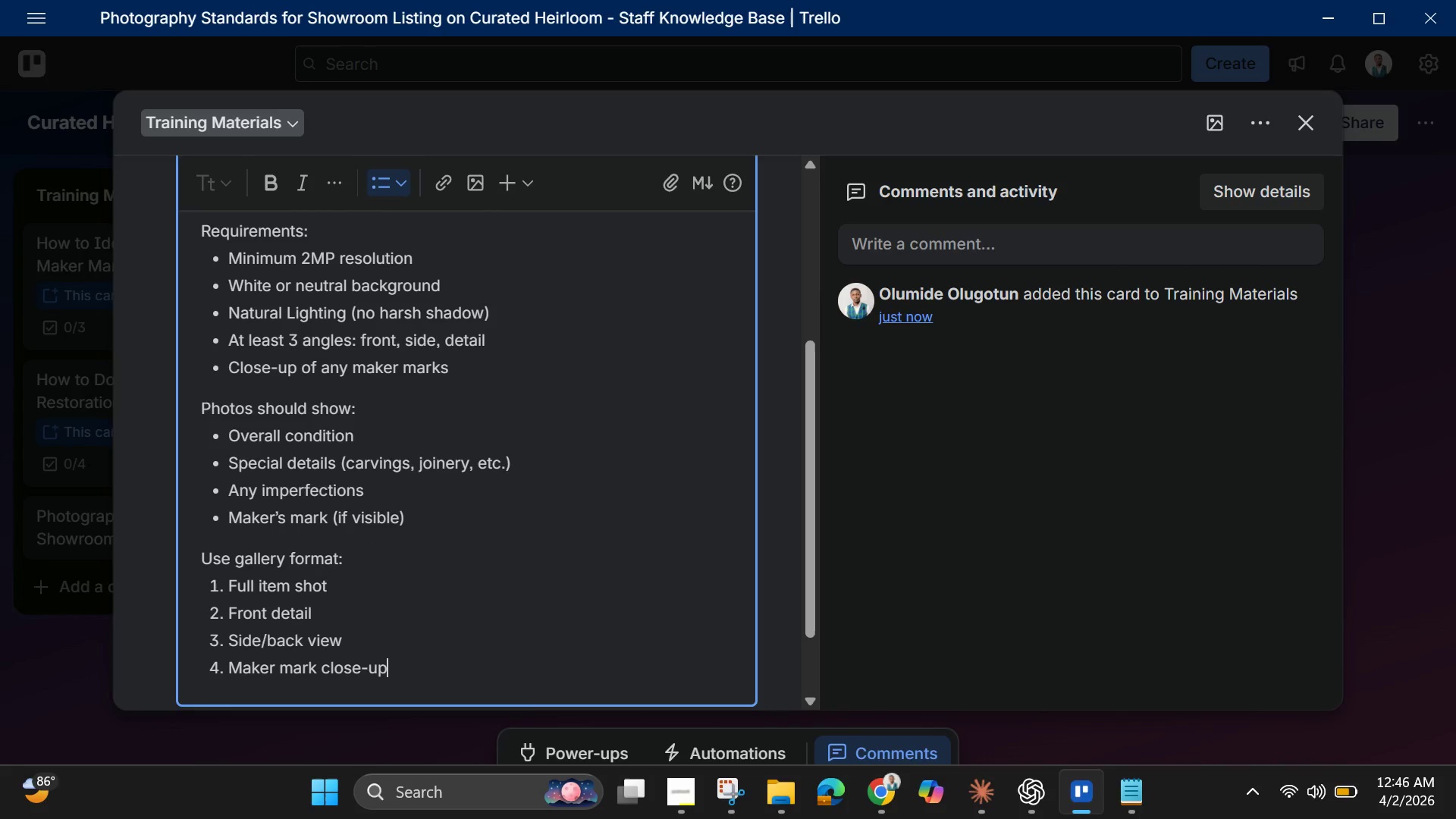 
scroll: coordinate [243, 565], scroll_direction: down, amount: 5.0
 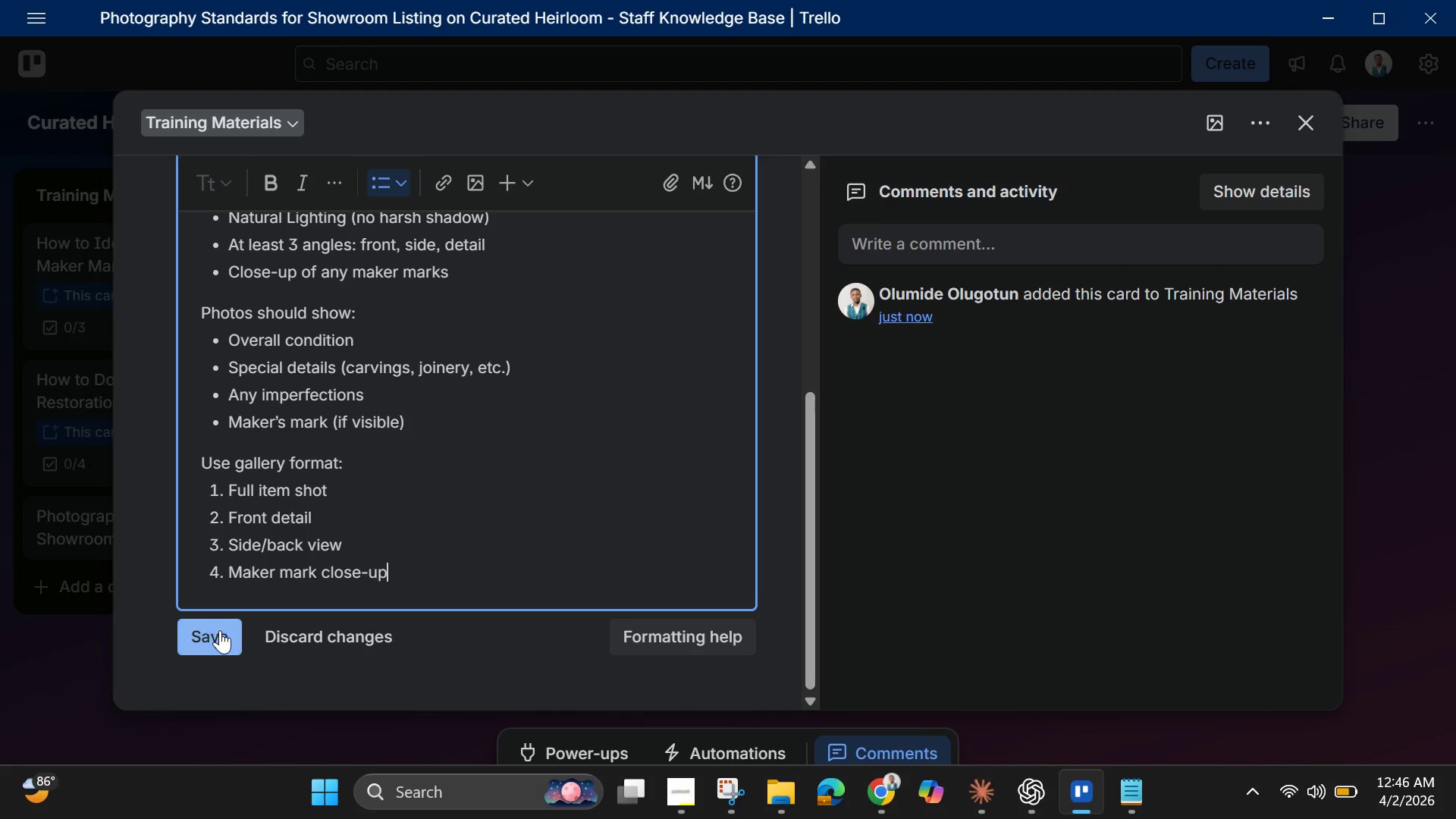 
left_click([221, 632])
 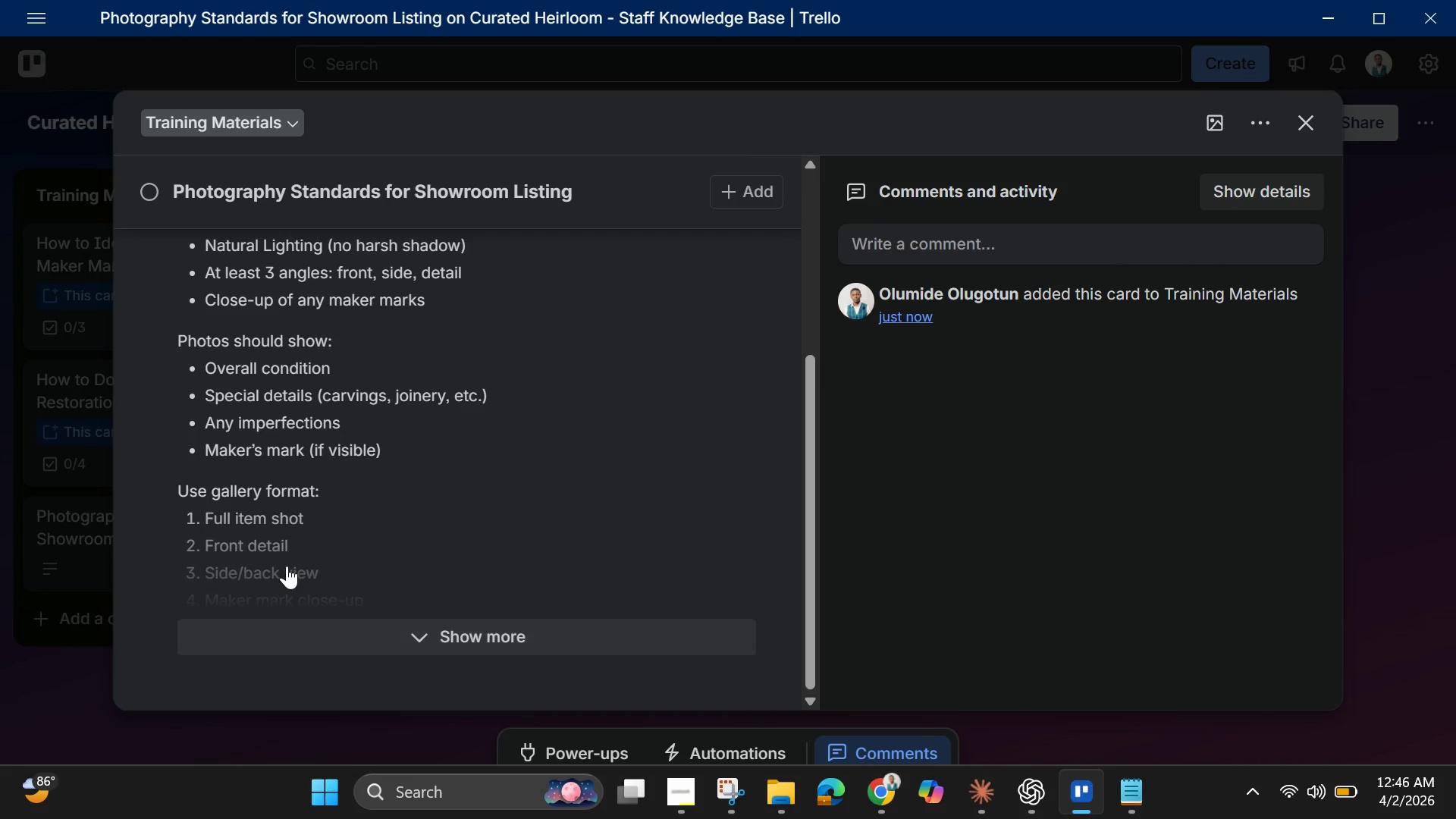 
scroll: coordinate [355, 485], scroll_direction: up, amount: 8.0
 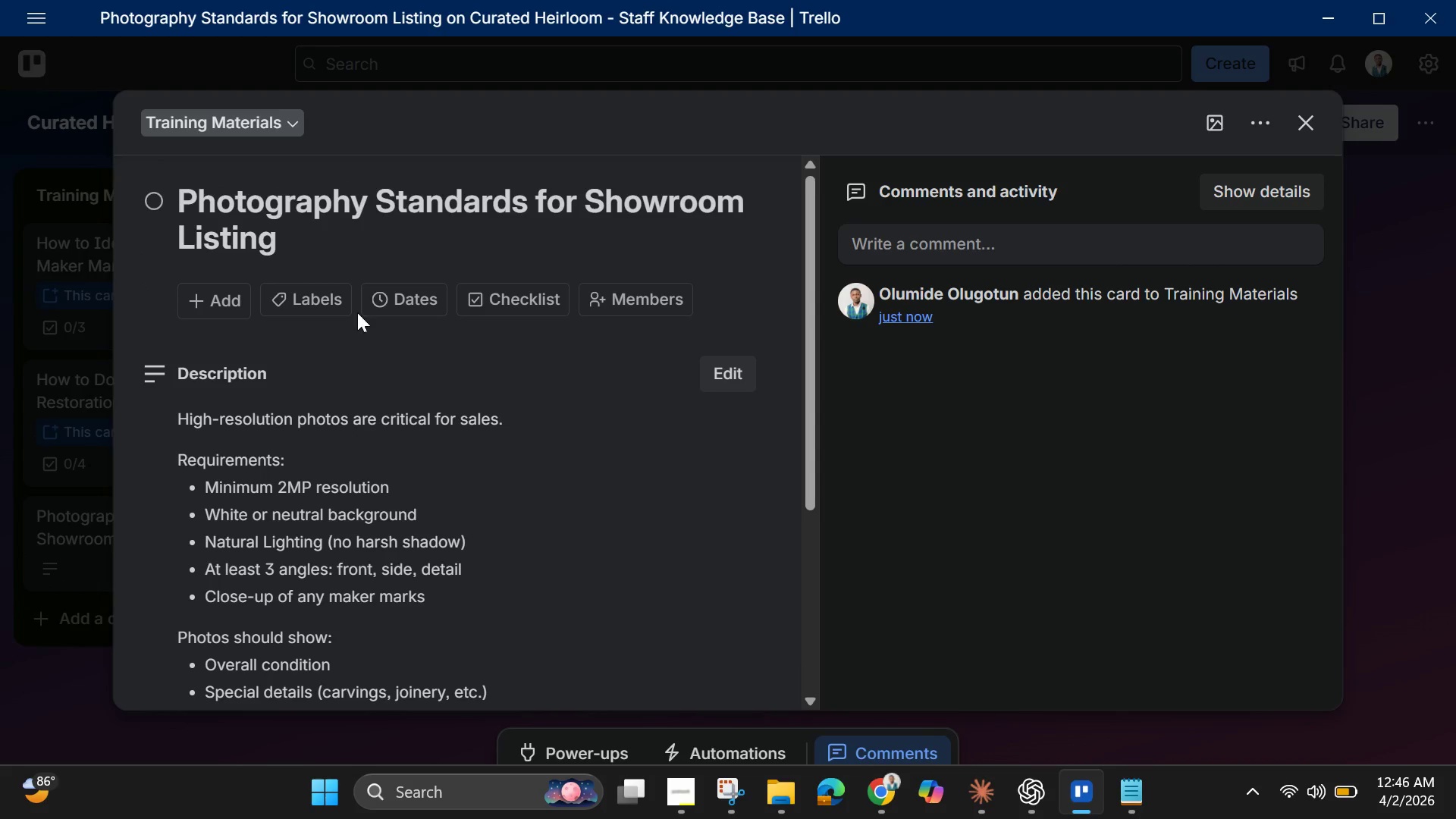 
mouse_move([545, 317])
 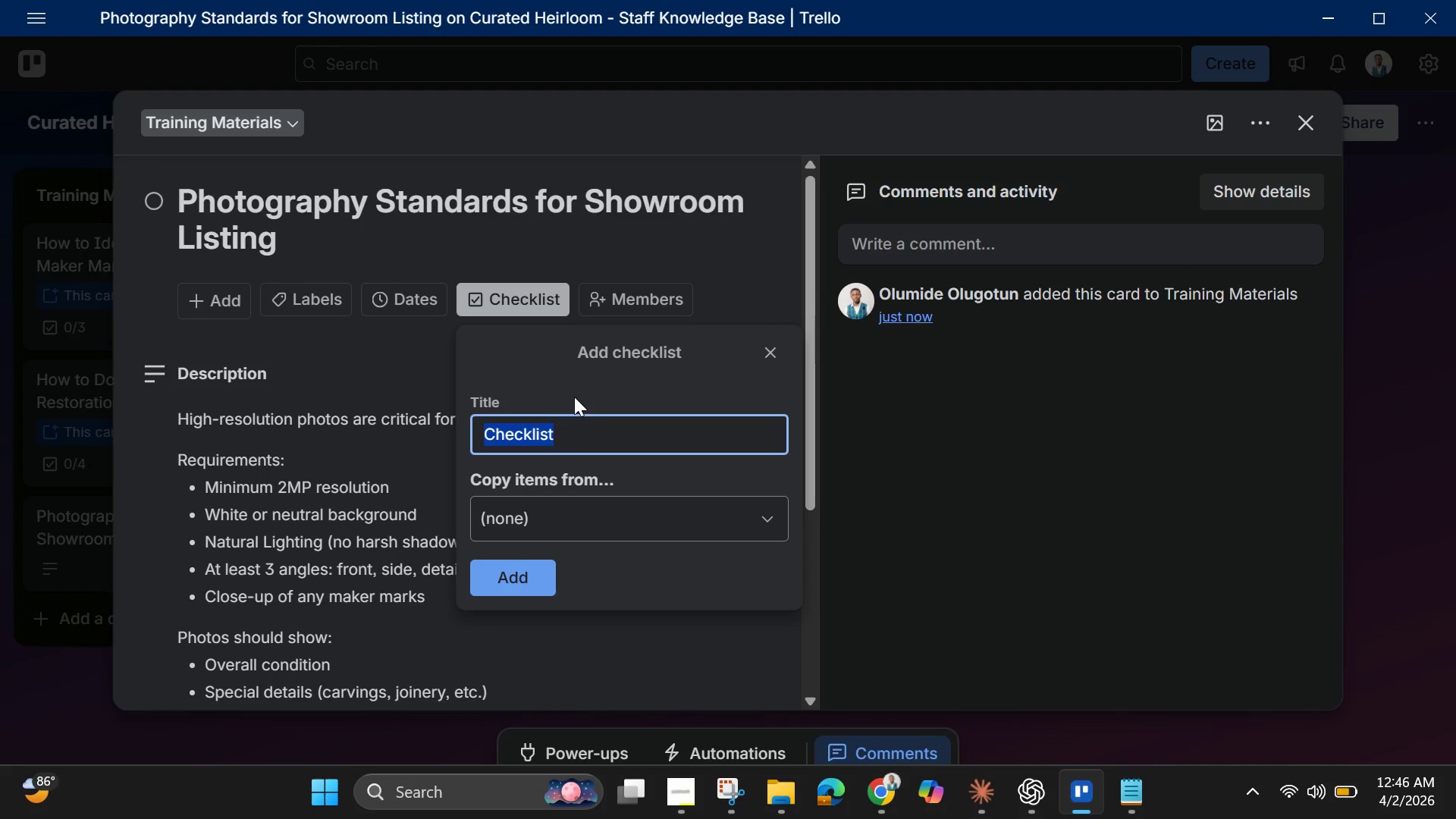 
key(Backspace)
type(Photo )
 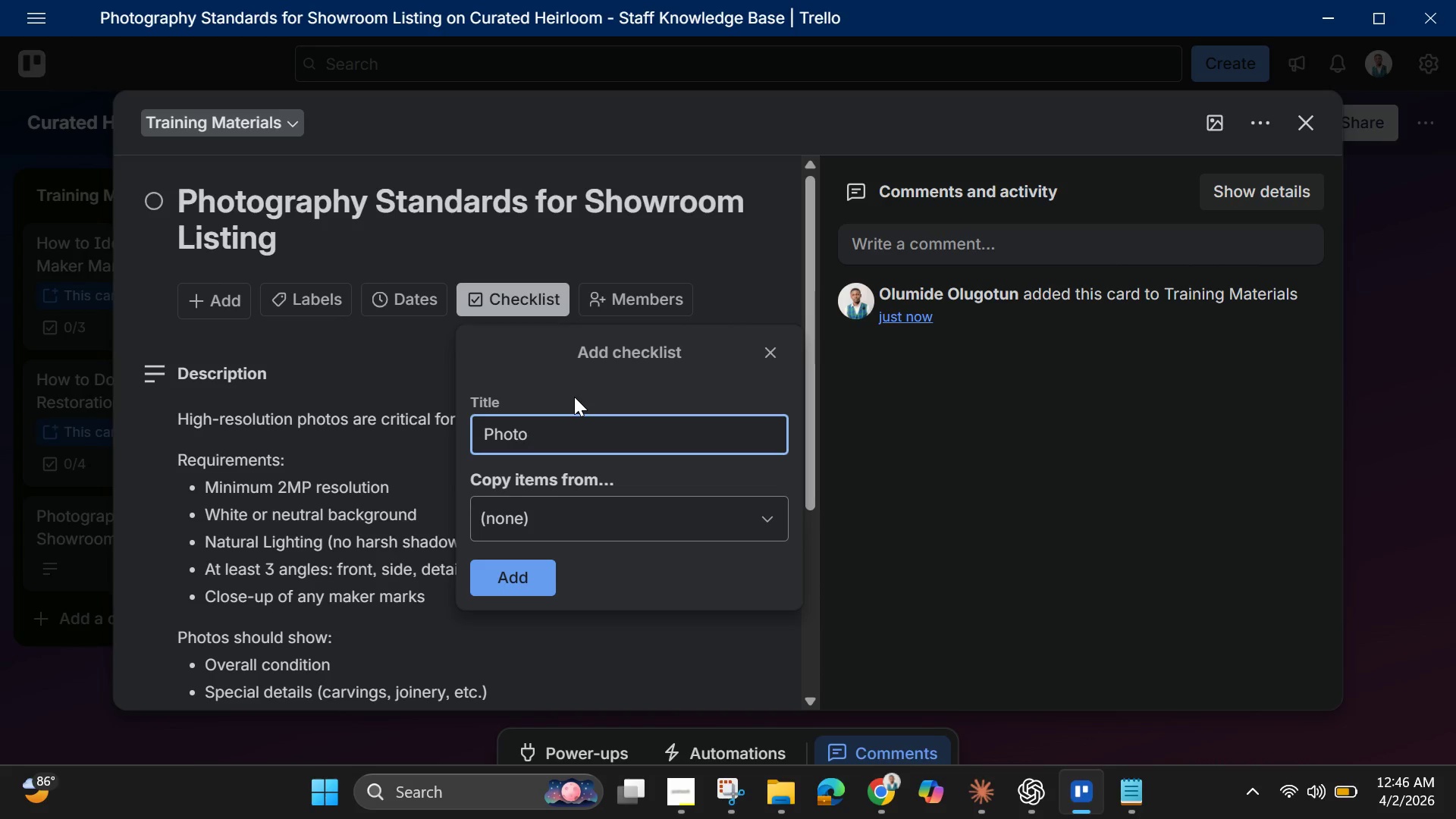 
hold_key(key=ShiftLeft, duration=1.53)
 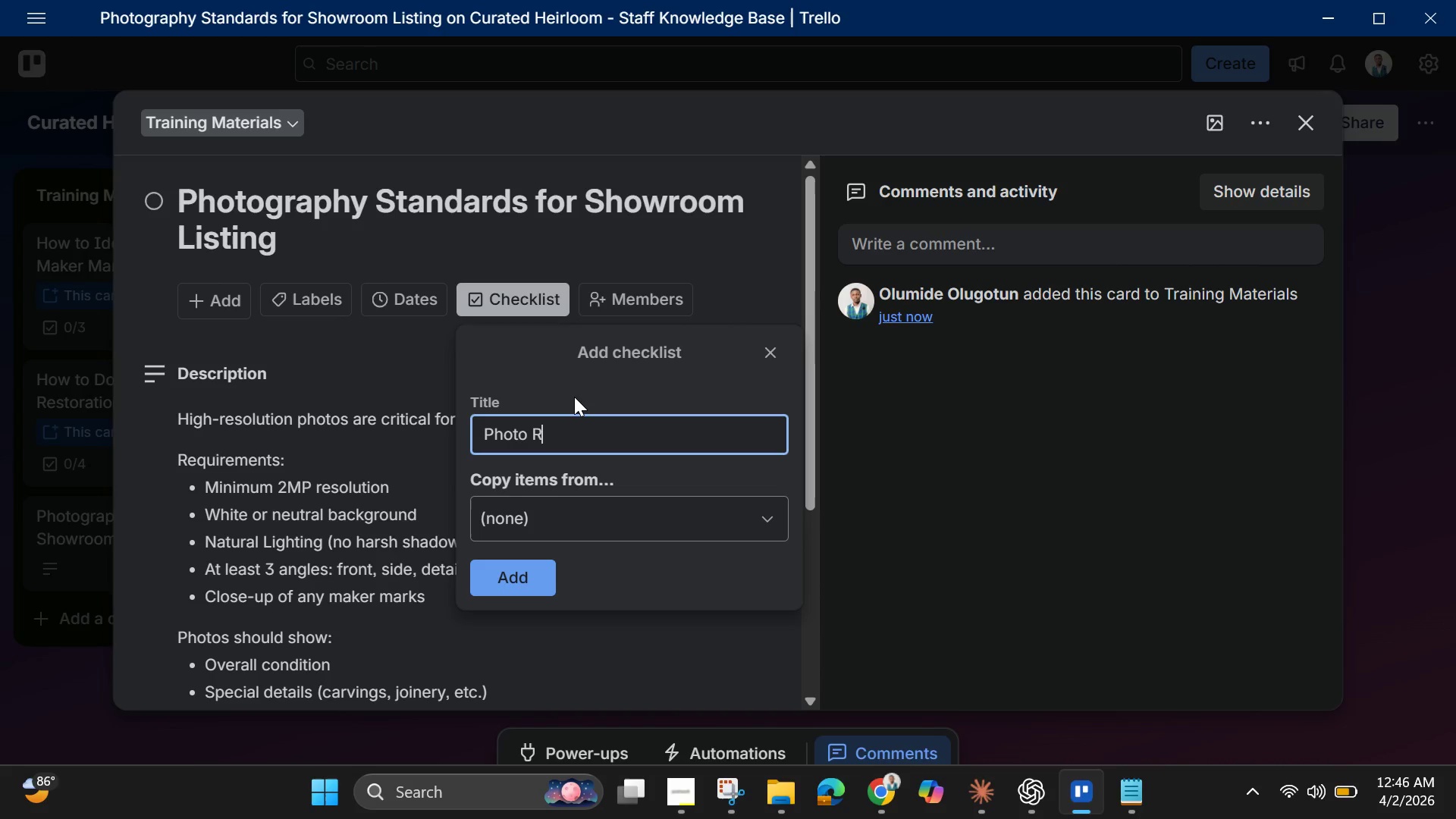 
type(REq)
 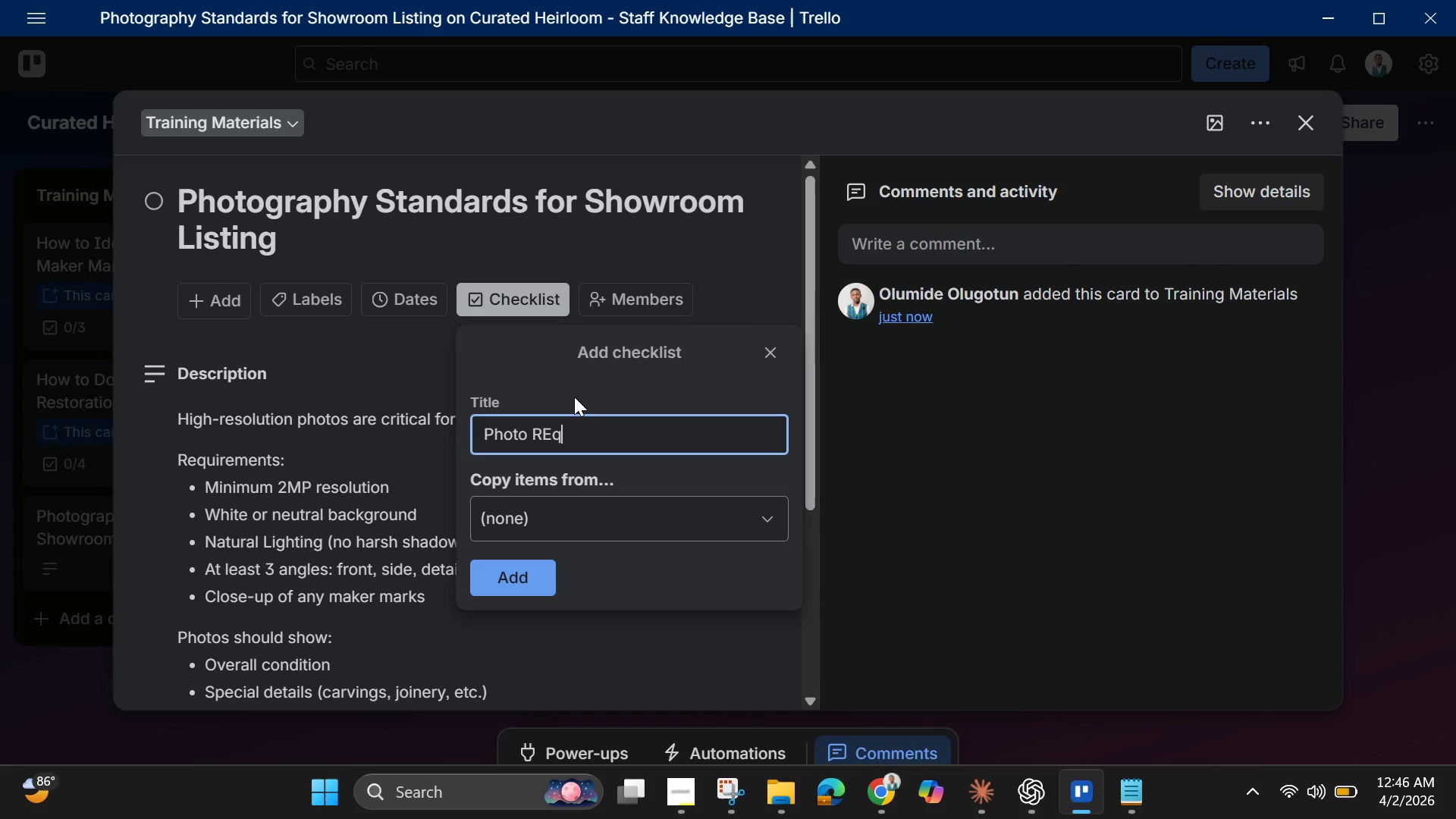 
key(Backspace)
key(Backspace)
type(equirements)
 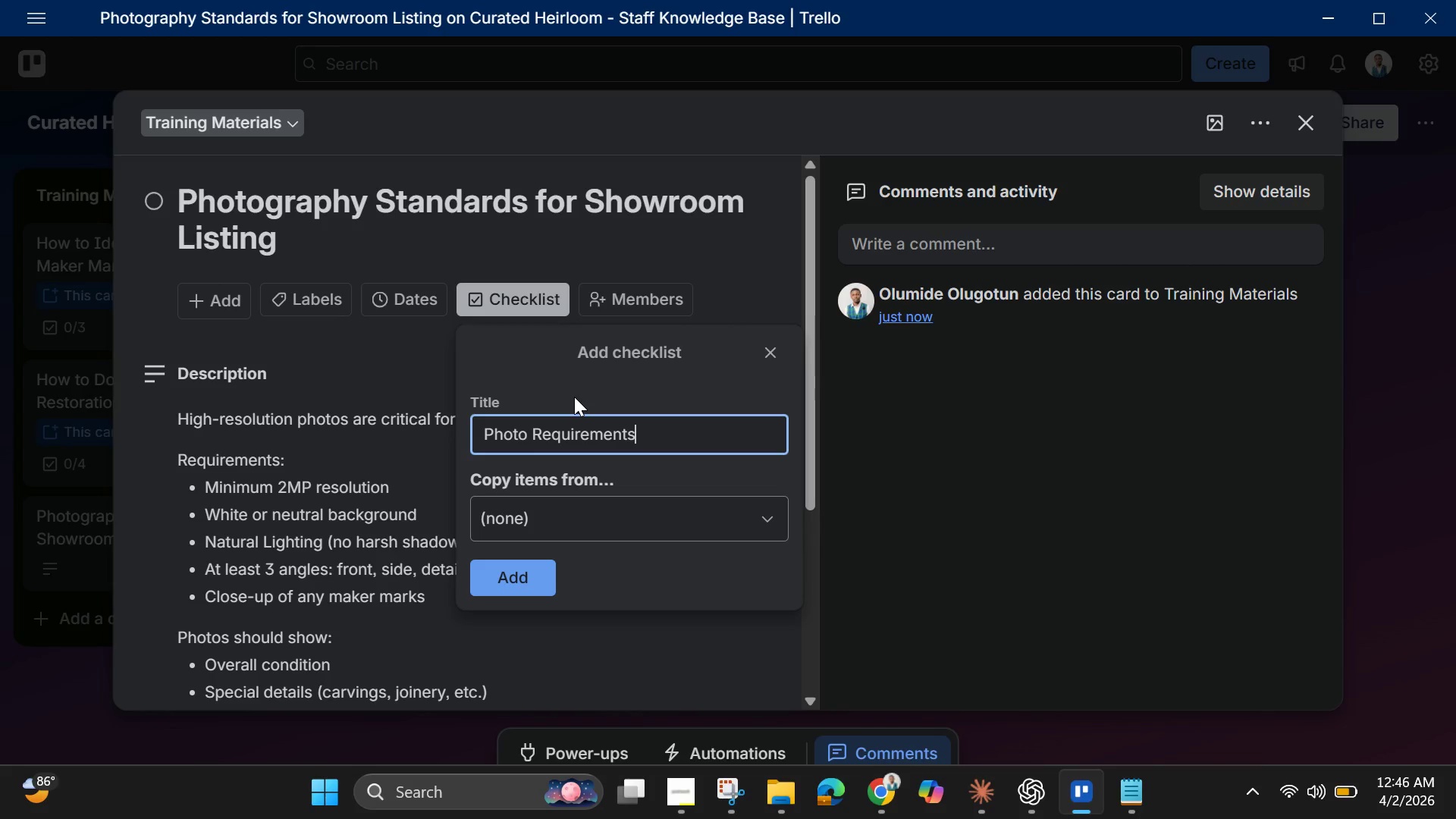 
key(Space)
 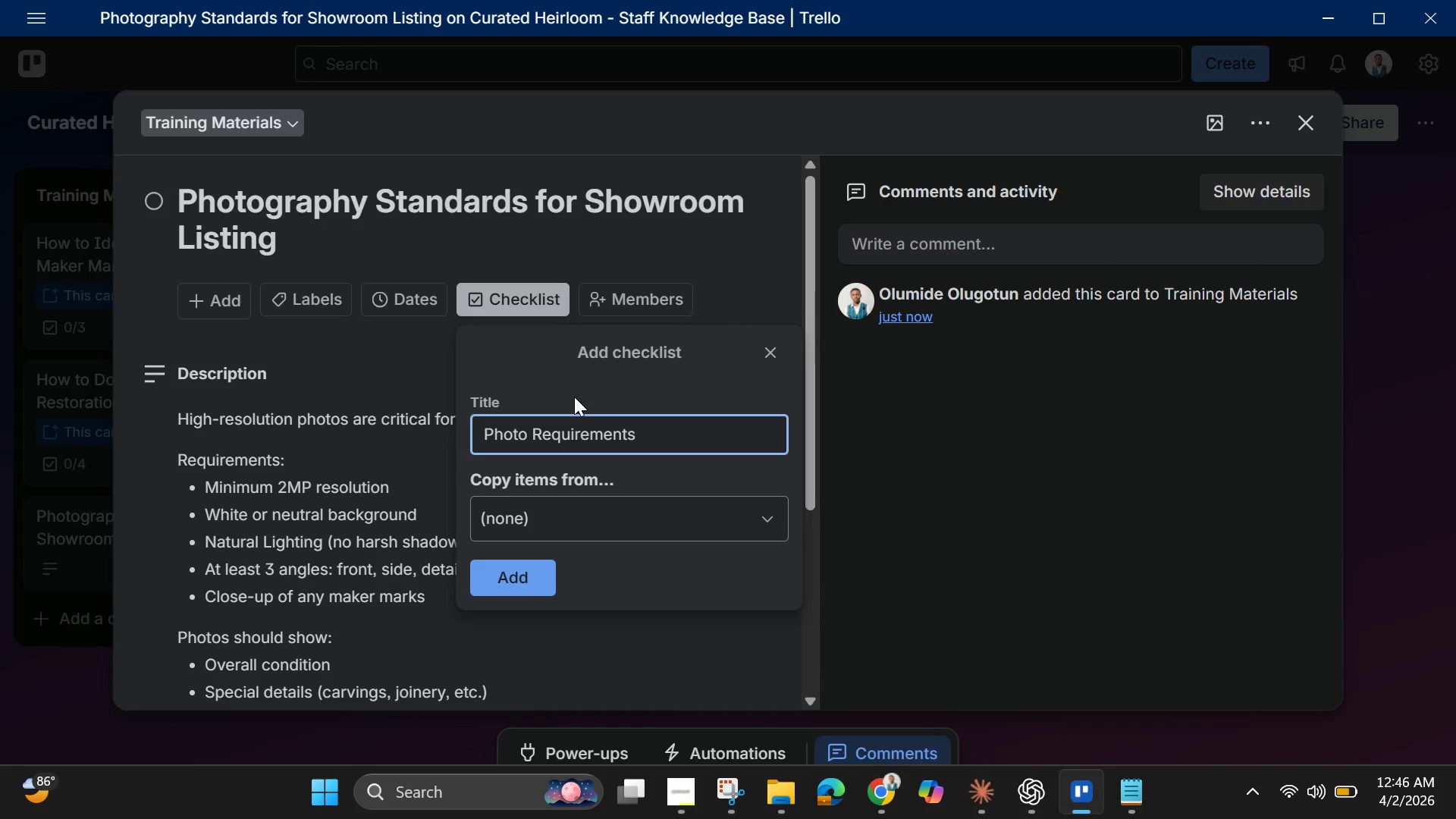 
key(Enter)
 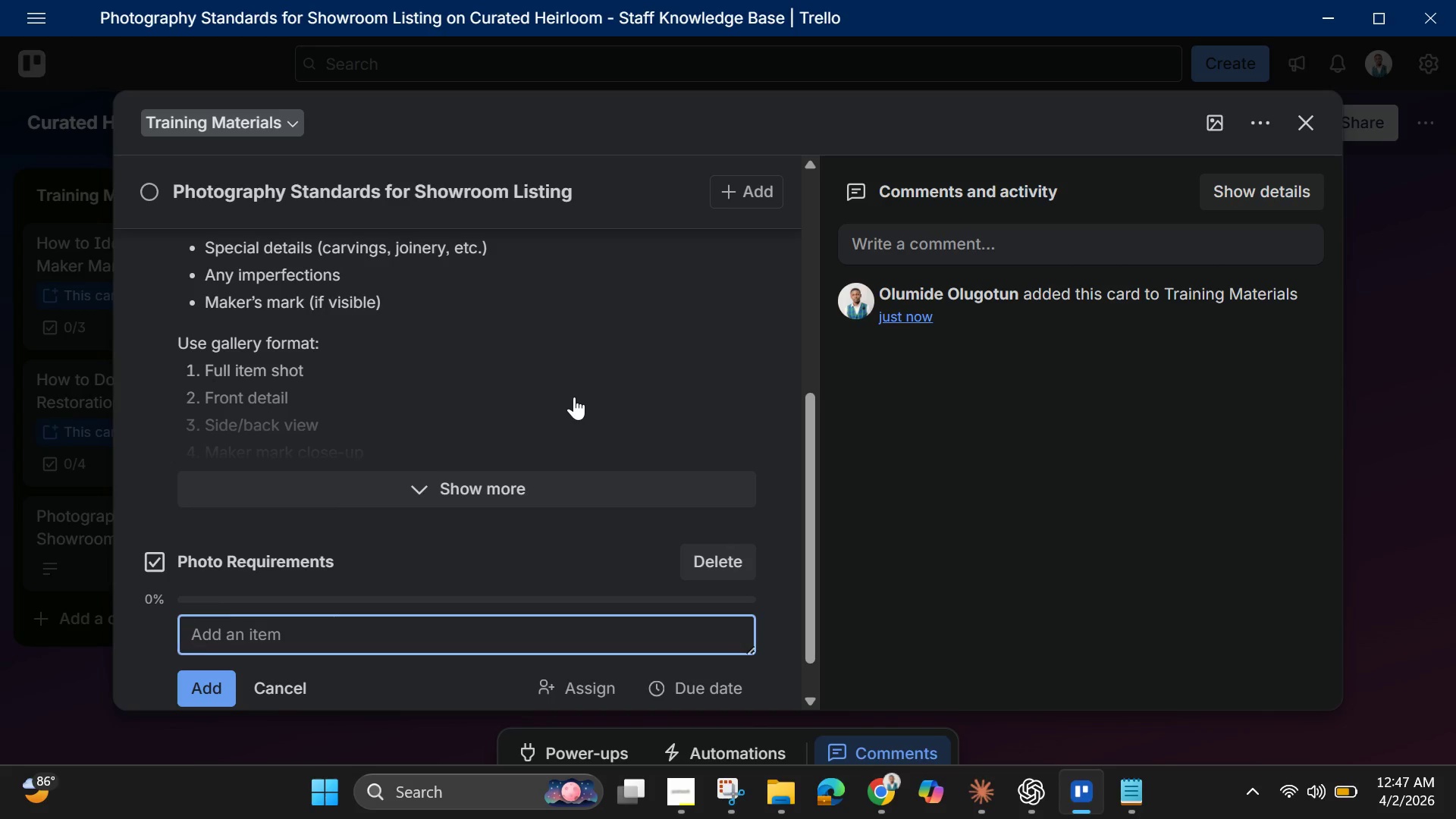 
wait(13.01)
 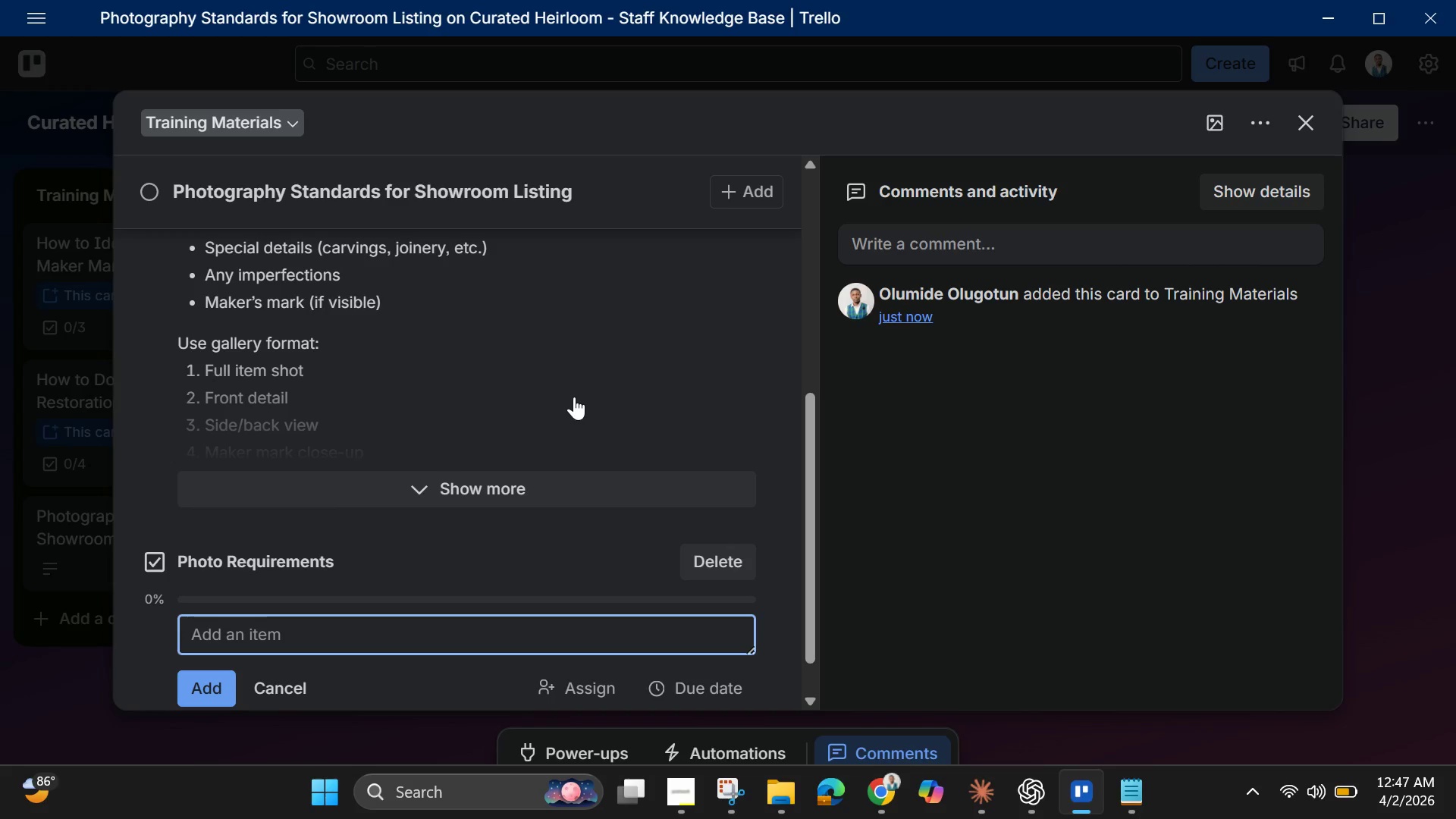 
type(Took full-item)
 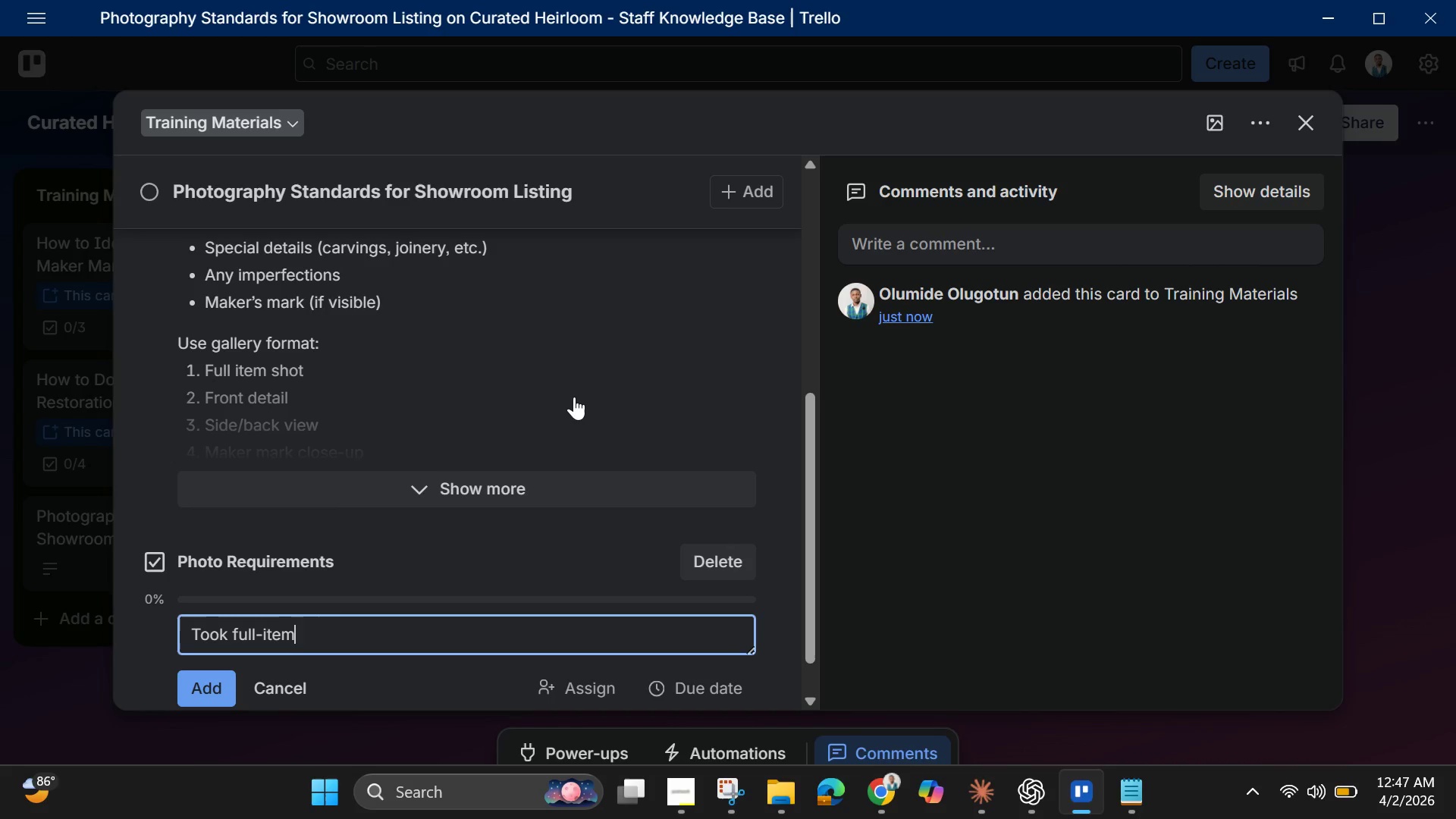 
wait(7.56)
 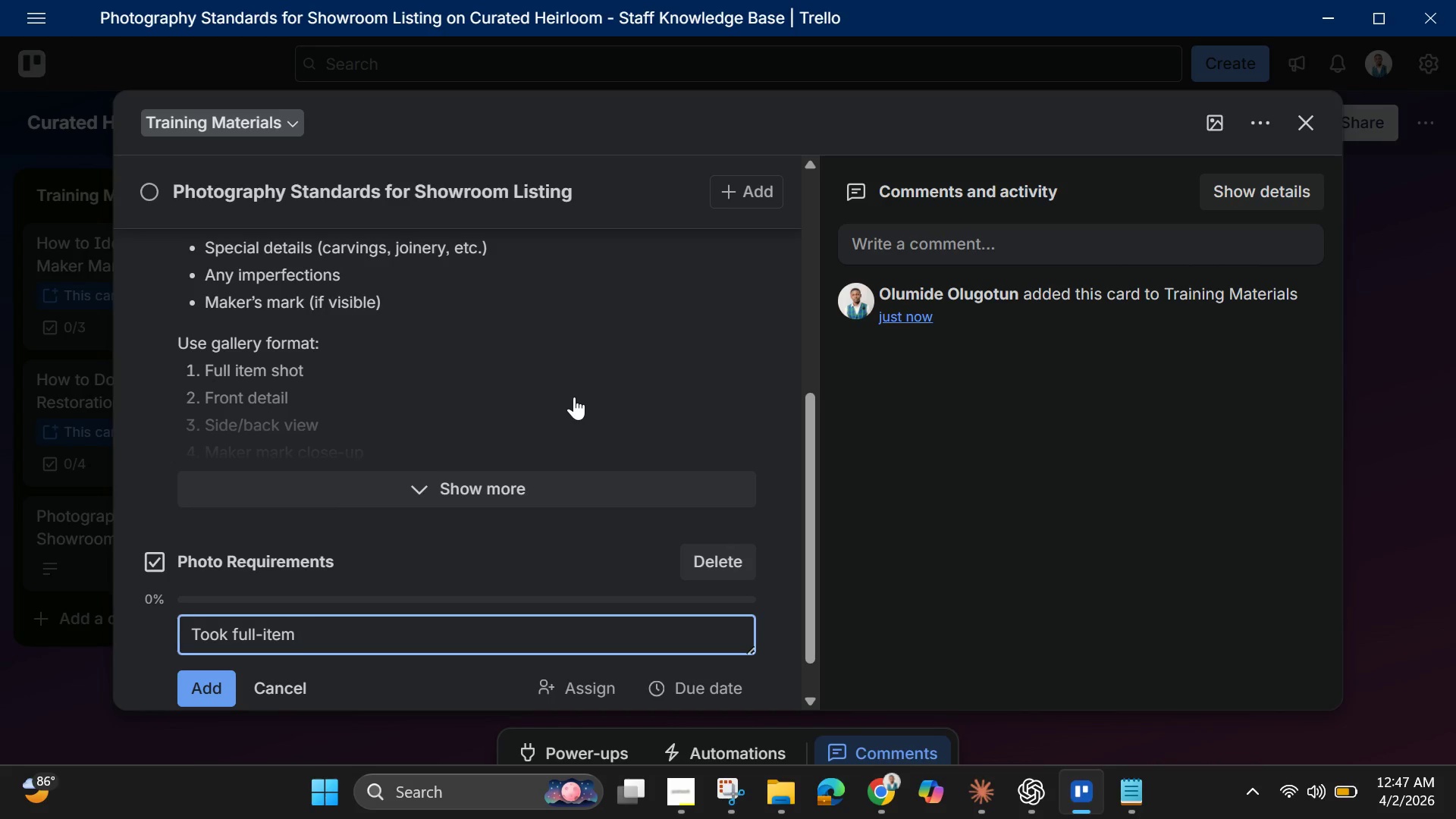 
type( photos (@)
key(Backspace)
type(2MP)
 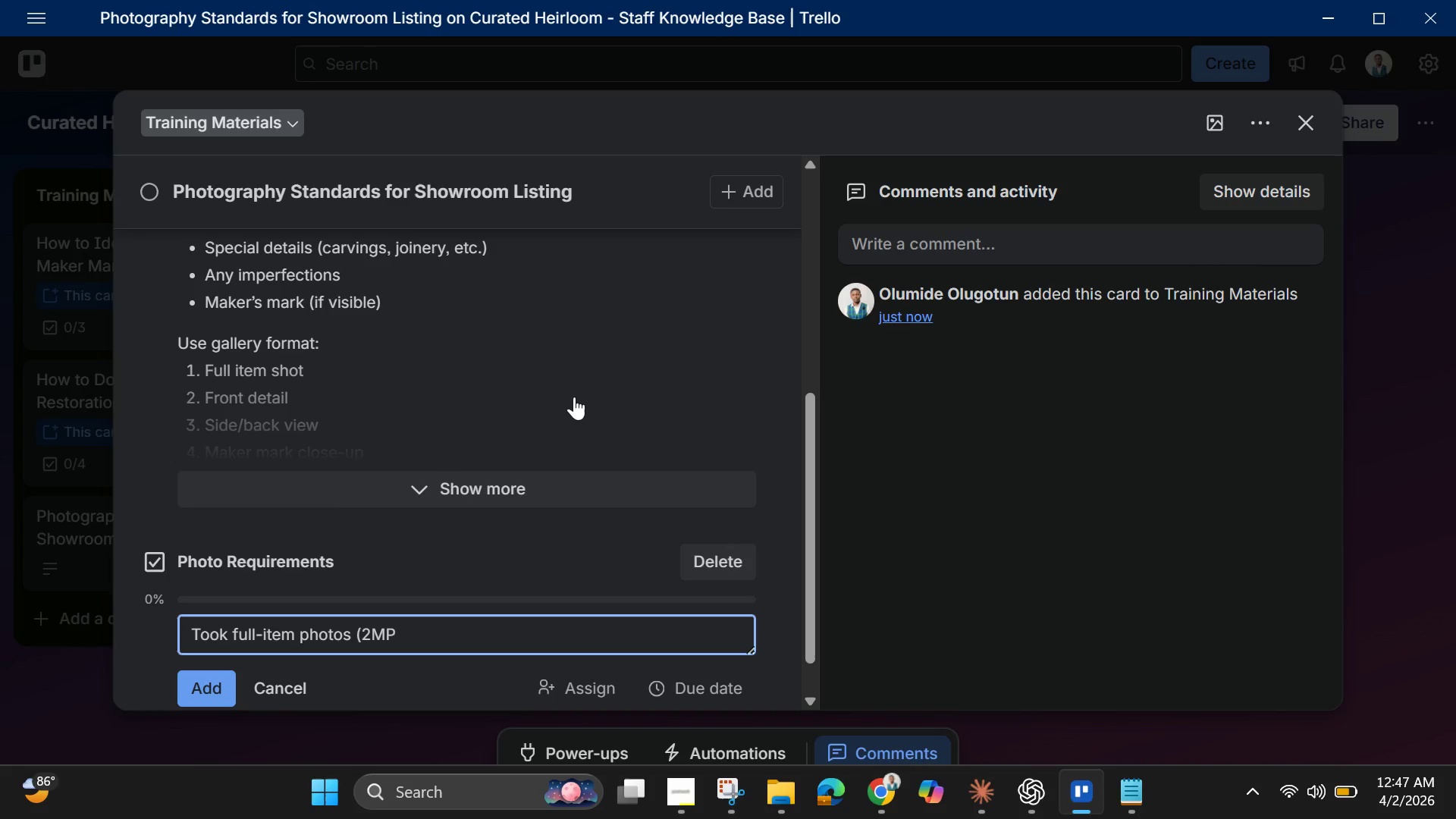 
hold_key(key=ShiftLeft, duration=0.56)
 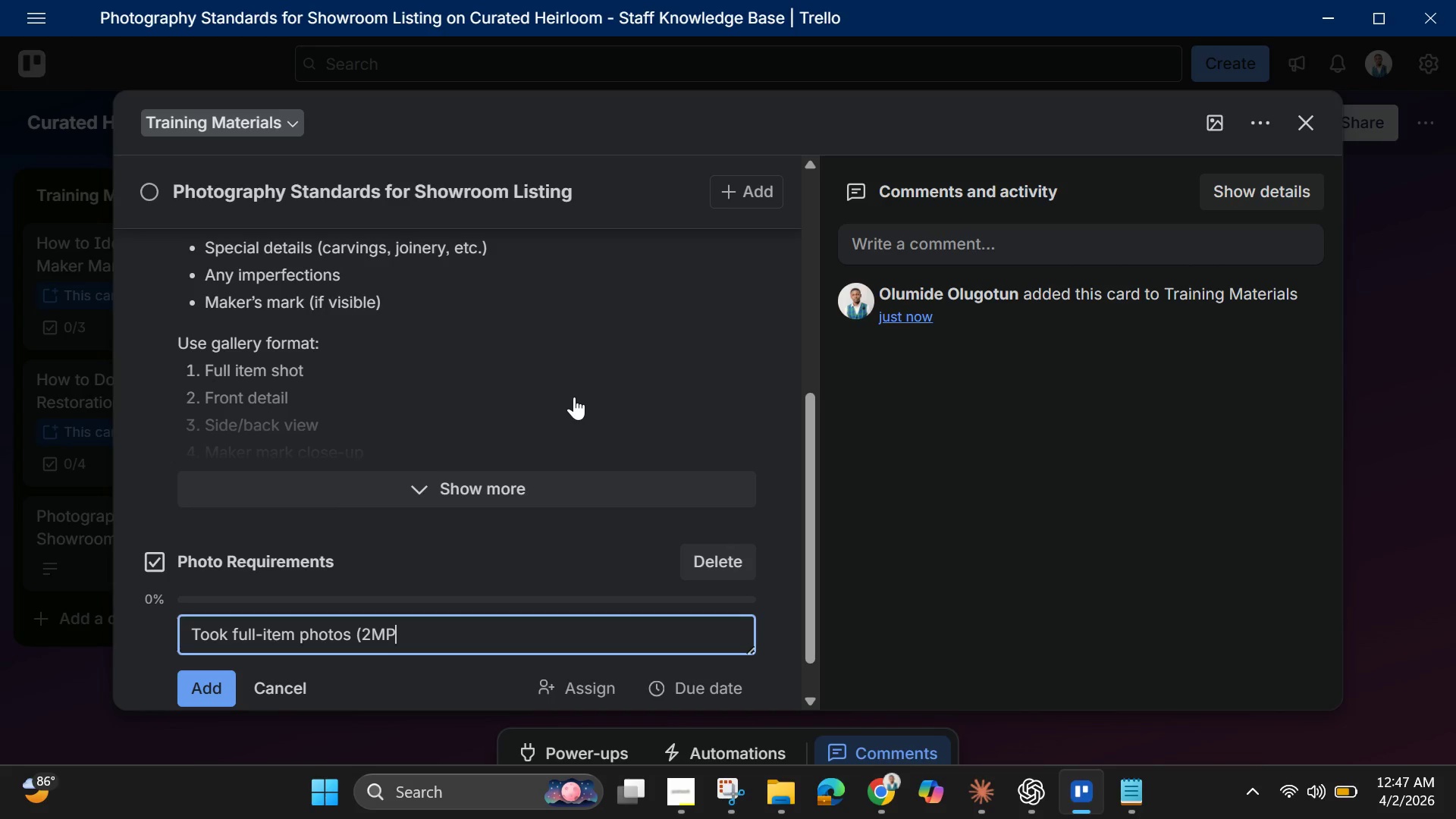 
key(Shift+Equal)
 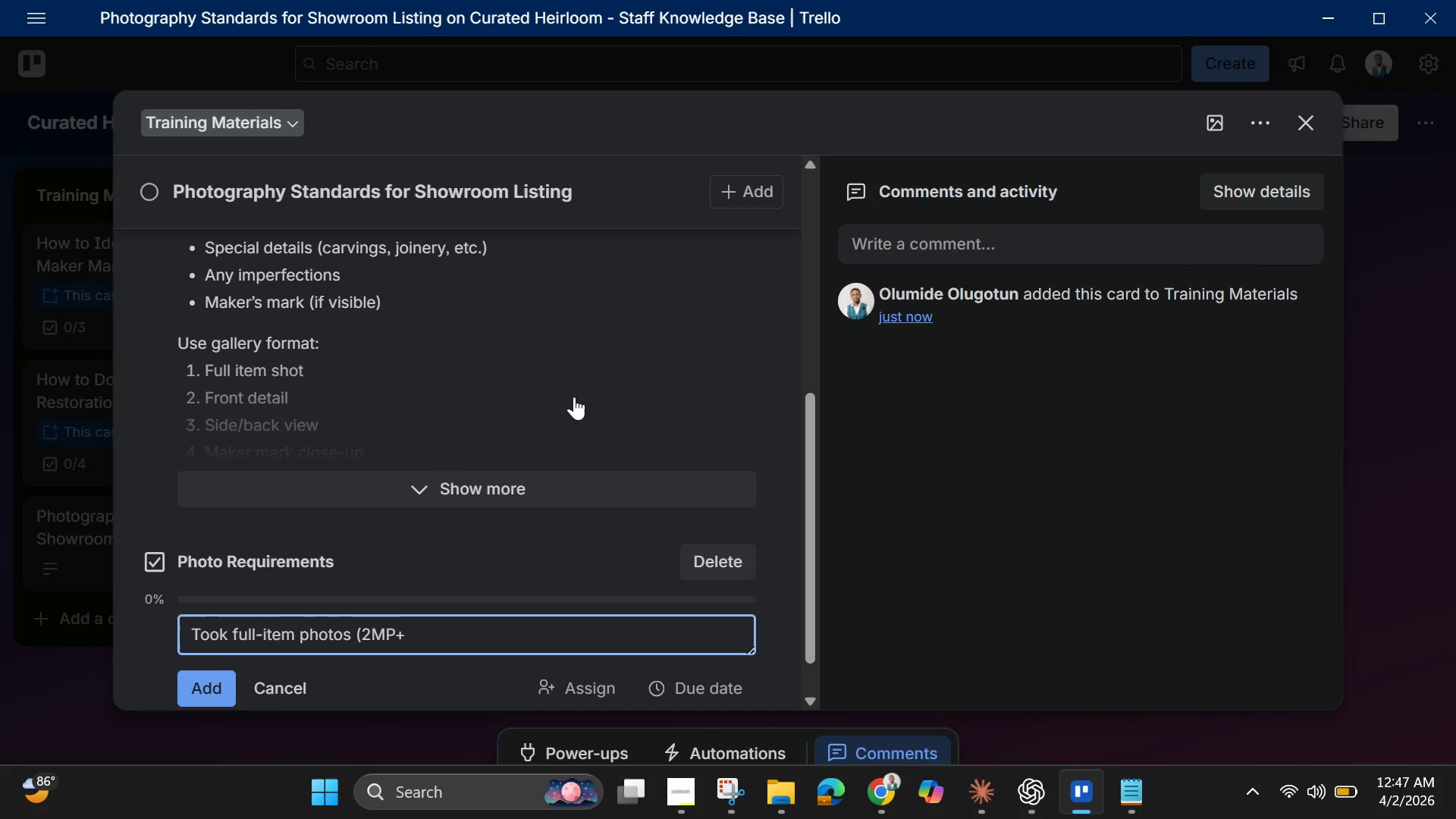 
key(Shift+0)
 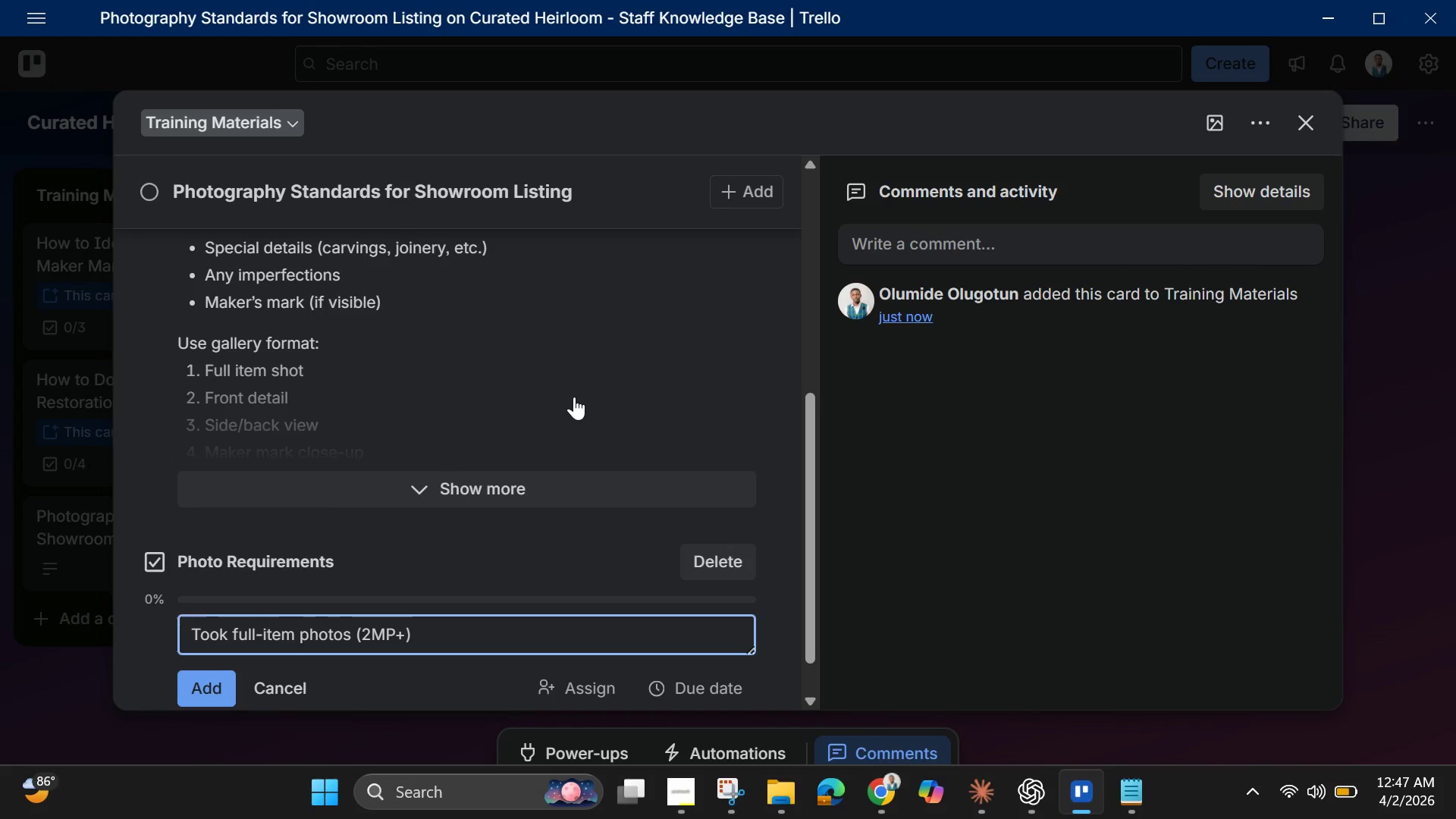 
key(Enter)
 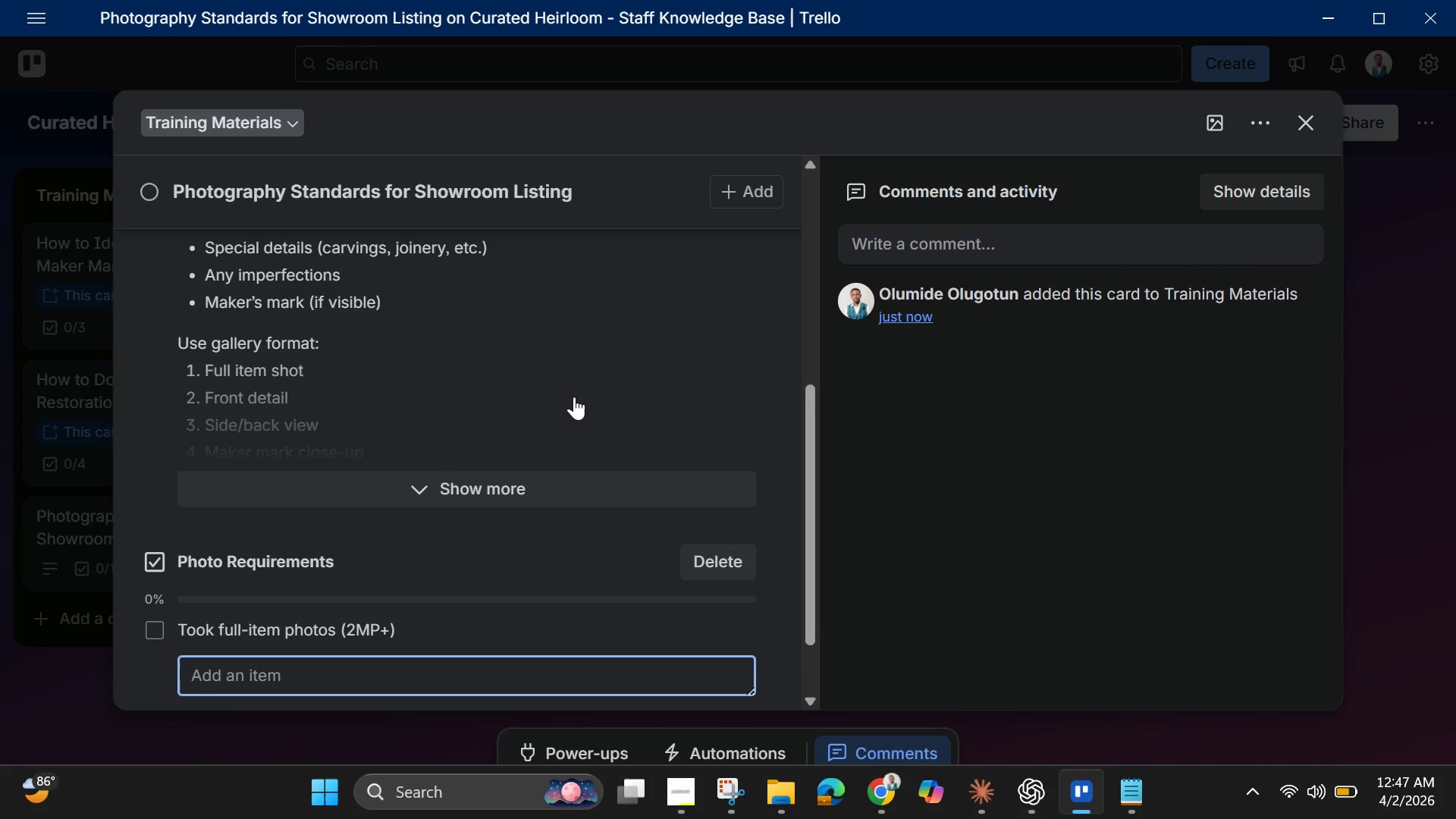 
hold_key(key=ShiftLeft, duration=0.61)
 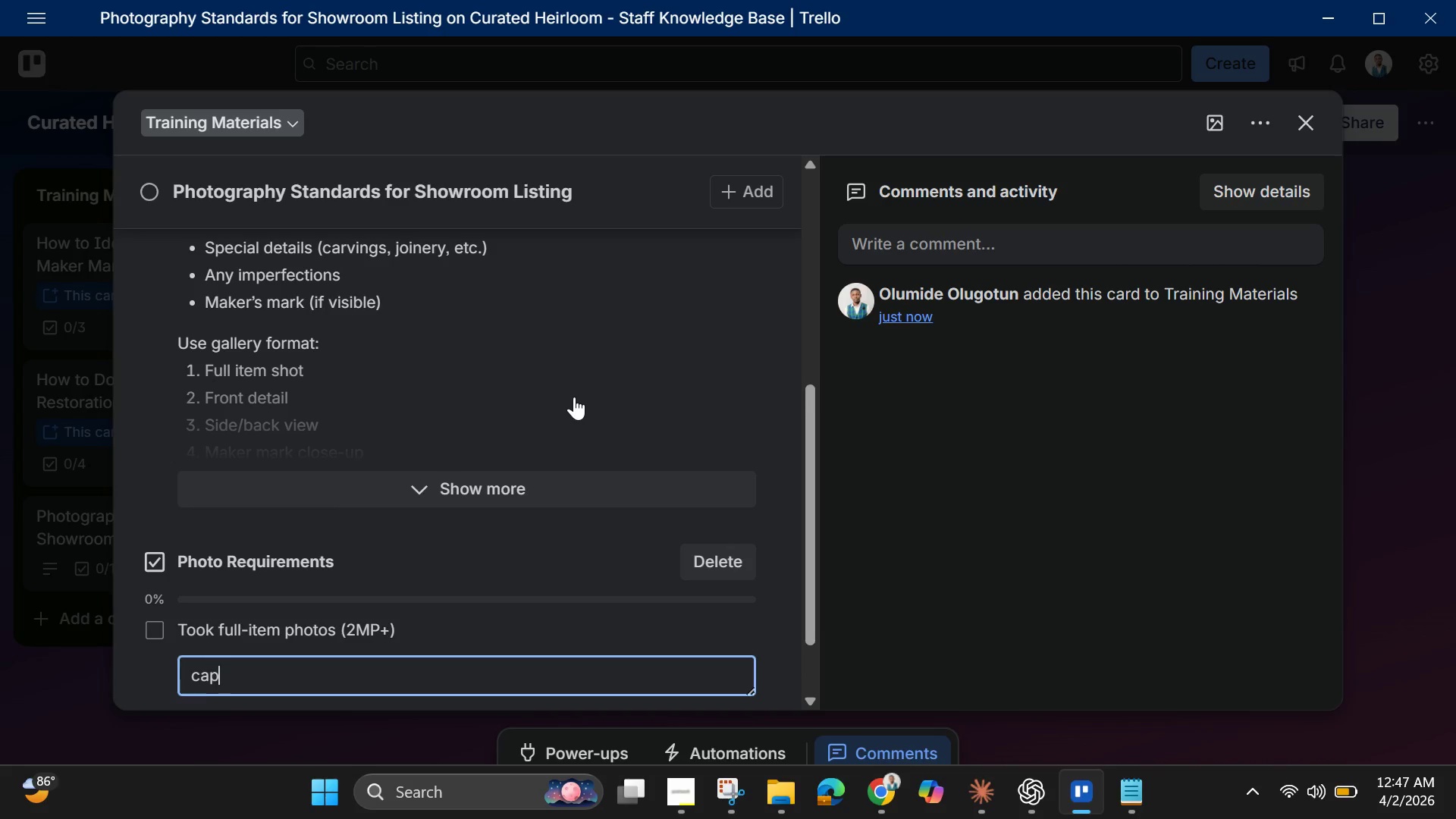 
type(captured all angles)
key(Backspace)
 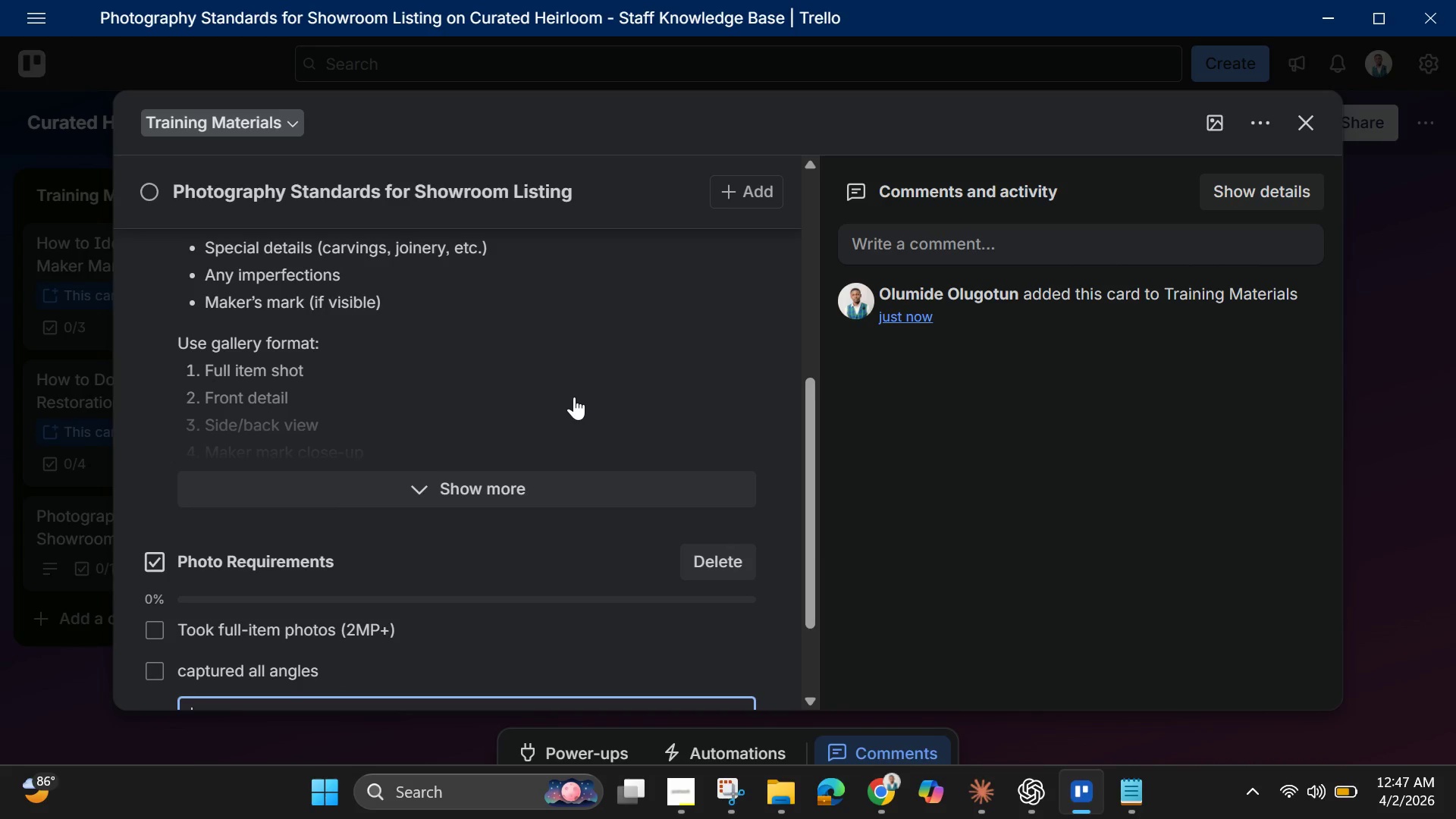 
key(Enter)
 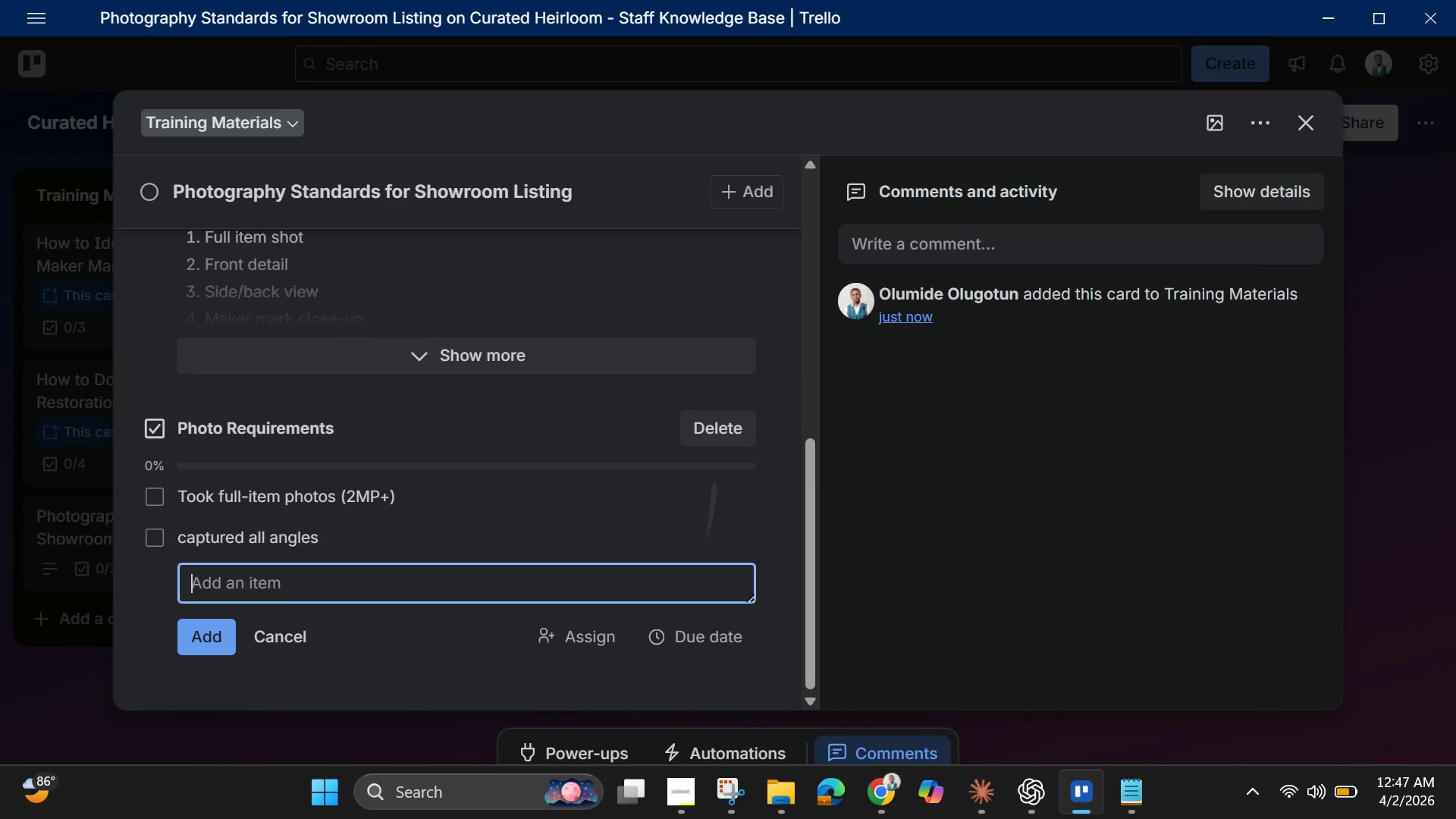 
hold_key(key=ShiftLeft, duration=1.09)
 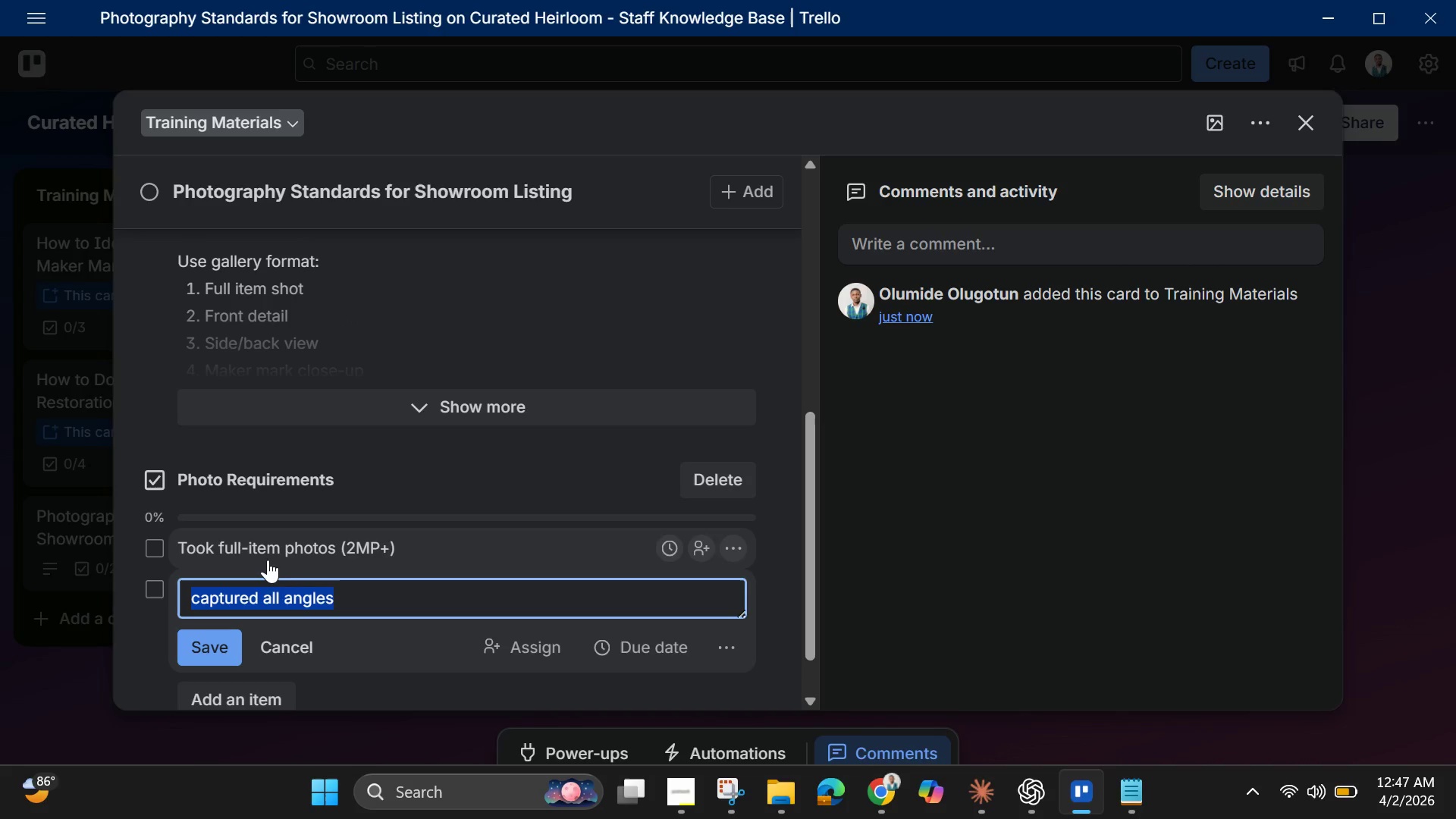 
left_click([202, 604])
 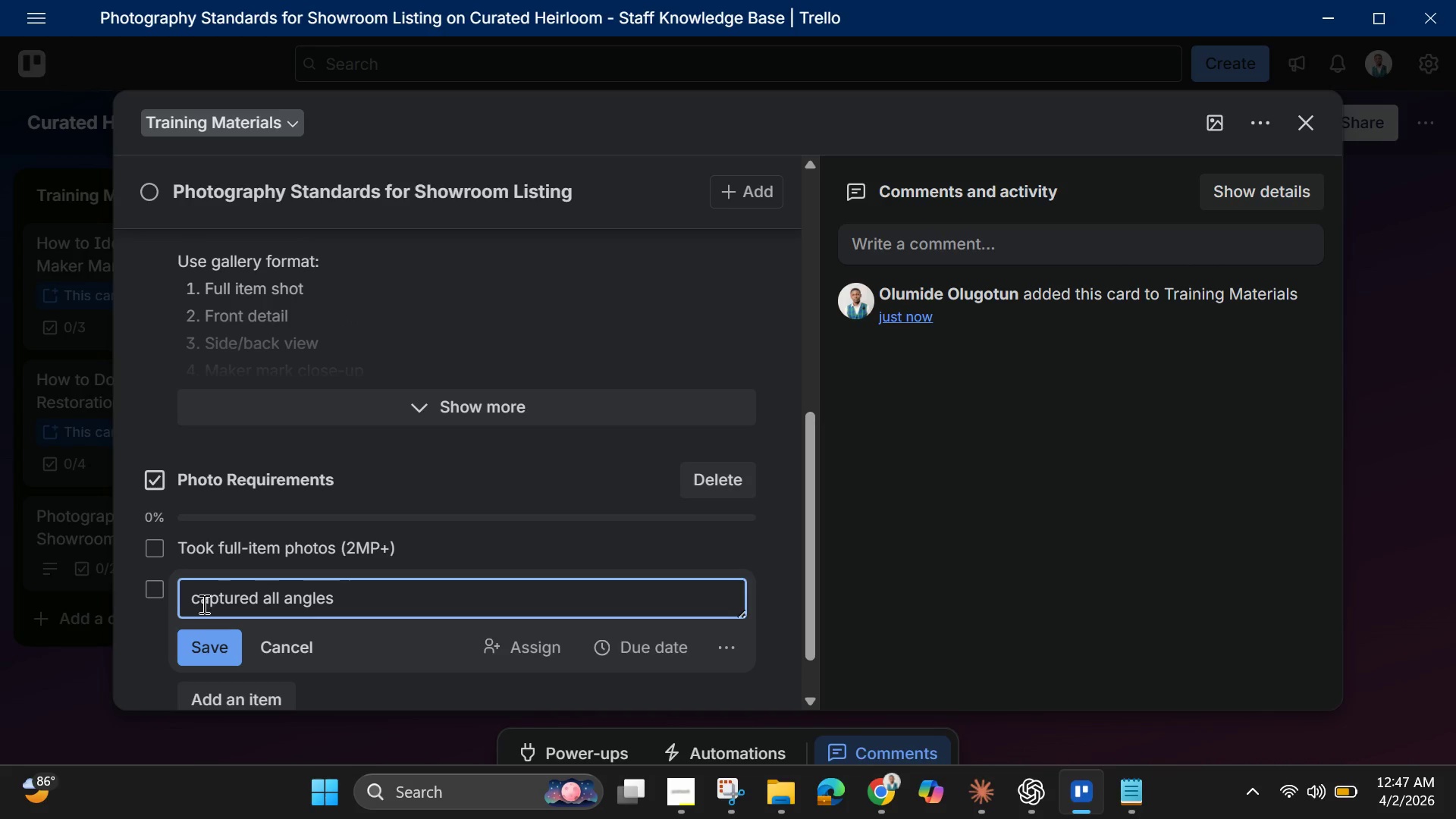 
key(Backspace)
 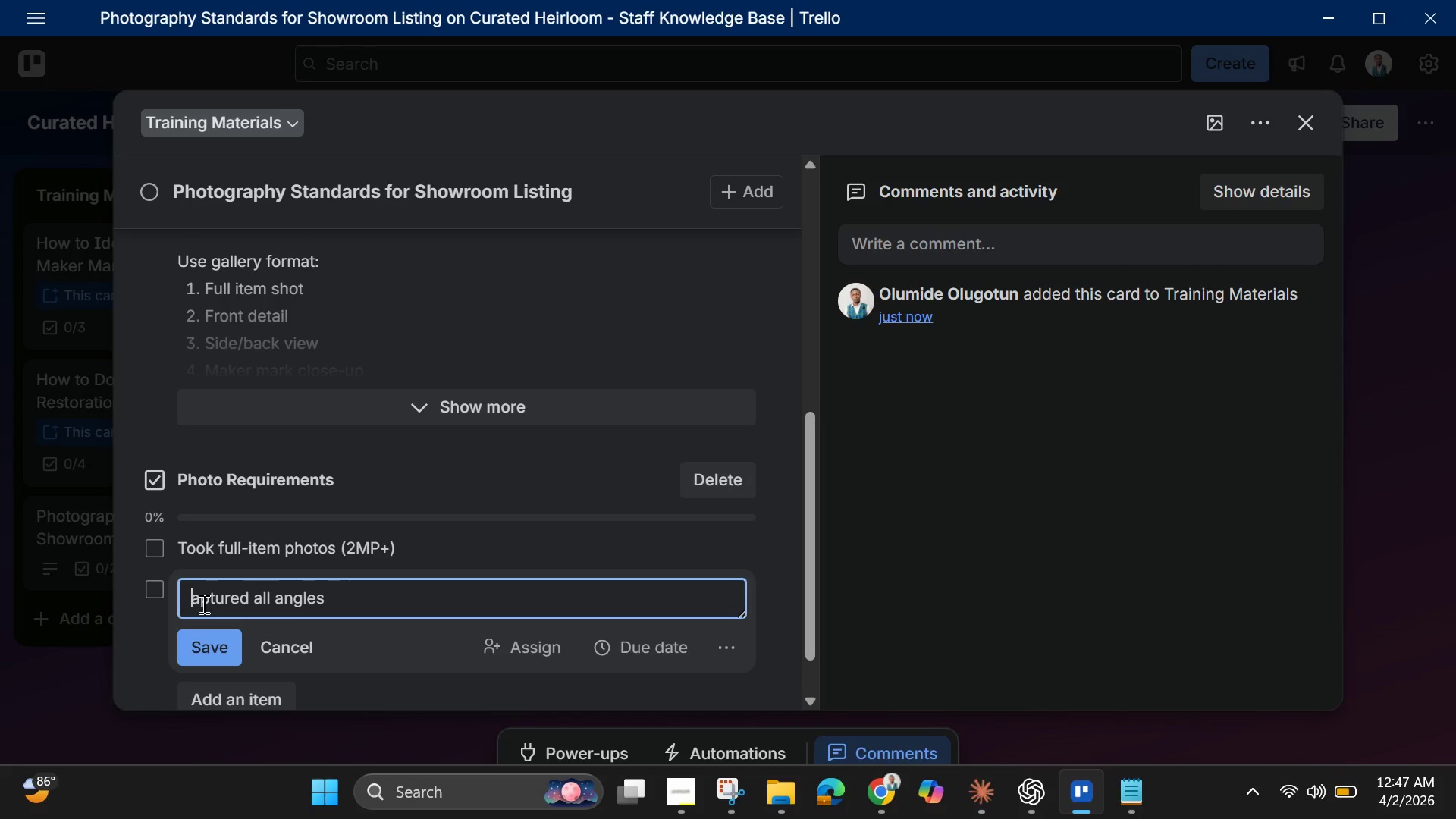 
key(Shift+C)
 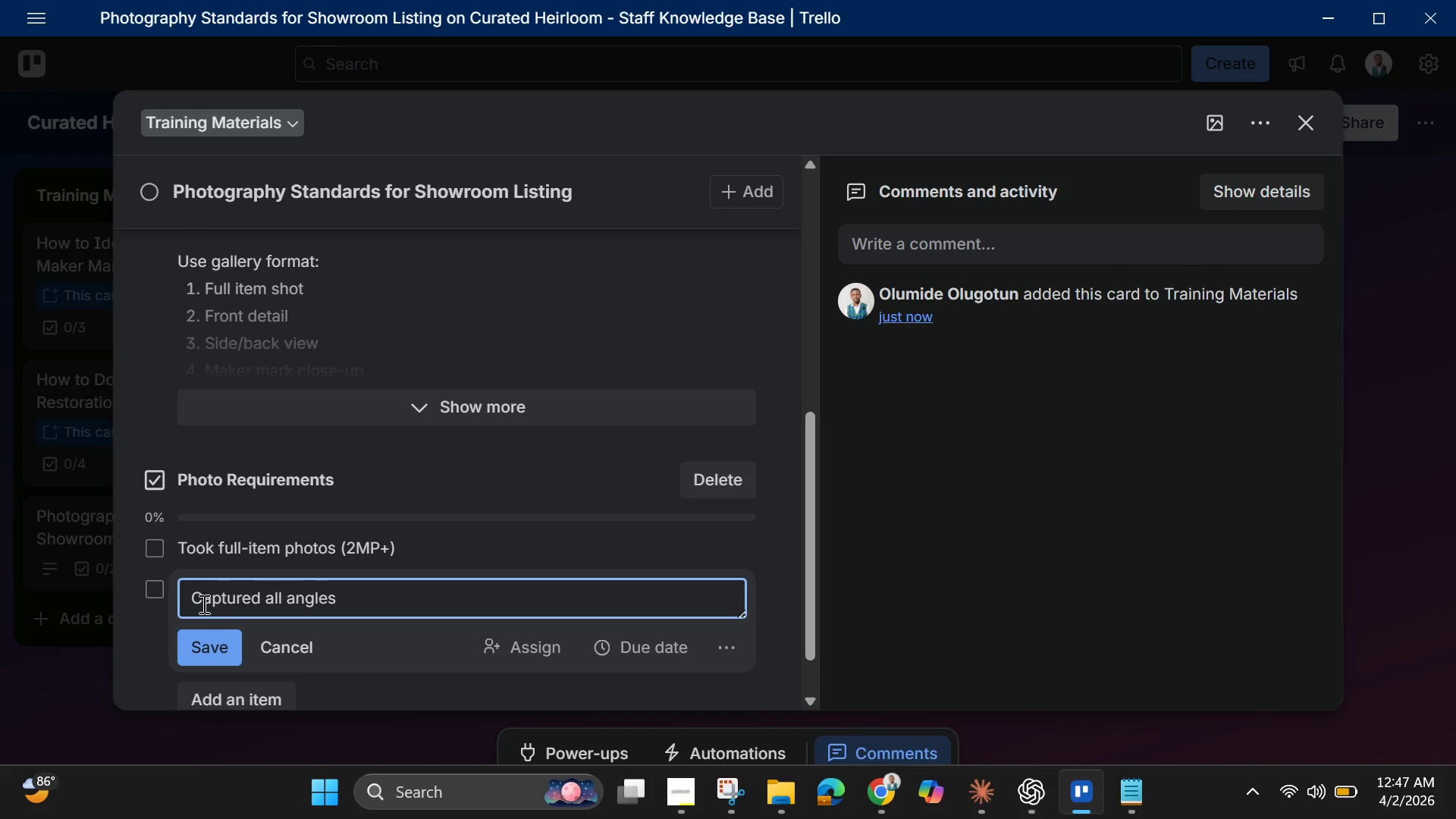 
key(Enter)
 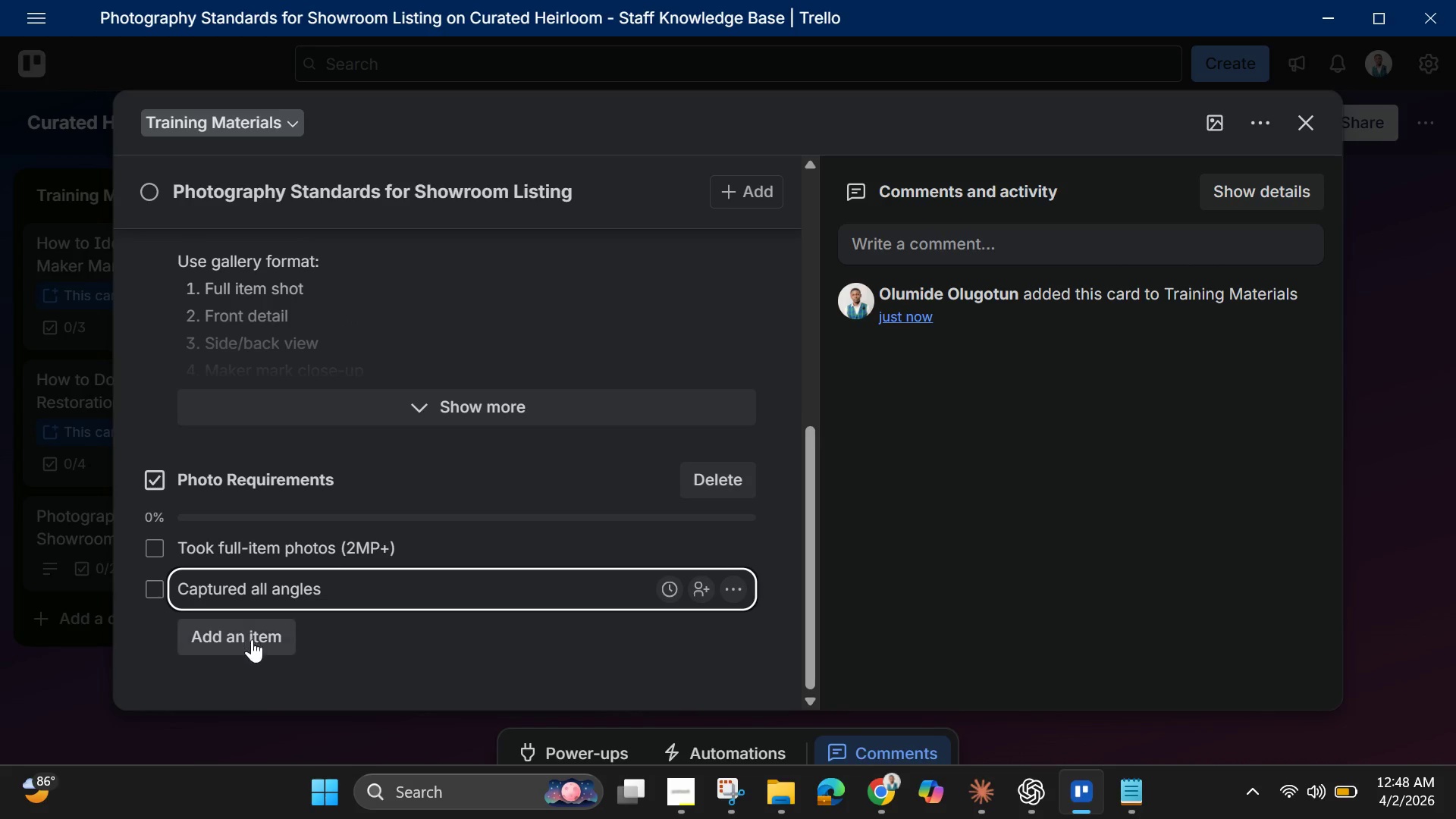 
left_click([253, 641])
 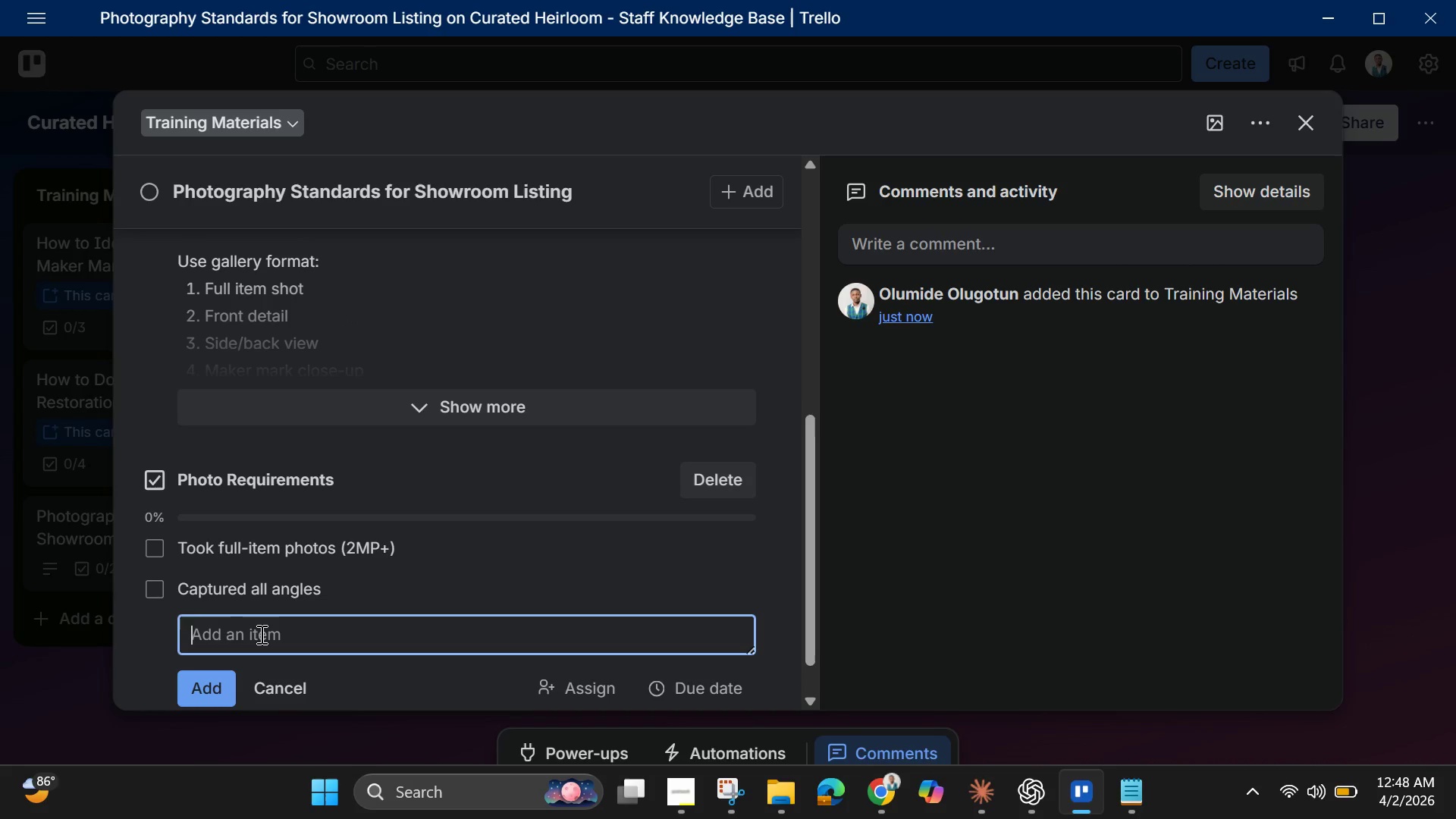 
left_click([260, 634])
 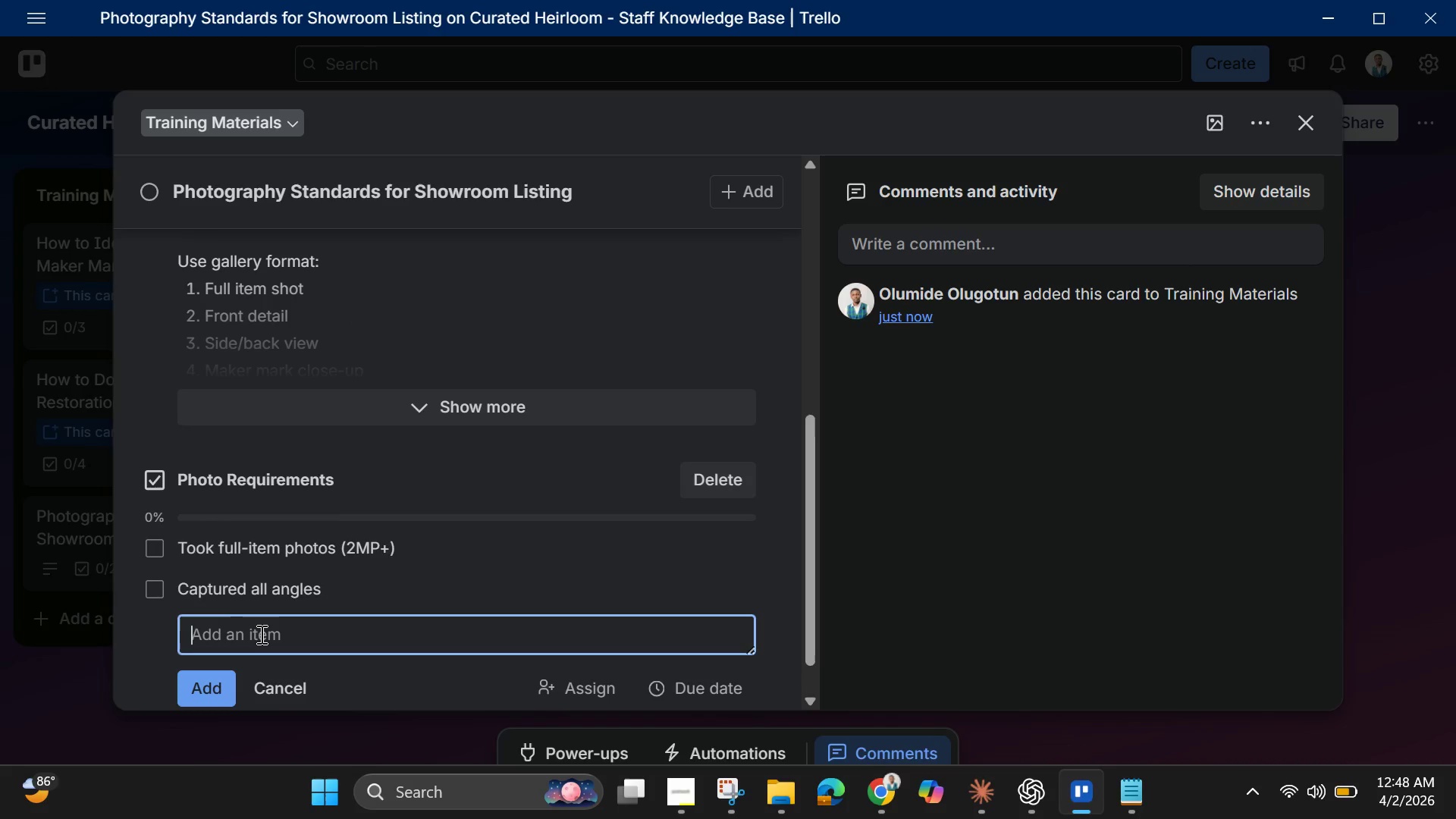 
key(Shift+P)
 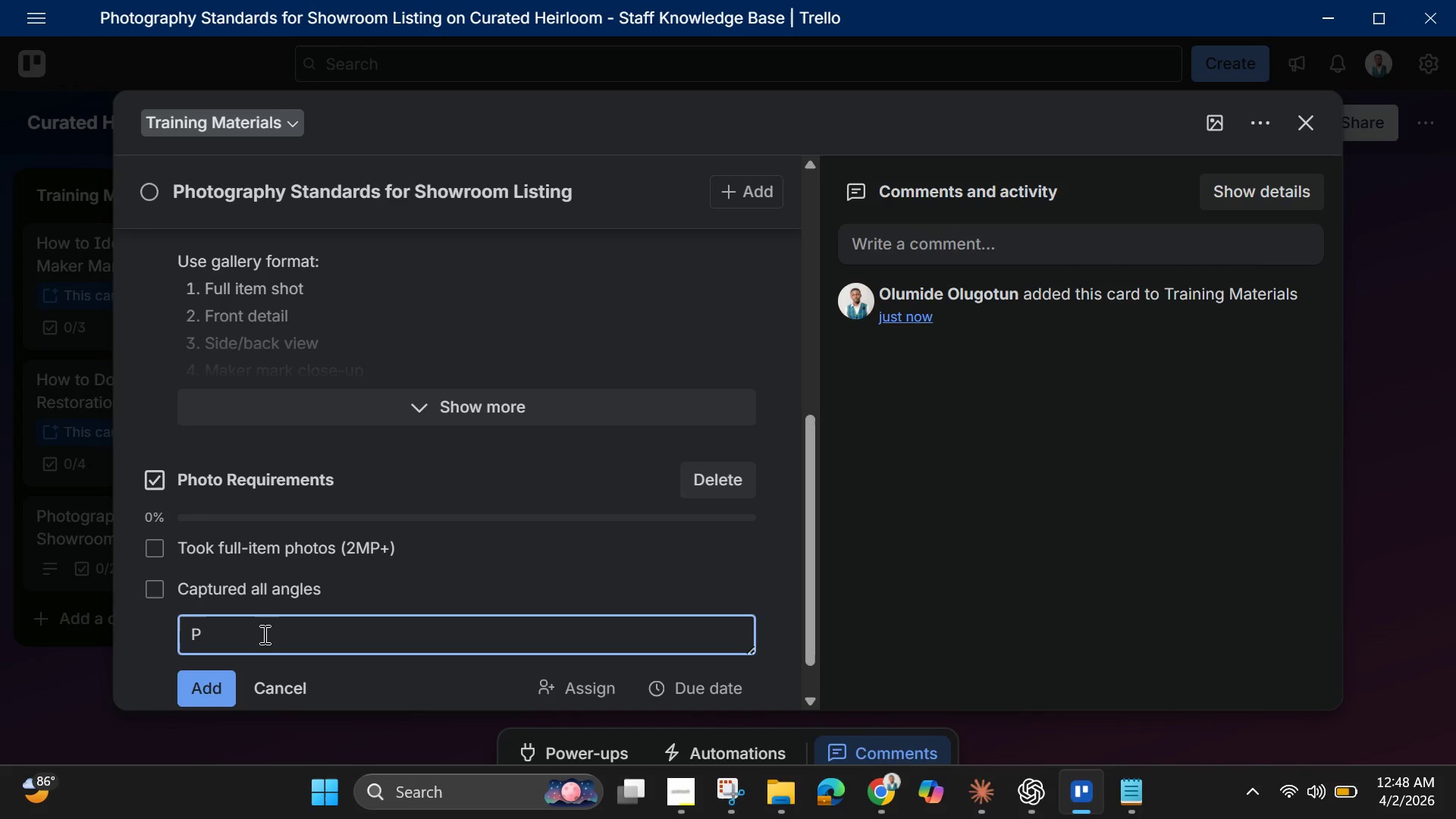 
type(hoto)
 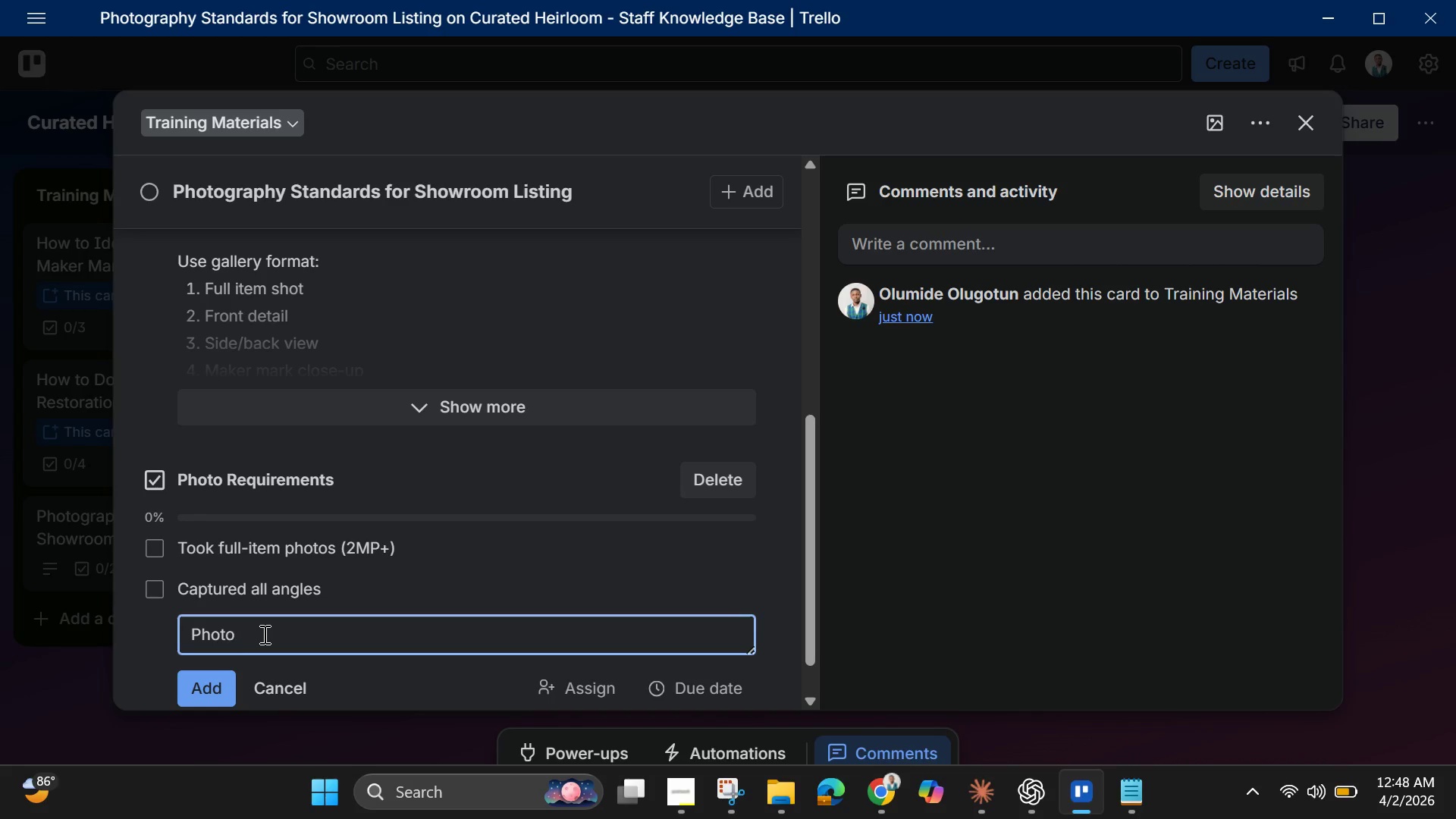 
type(grap)
 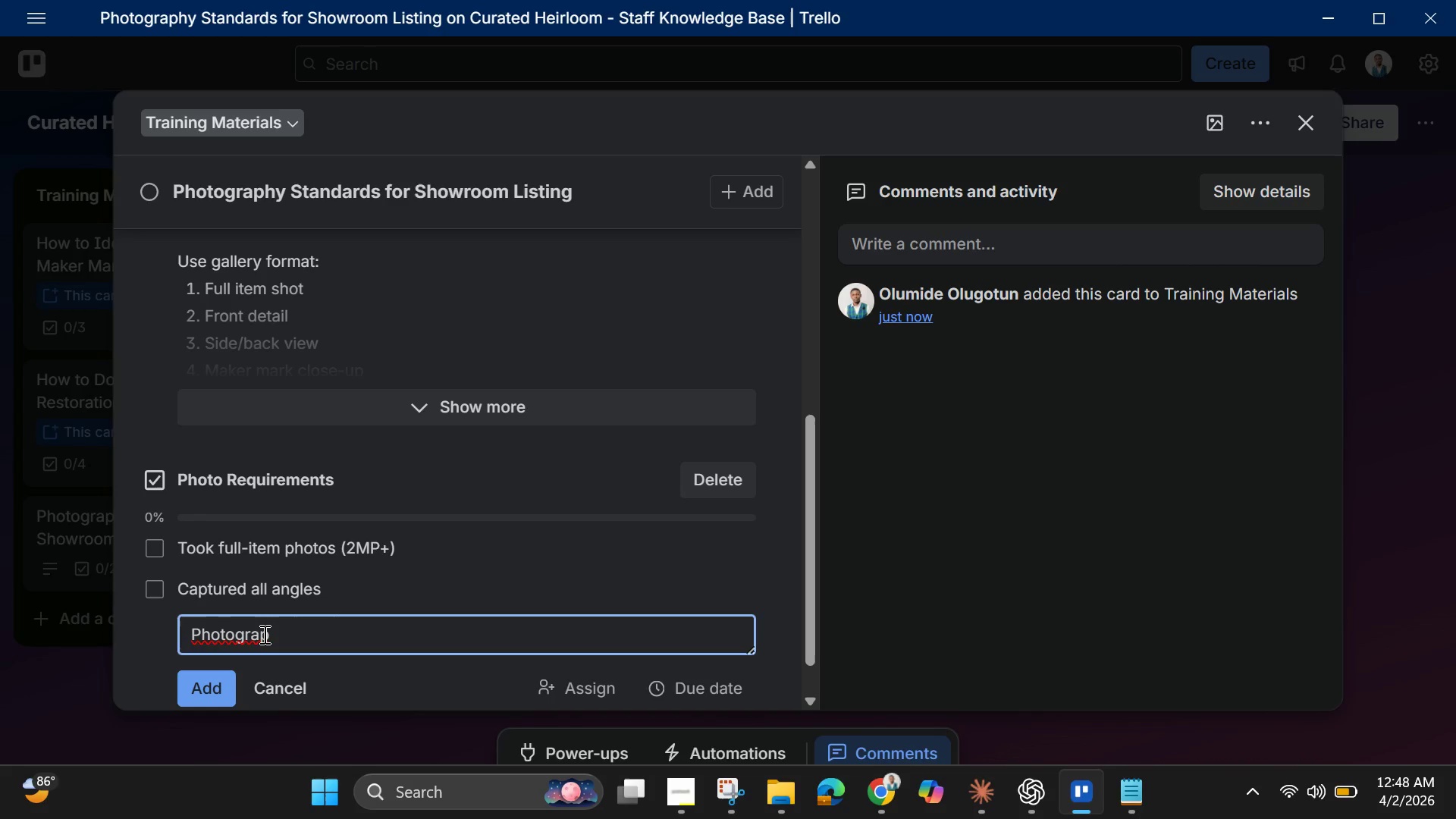 
wait(6.41)
 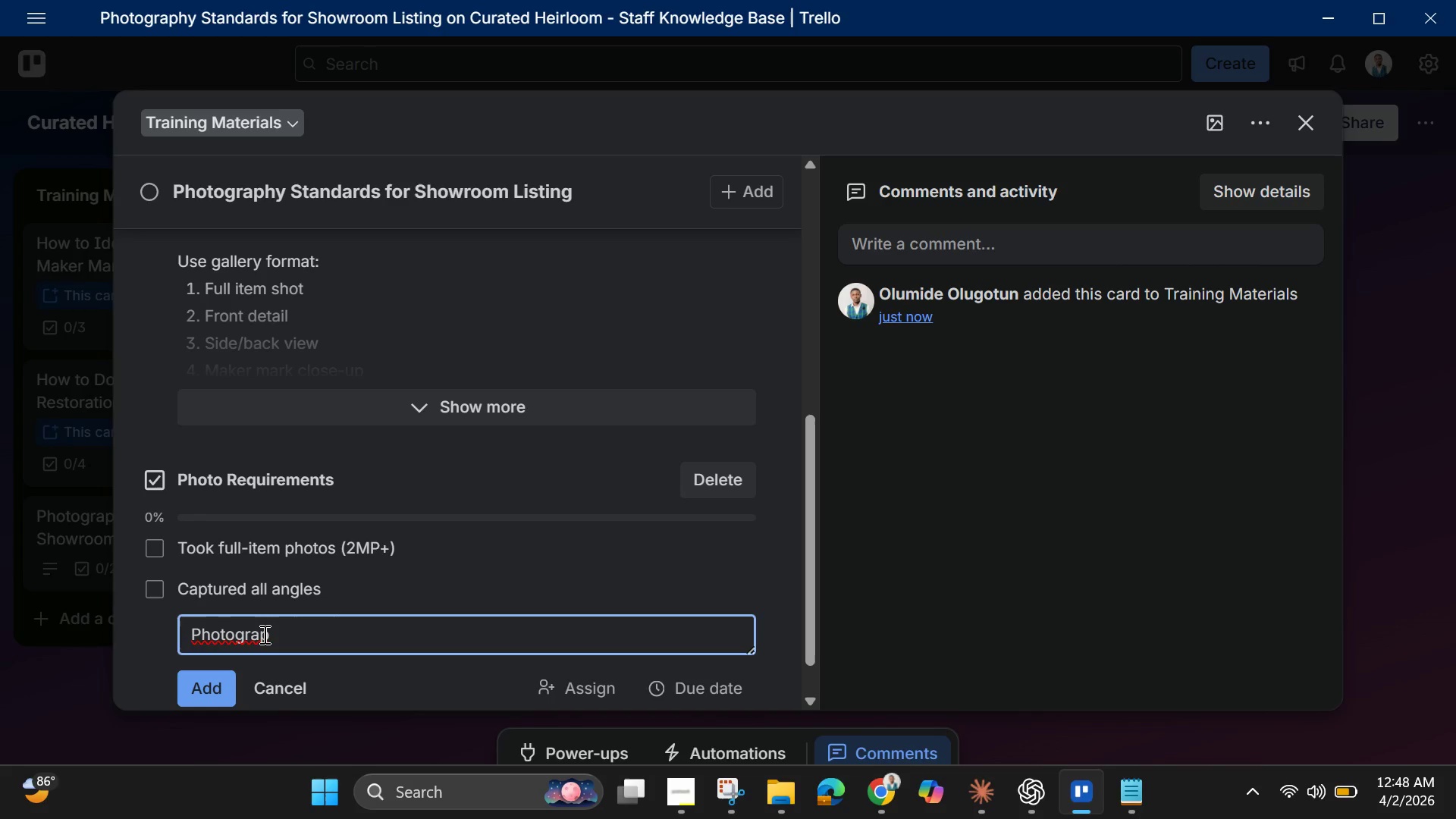 
type(hed )
 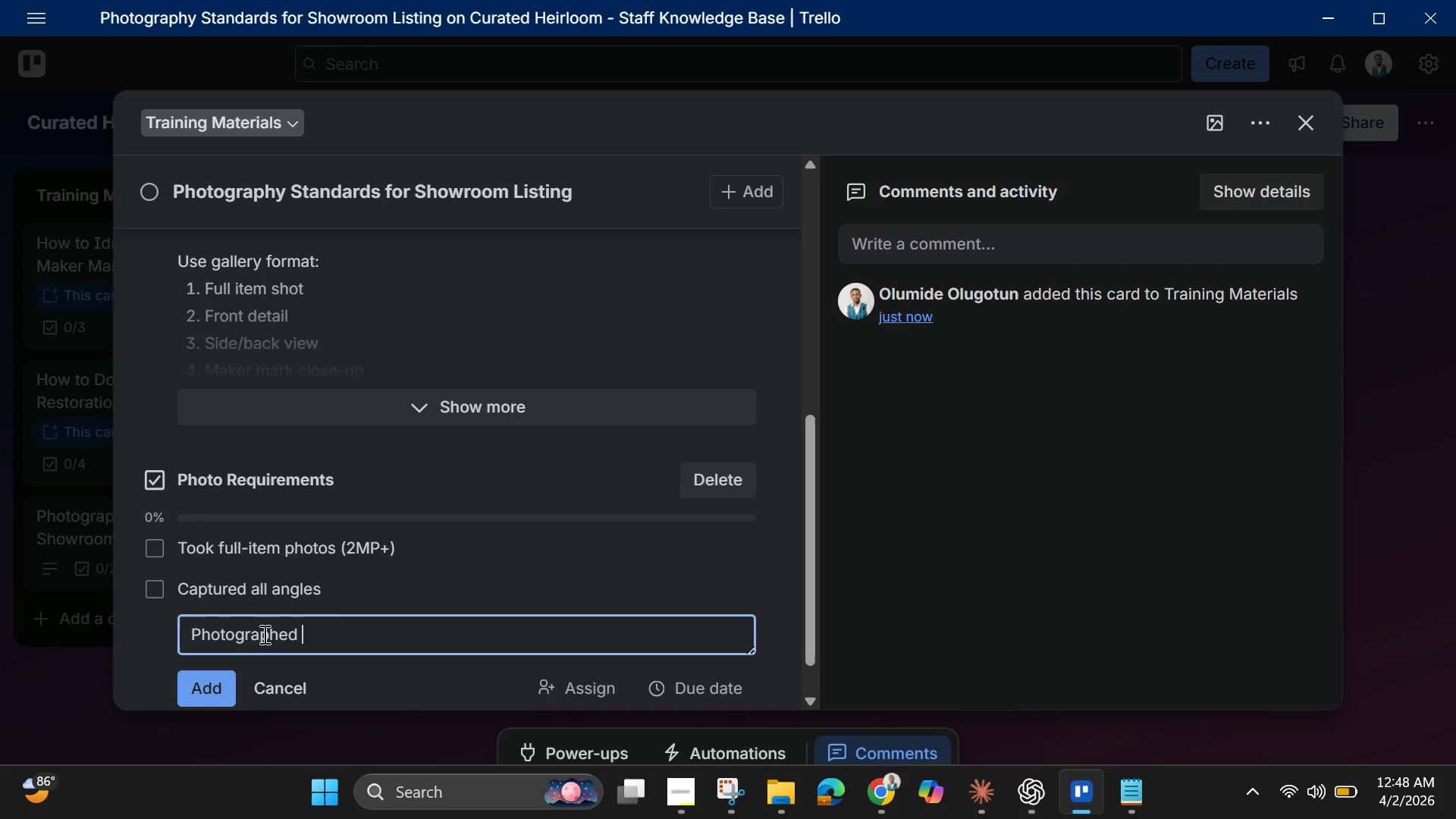 
wait(9.55)
 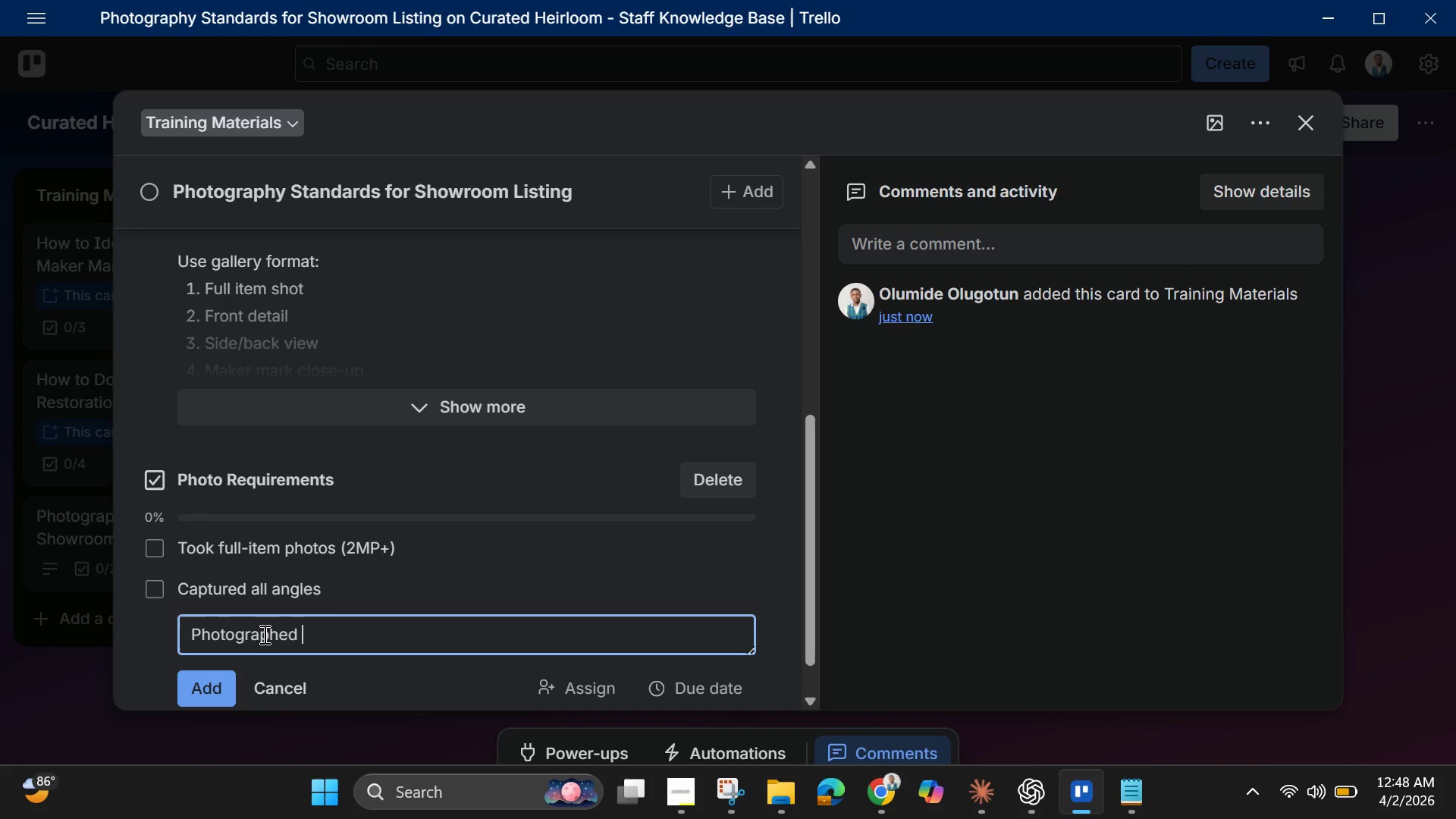 
hold_key(key=ShiftLeft, duration=1.06)
 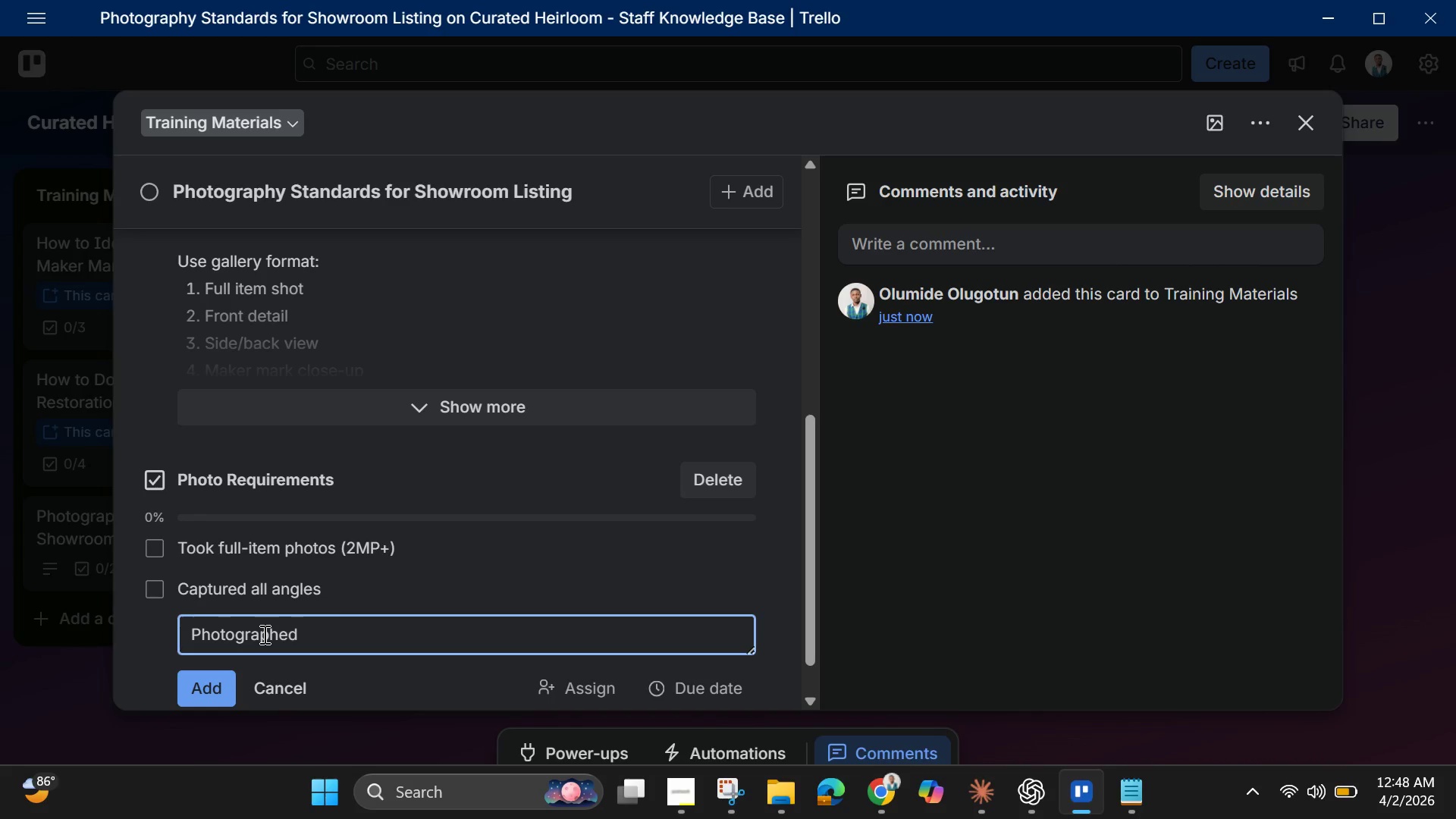 
type(maker mark)
 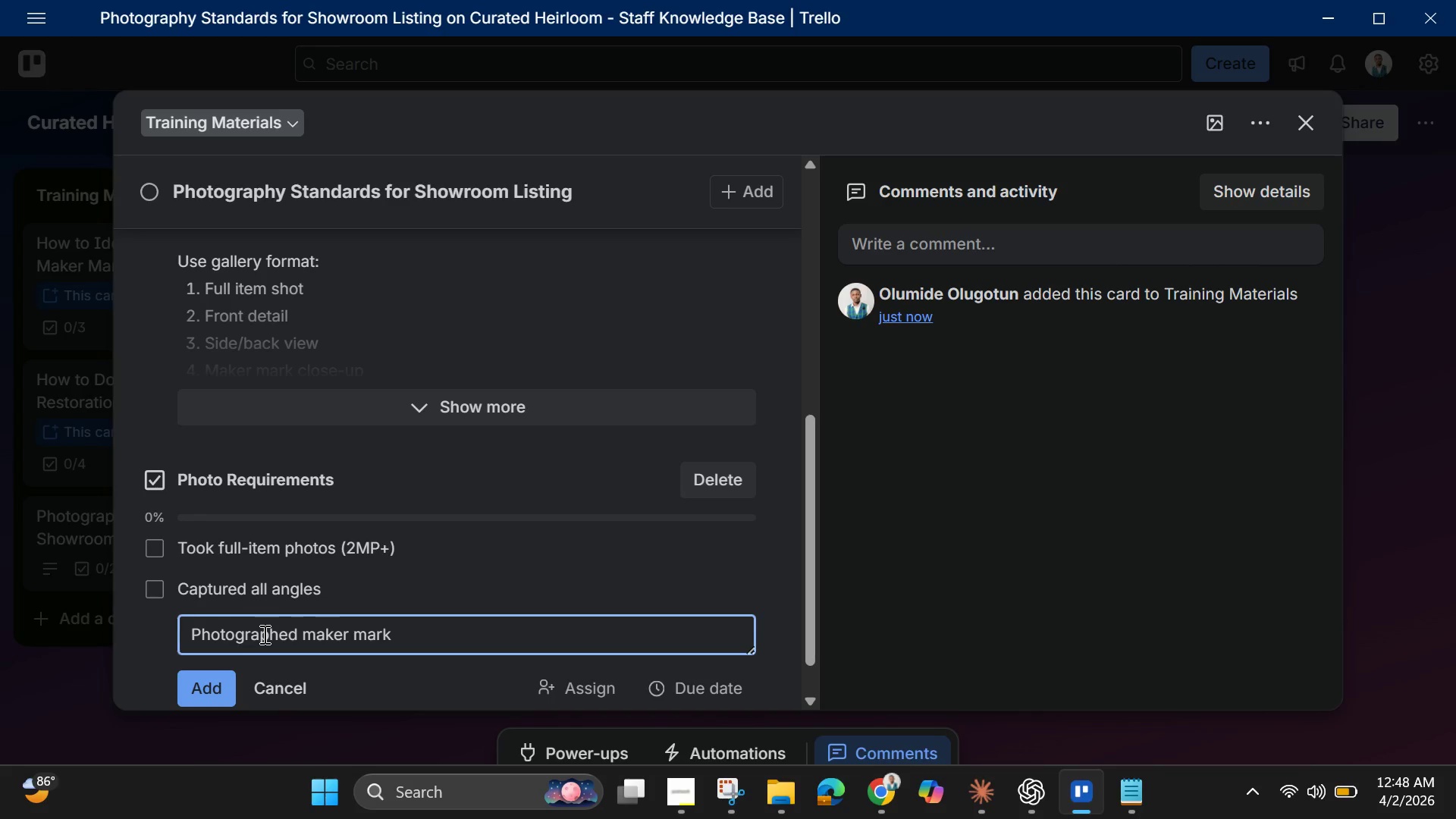 
key(Enter)
 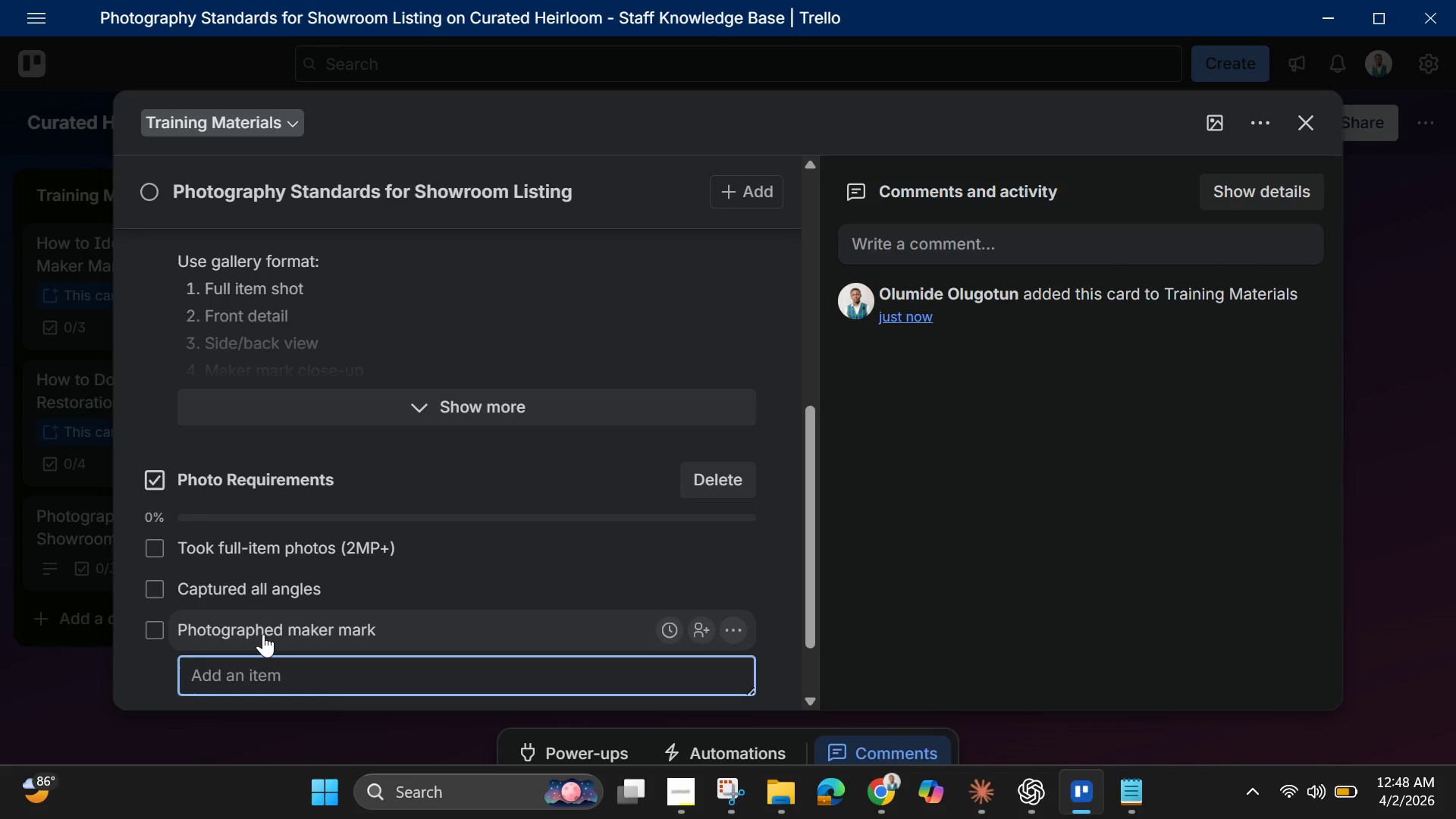 
wait(7.08)
 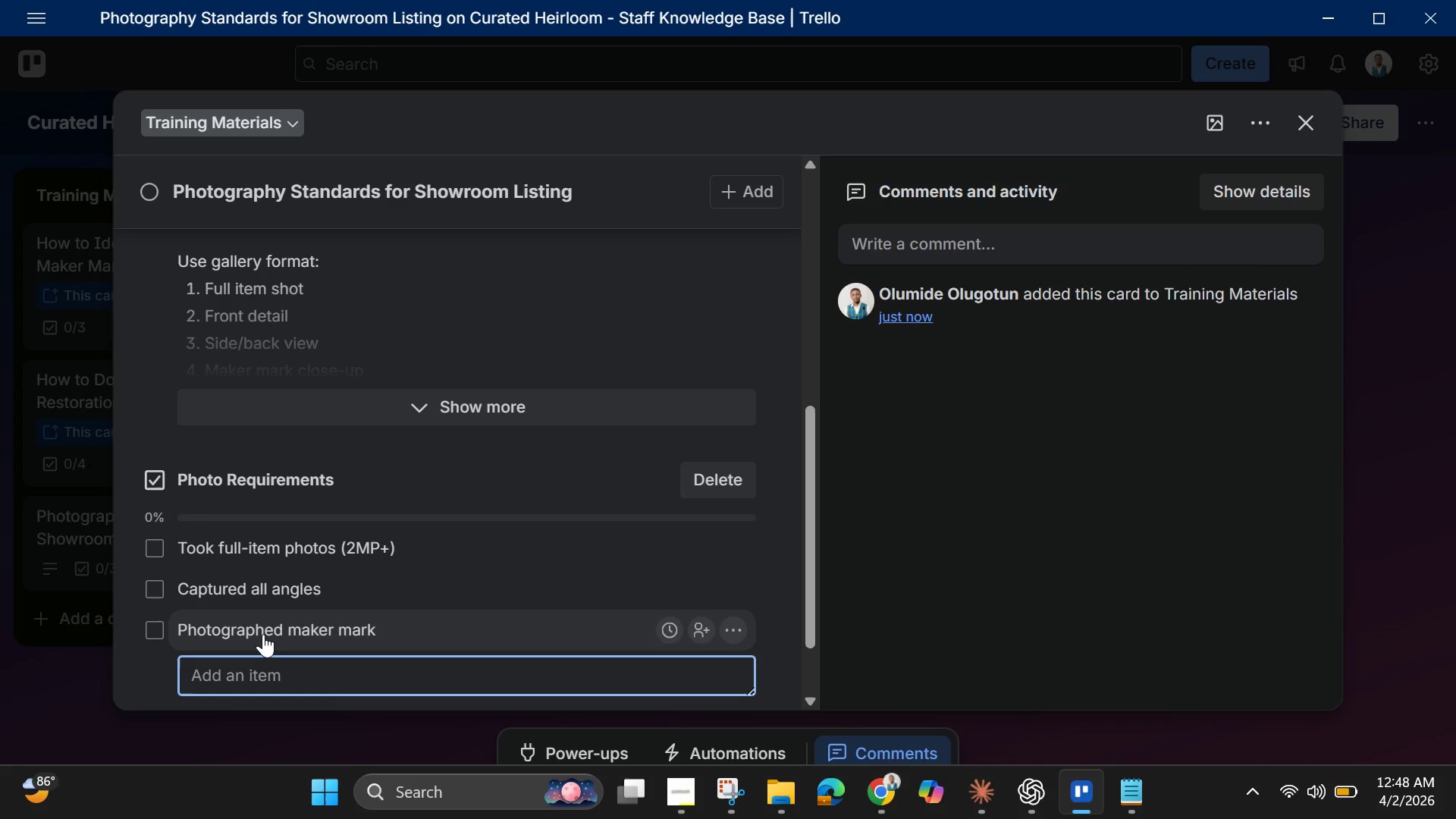 
type(Uploaded)
 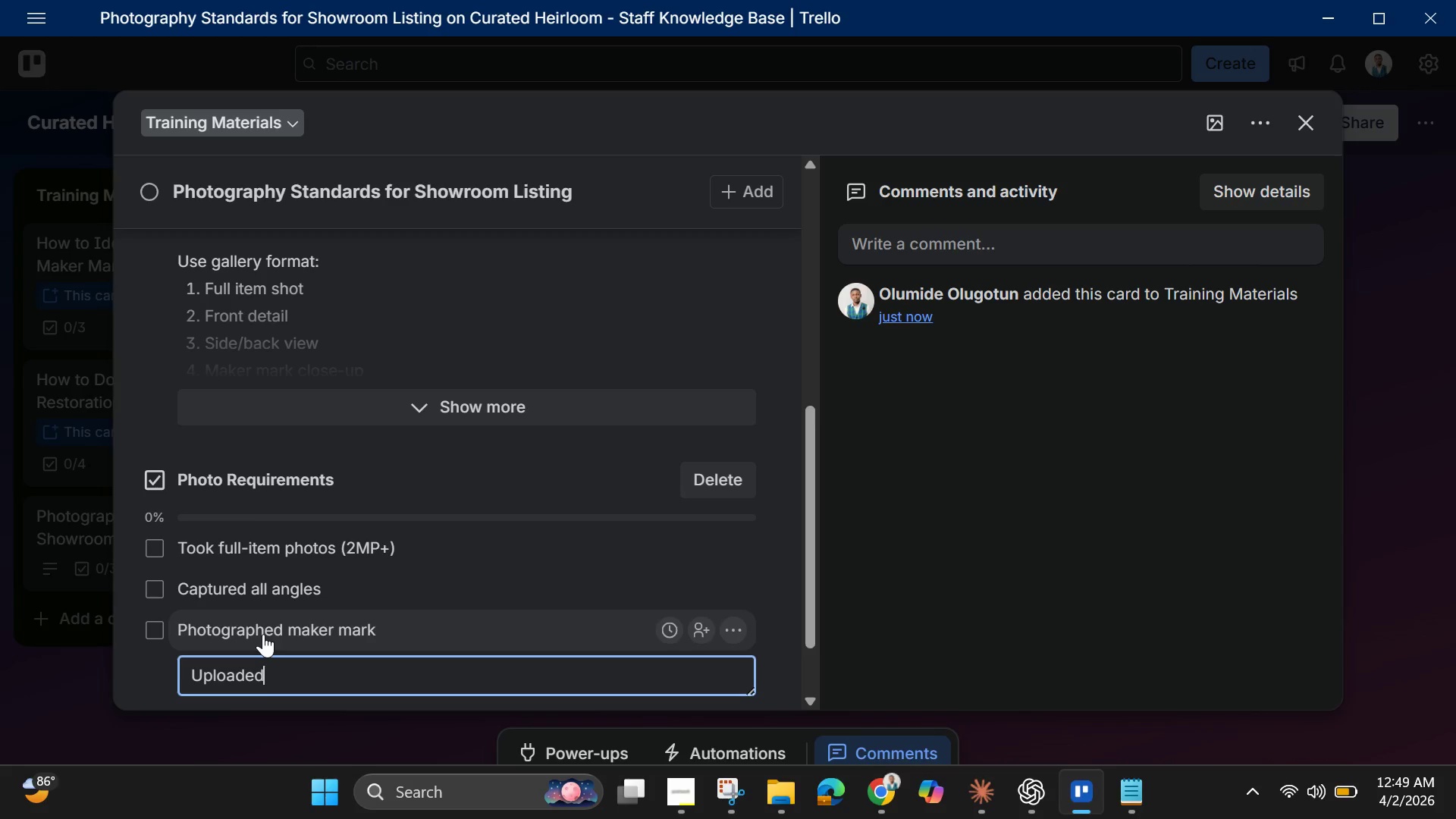 
wait(25.3)
 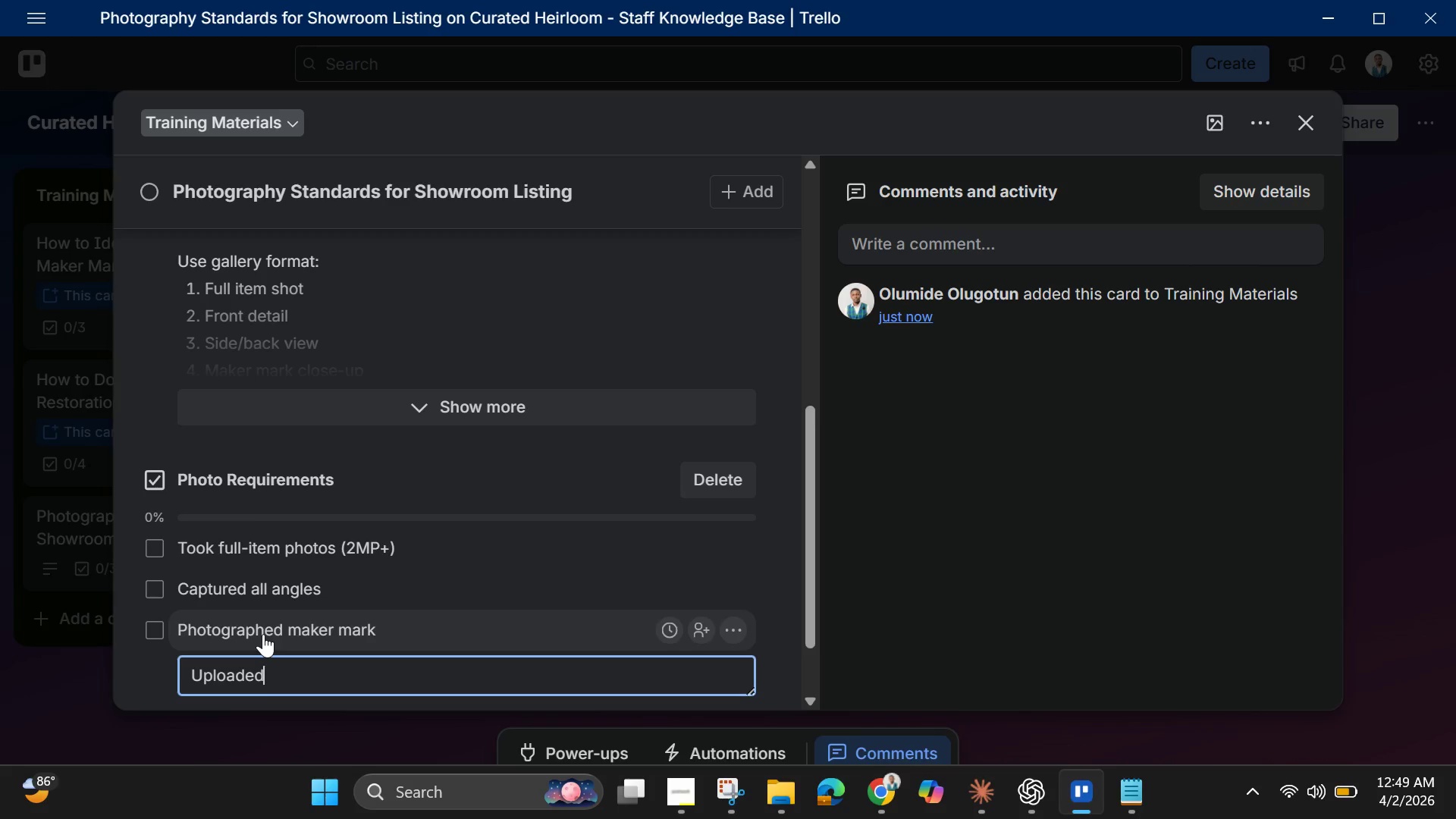 
type( to )
 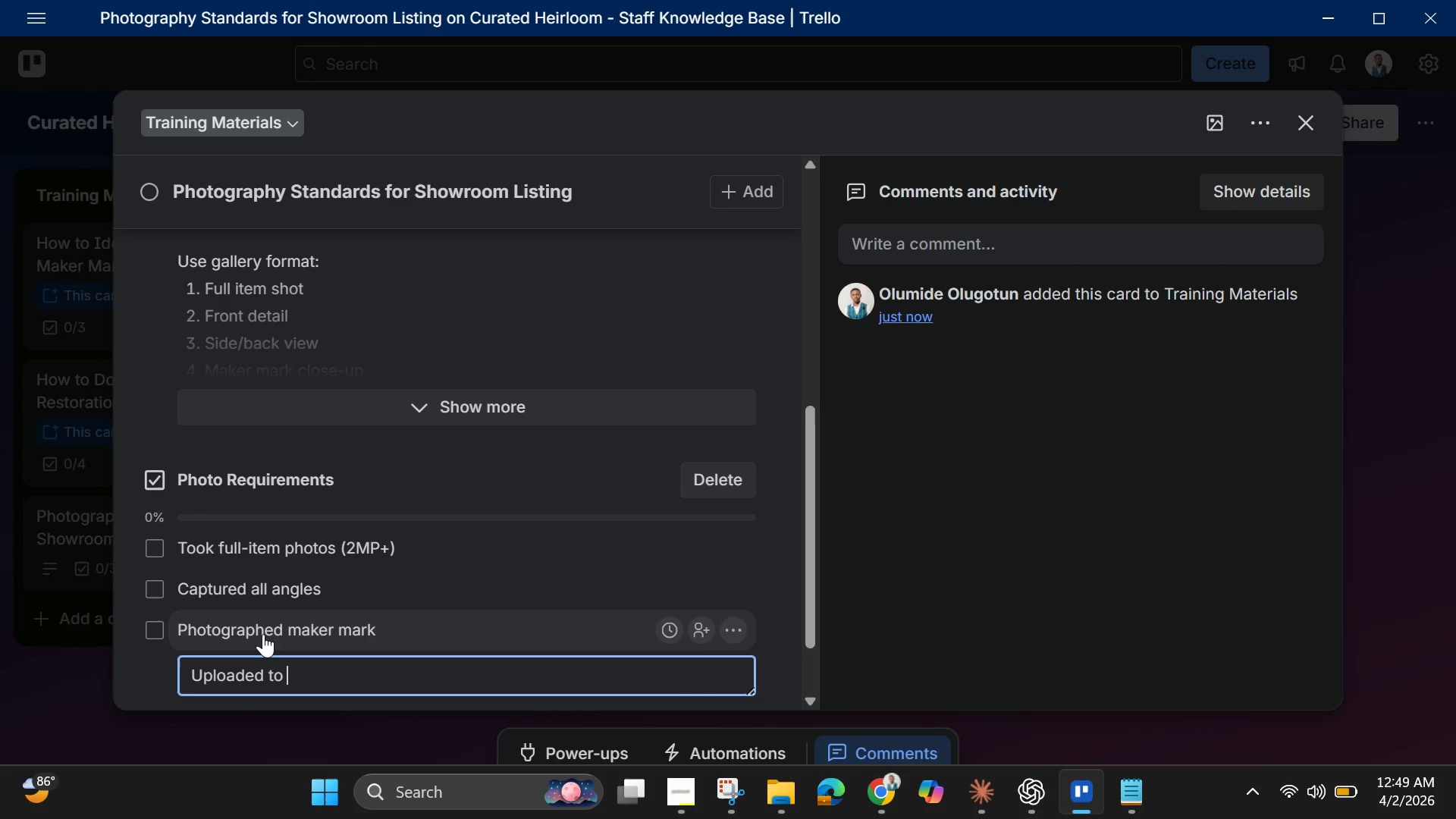 
wait(7.22)
 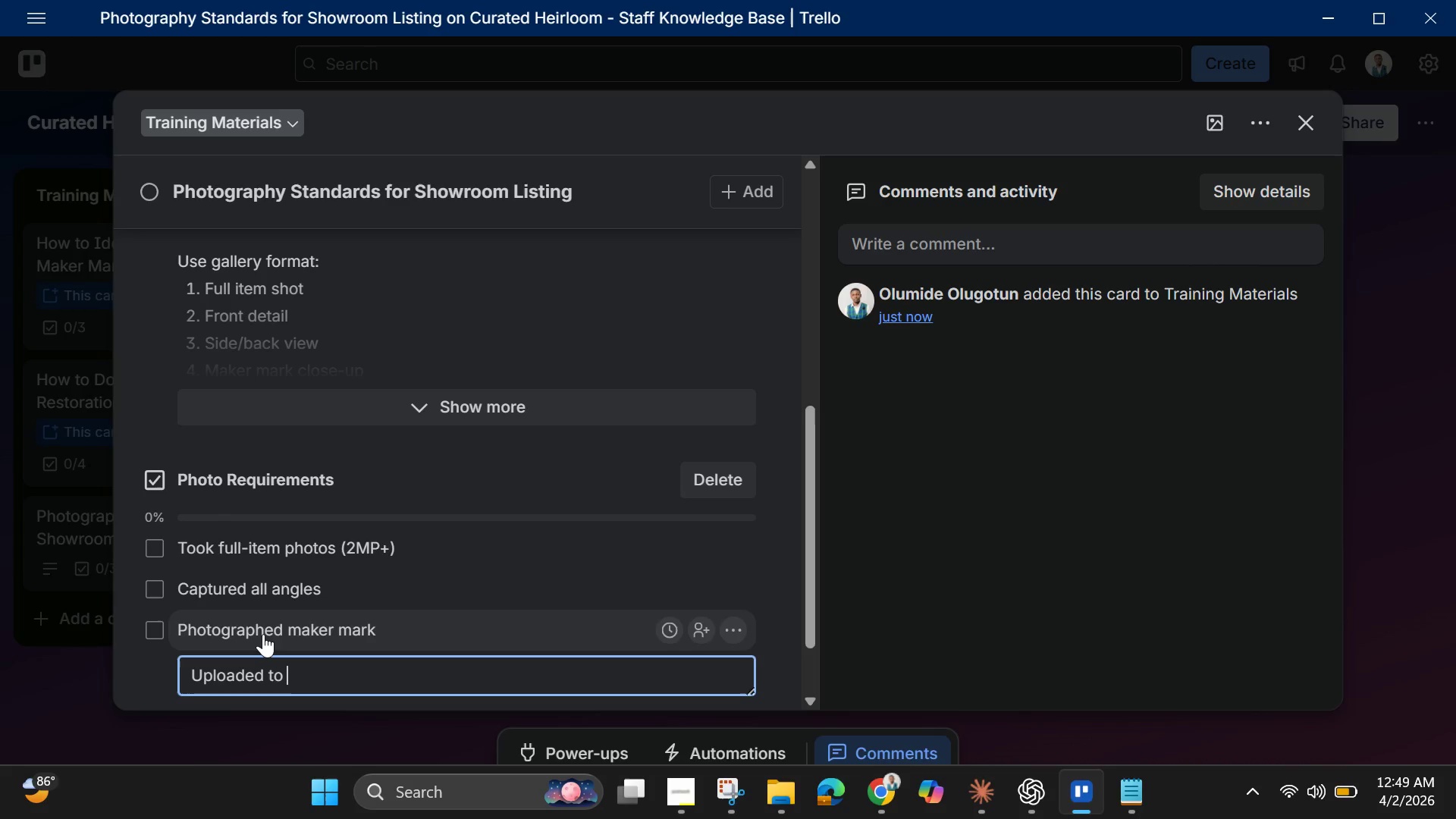 
type(attach)
 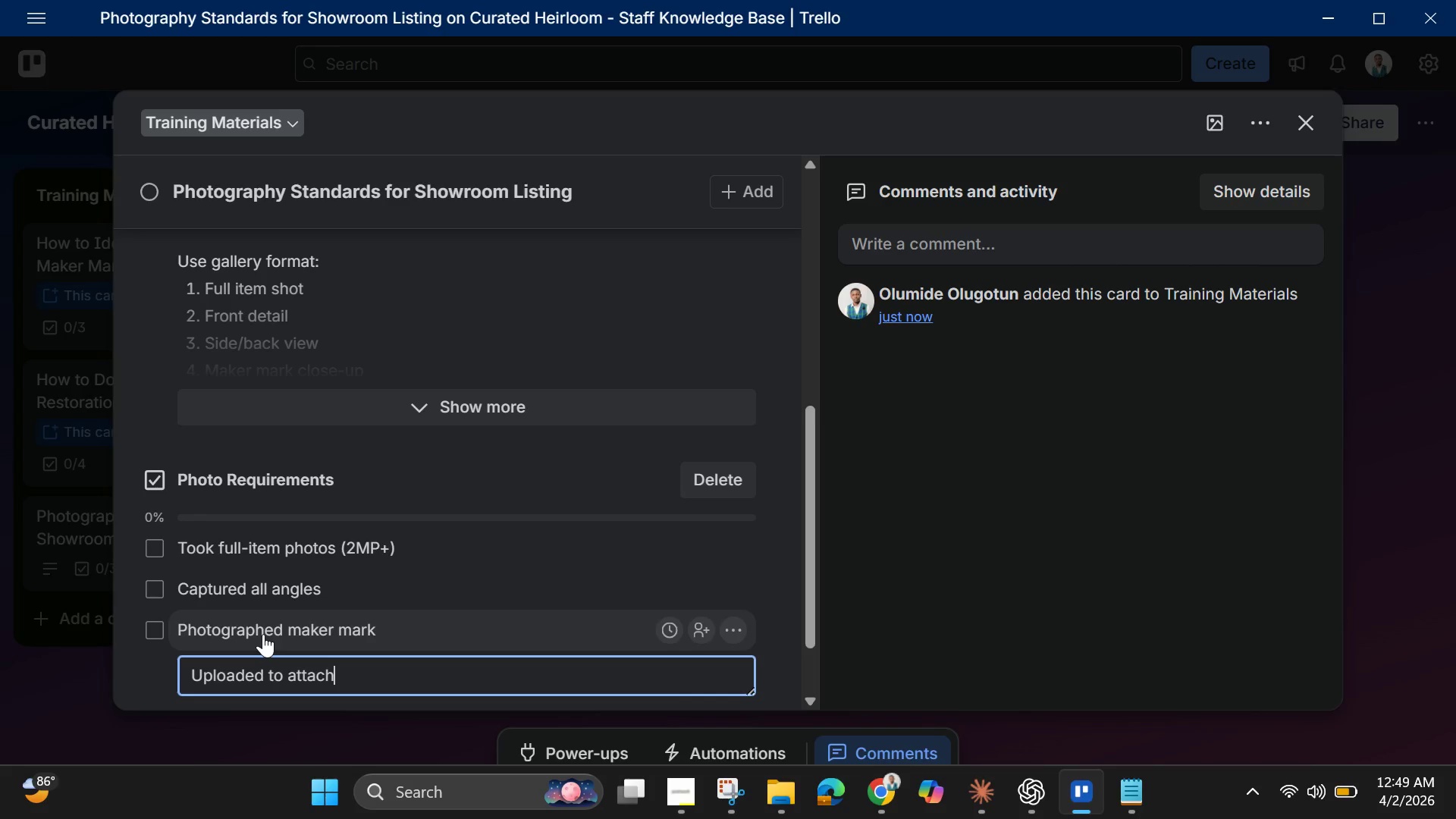 
wait(8.39)
 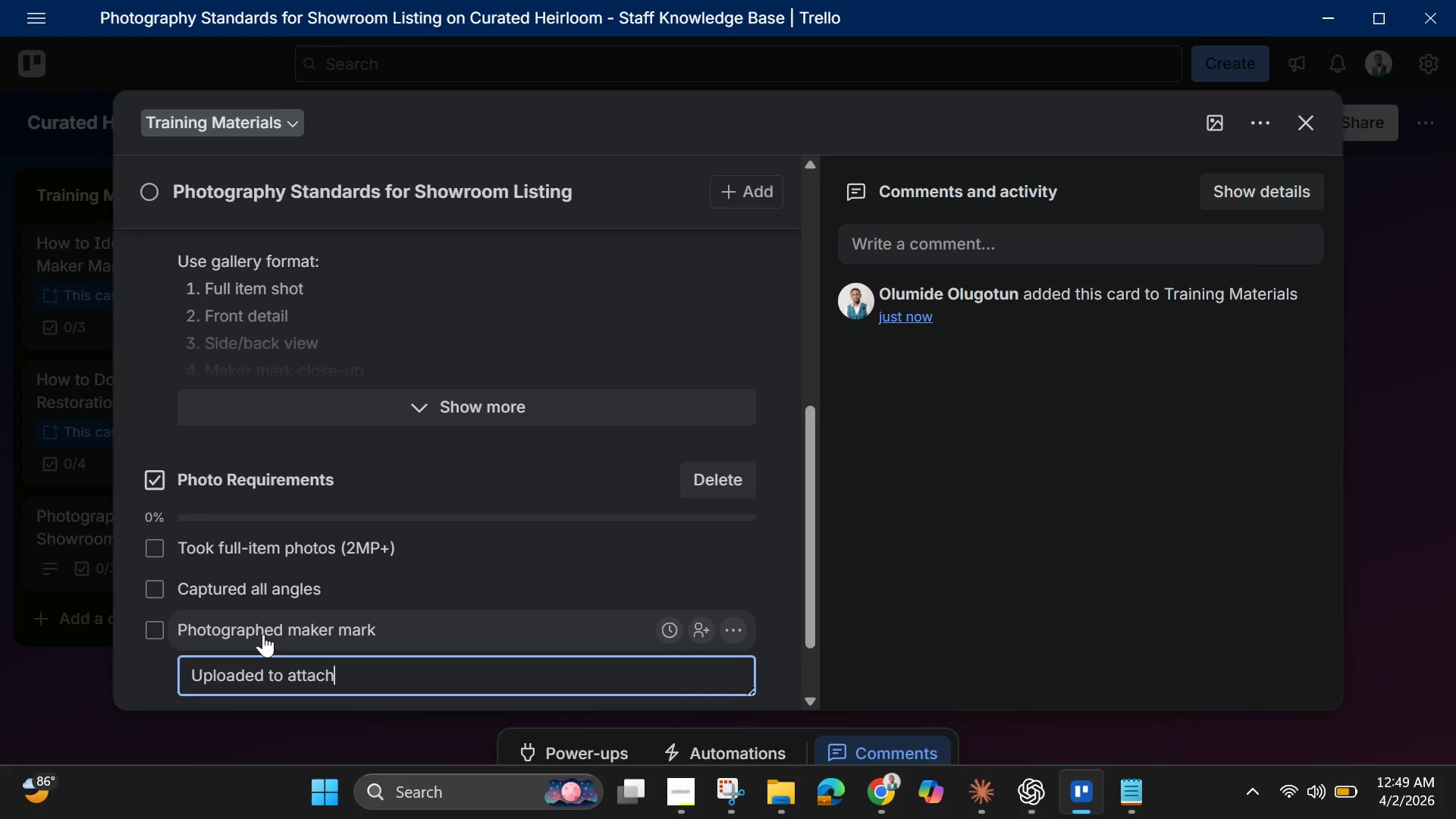 
type(mentss)
key(Backspace)
 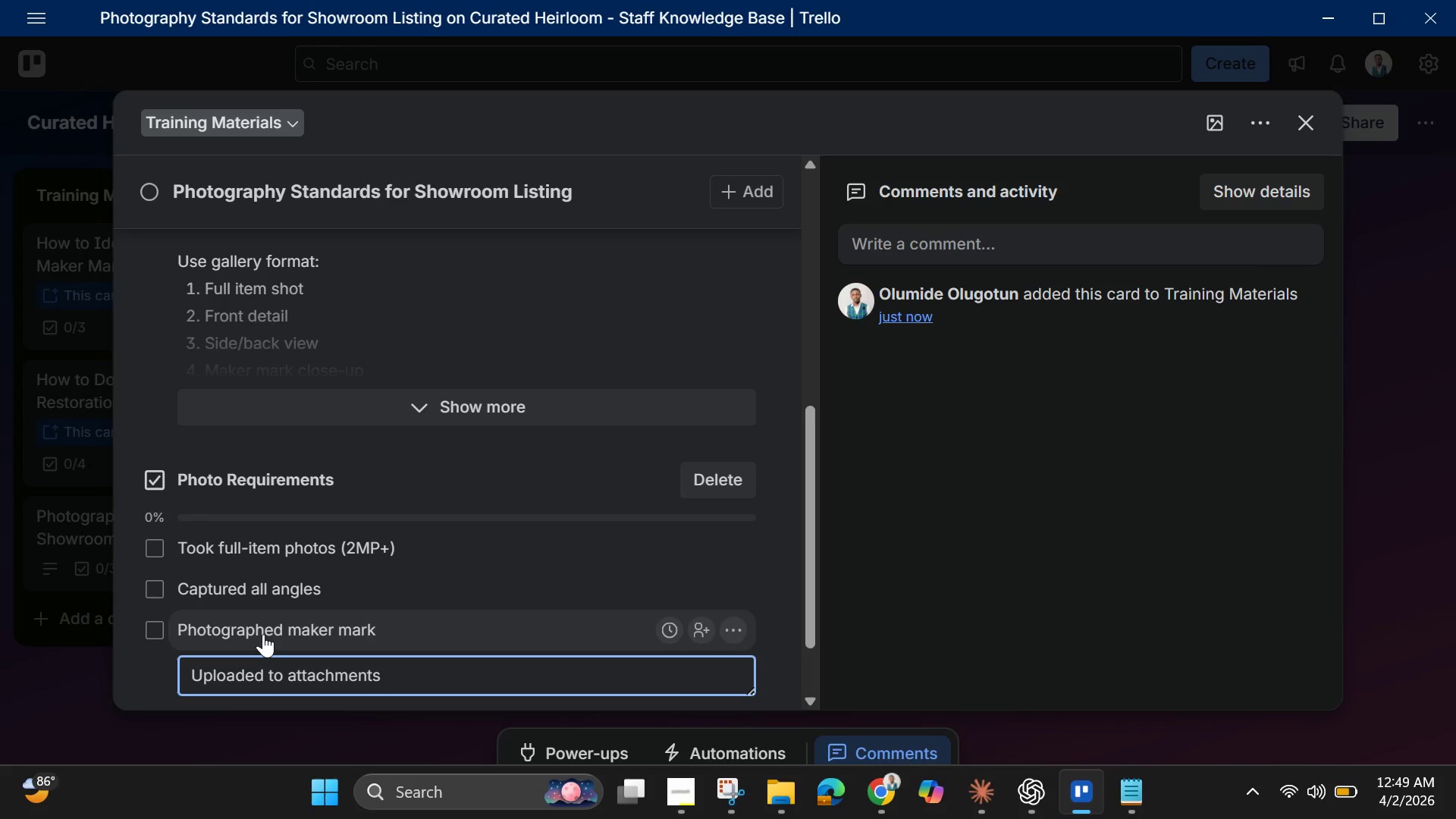 
key(Enter)
 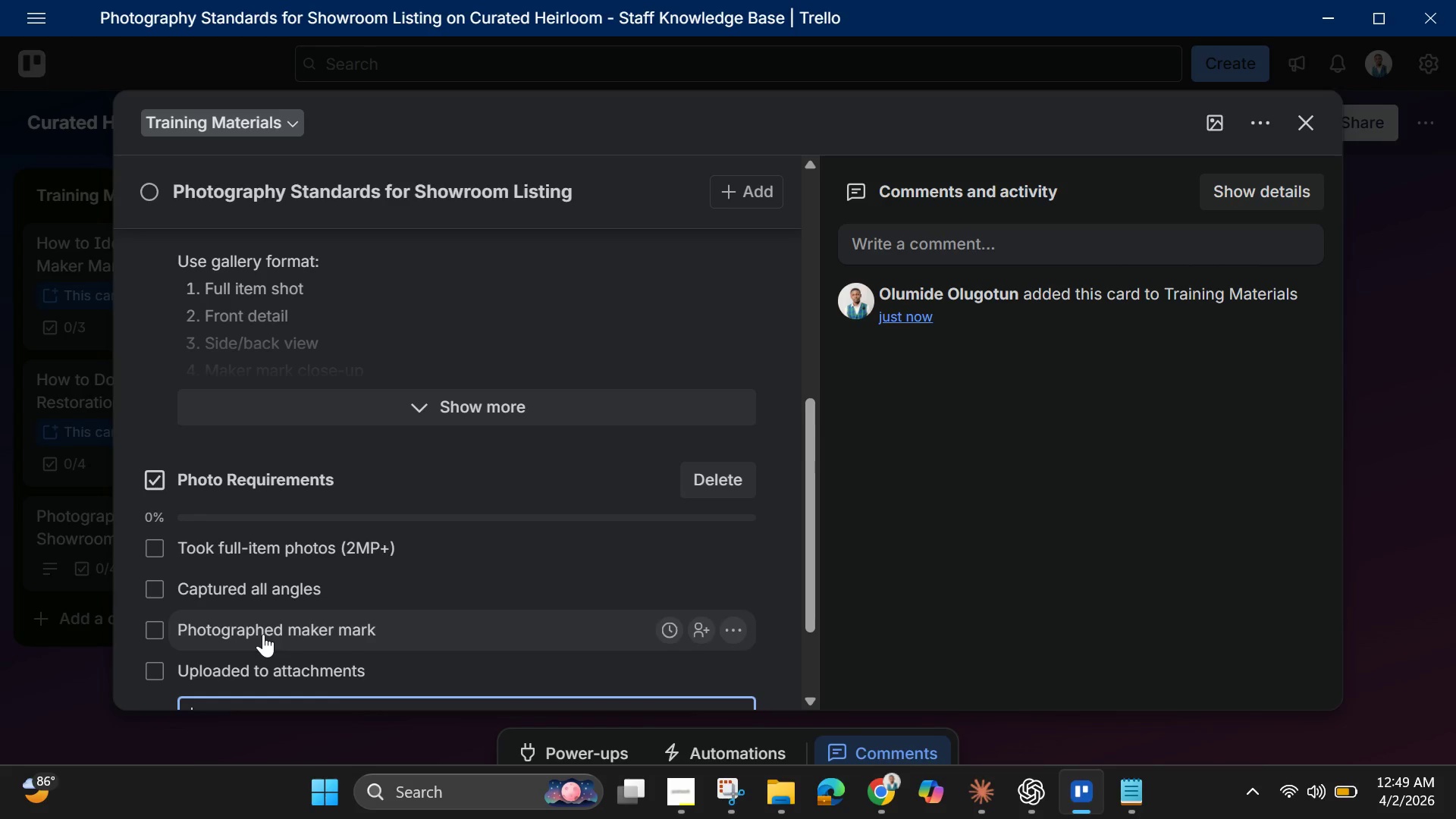 
type(Editied for )
 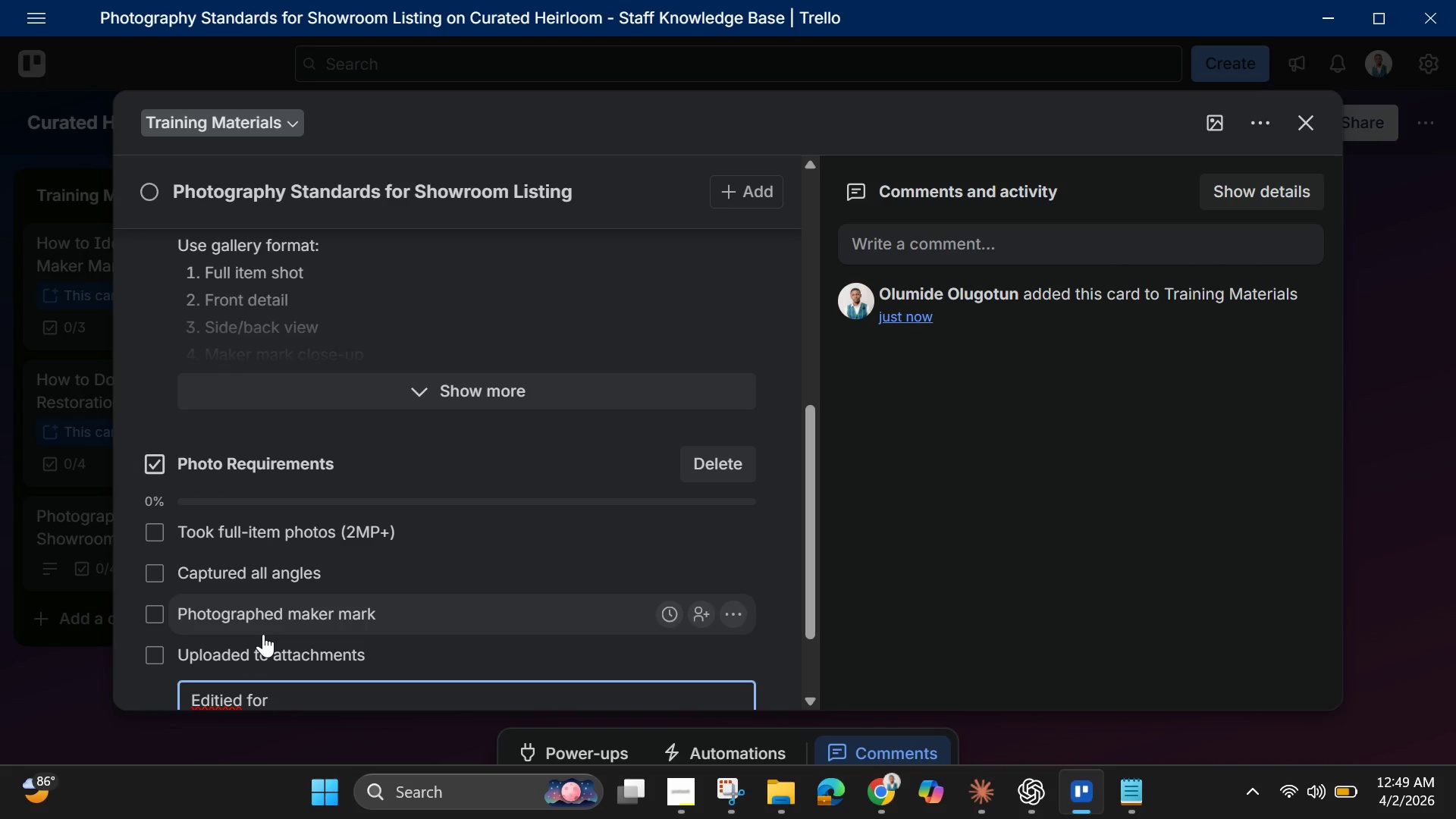 
type(consistency)
 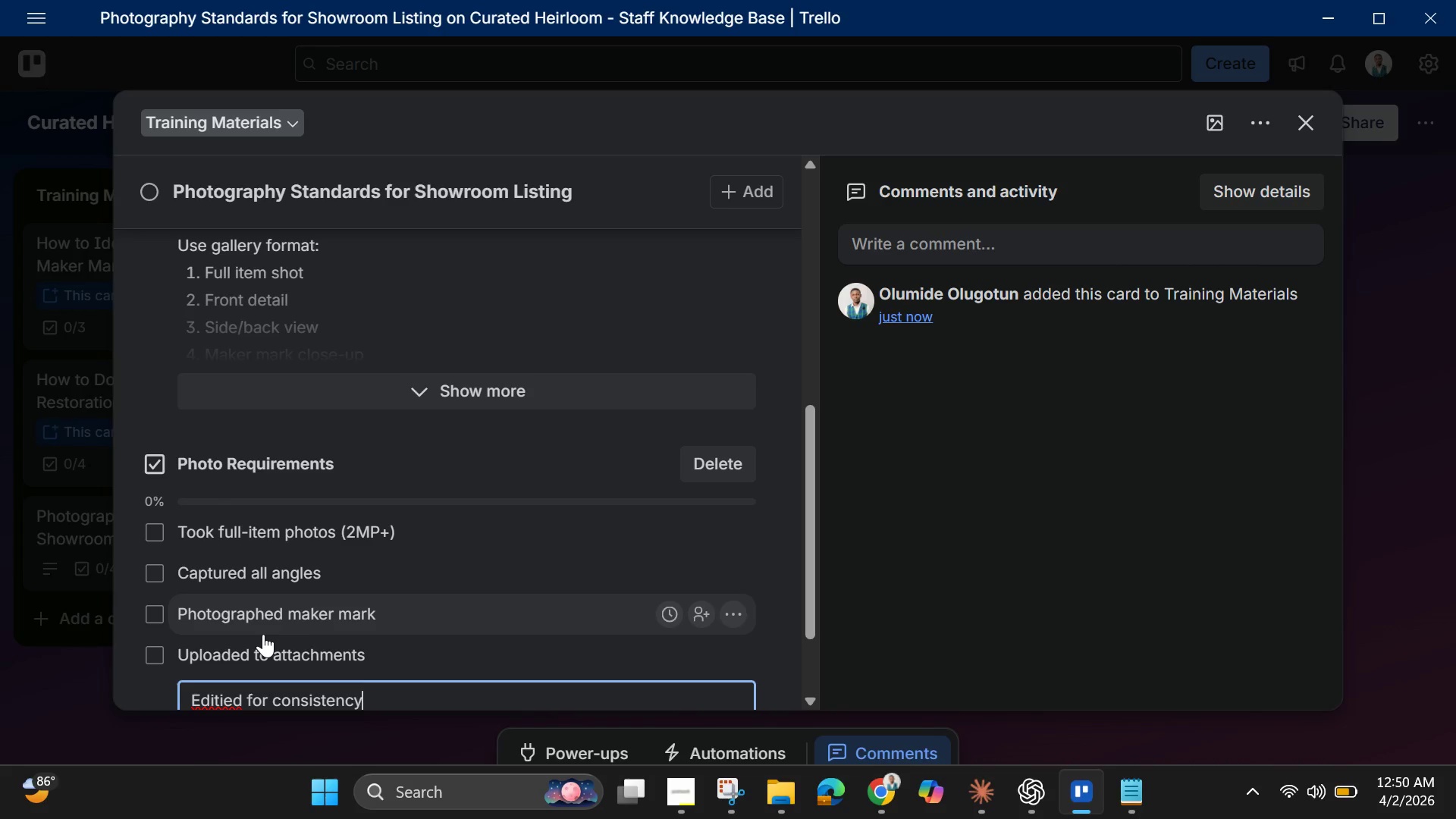 
scroll: coordinate [263, 634], scroll_direction: down, amount: 2.0
 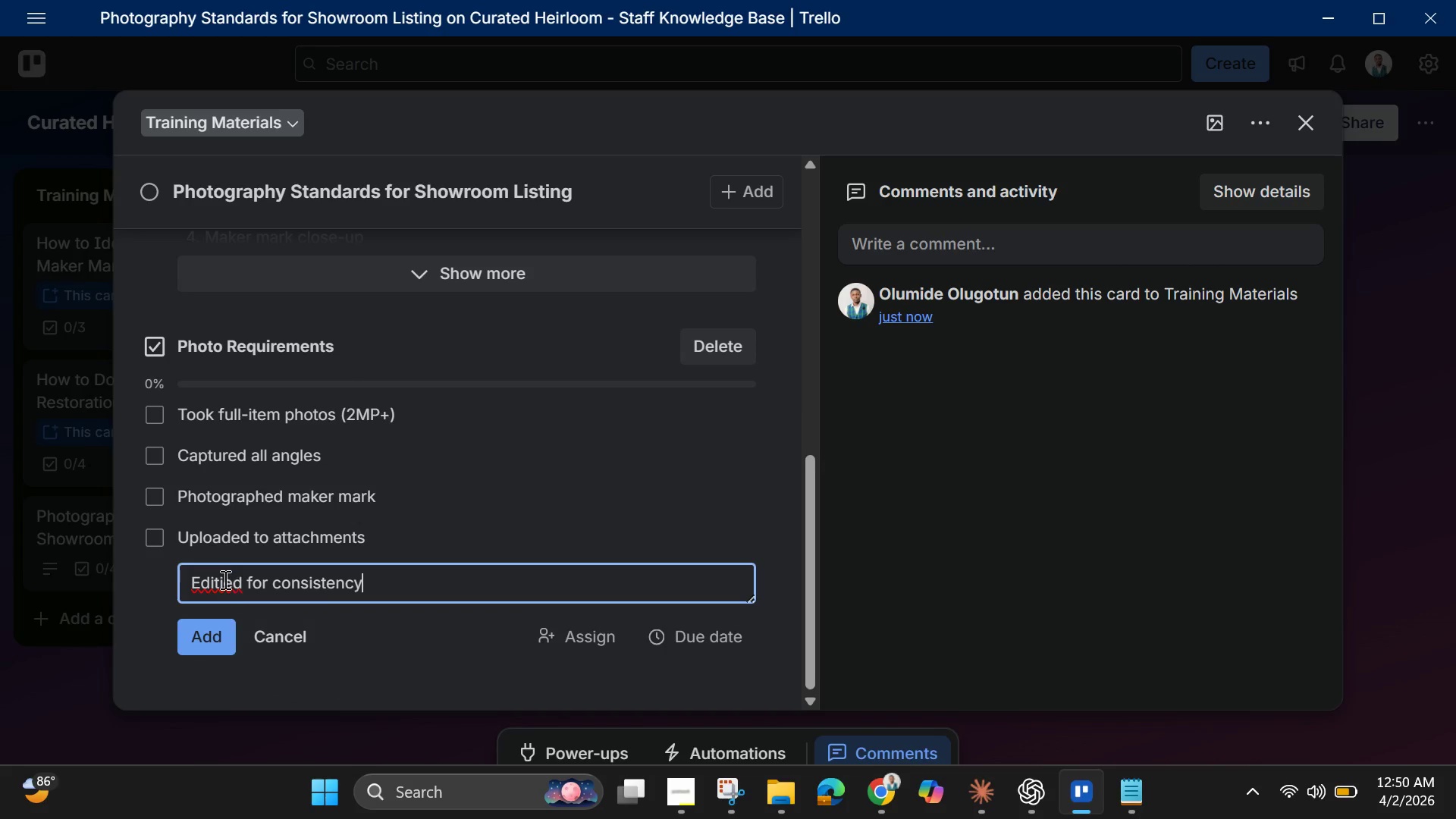 
left_click([224, 579])
 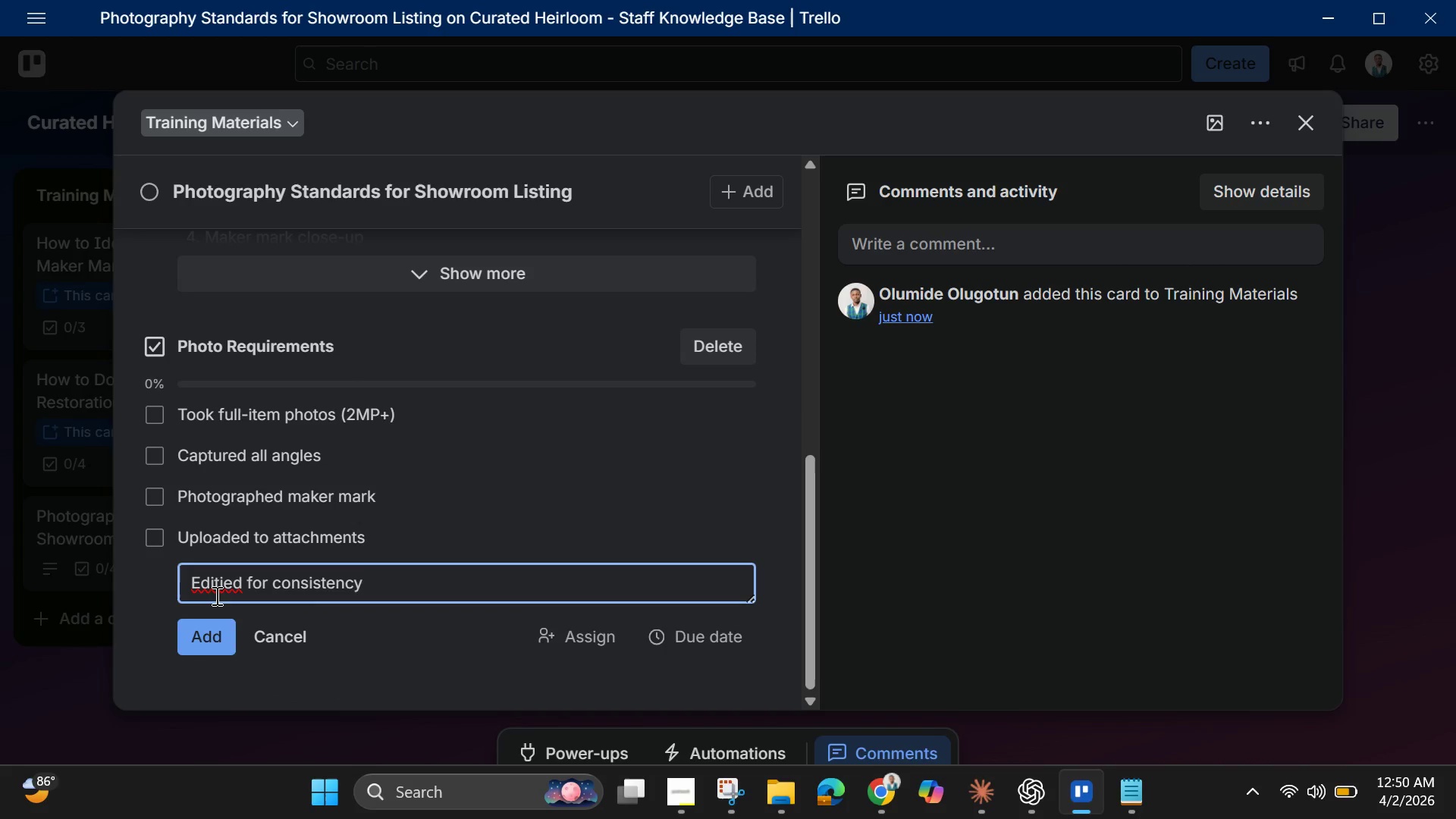 
right_click([215, 595])
 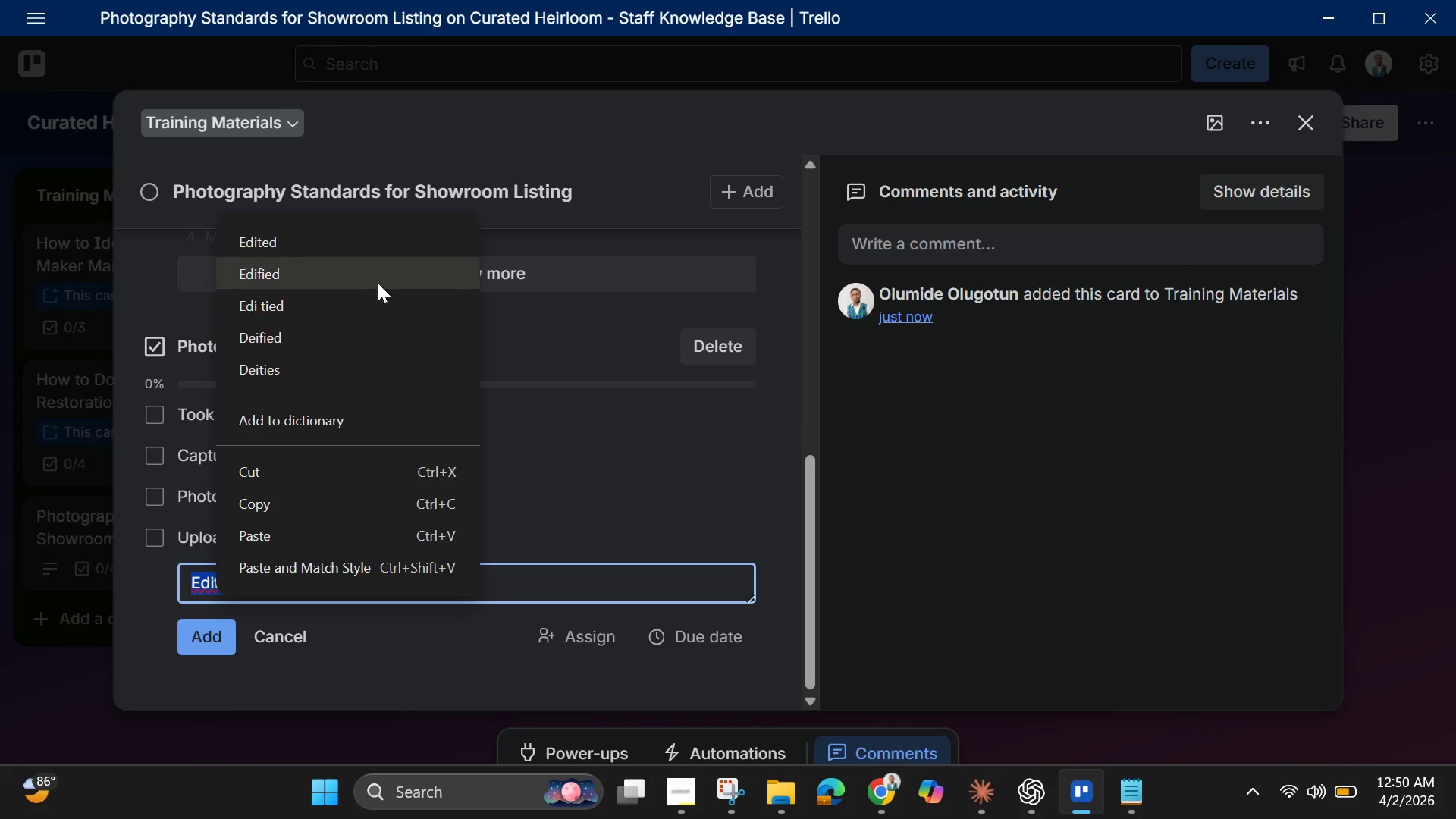 
left_click([362, 254])
 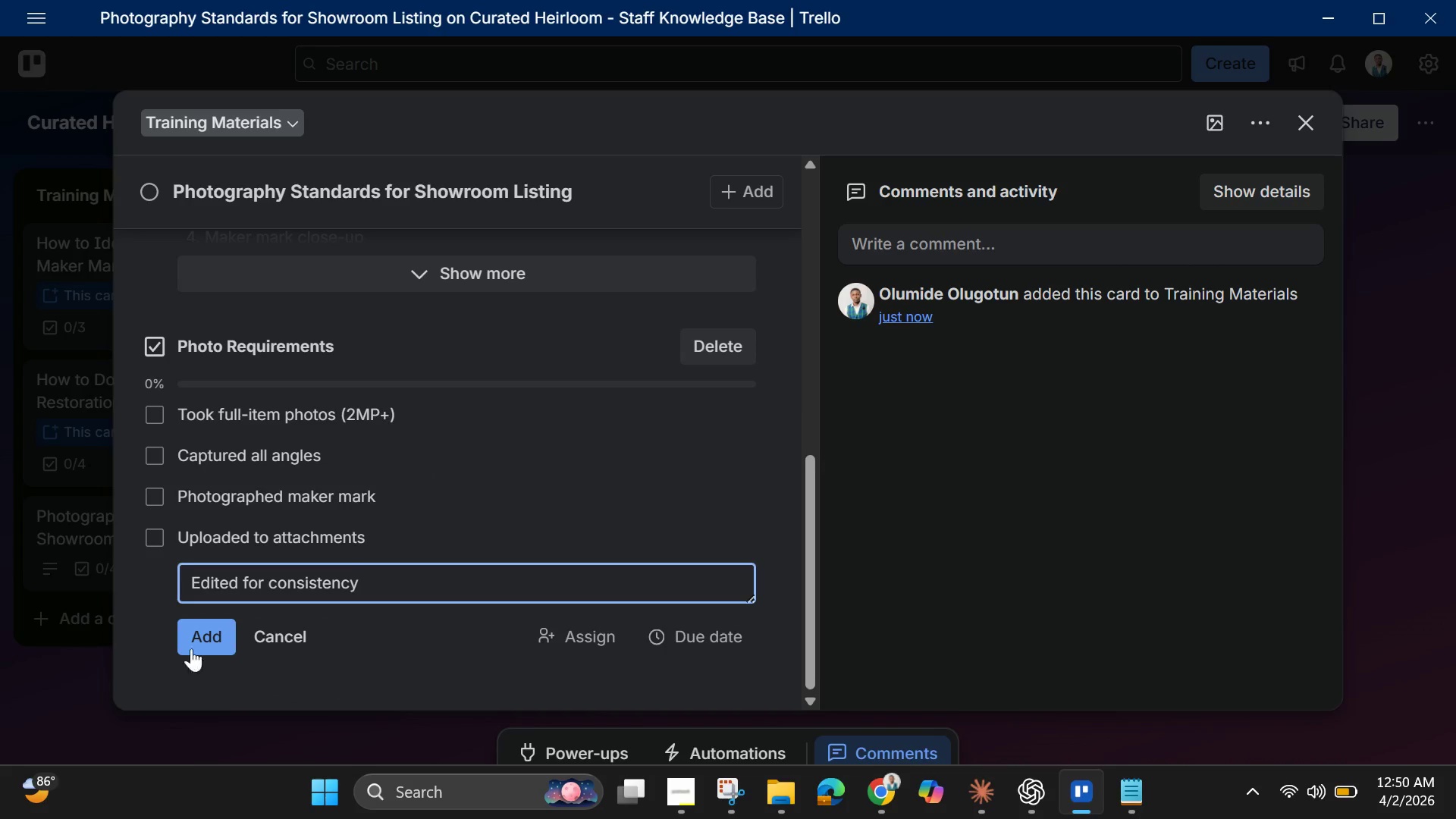 
left_click([216, 637])
 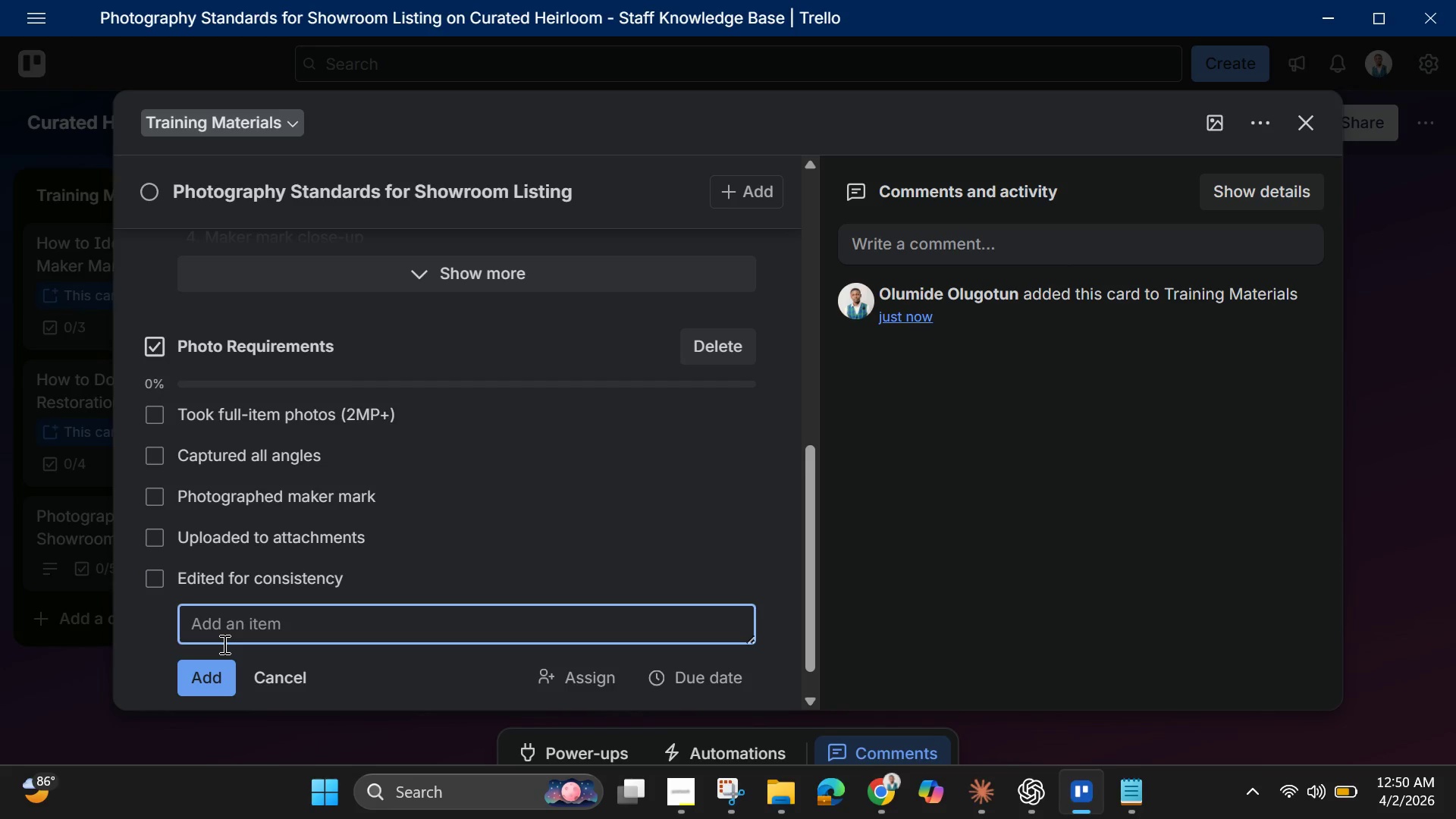 
wait(9.03)
 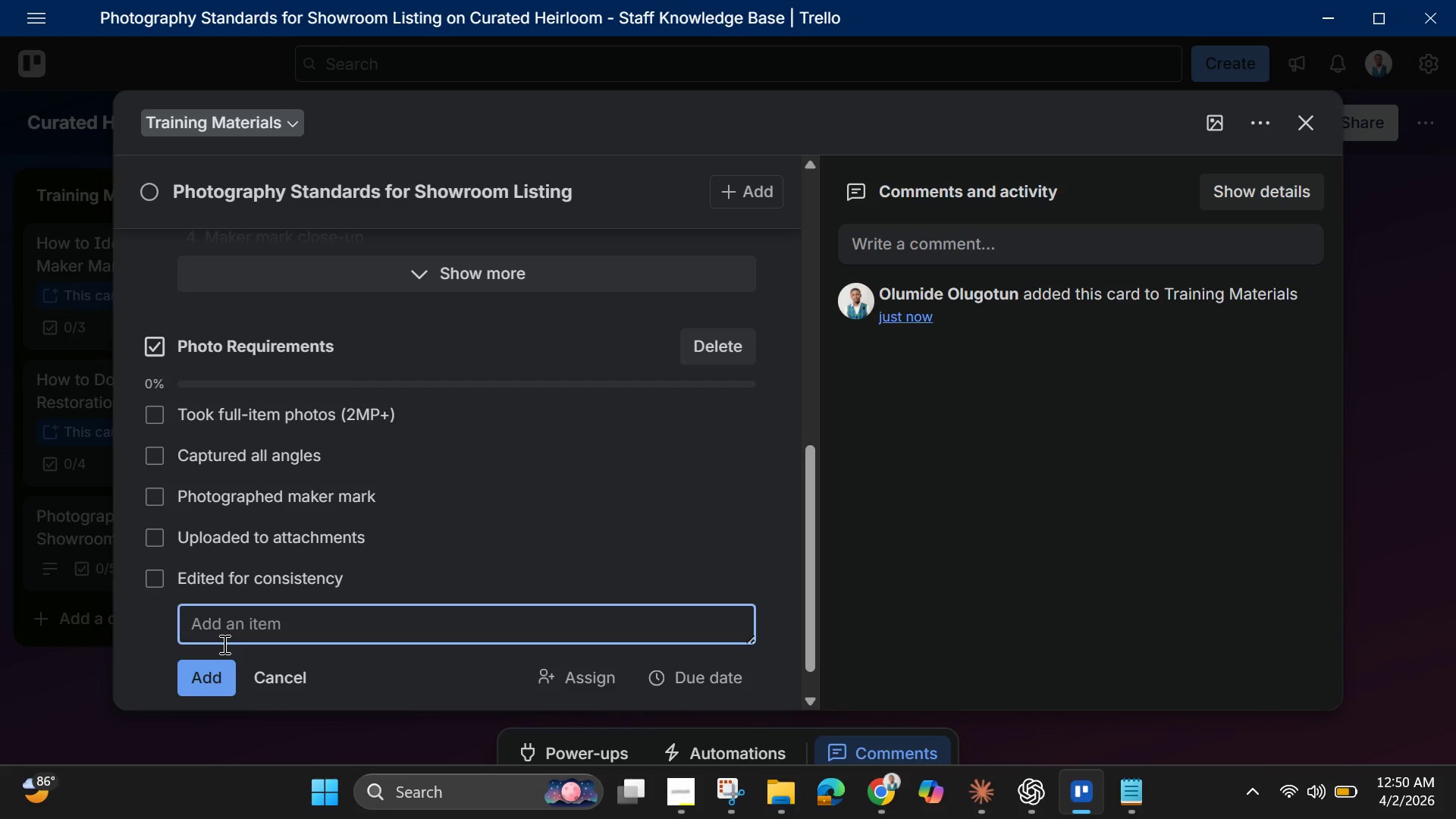 
left_click([300, 683])
 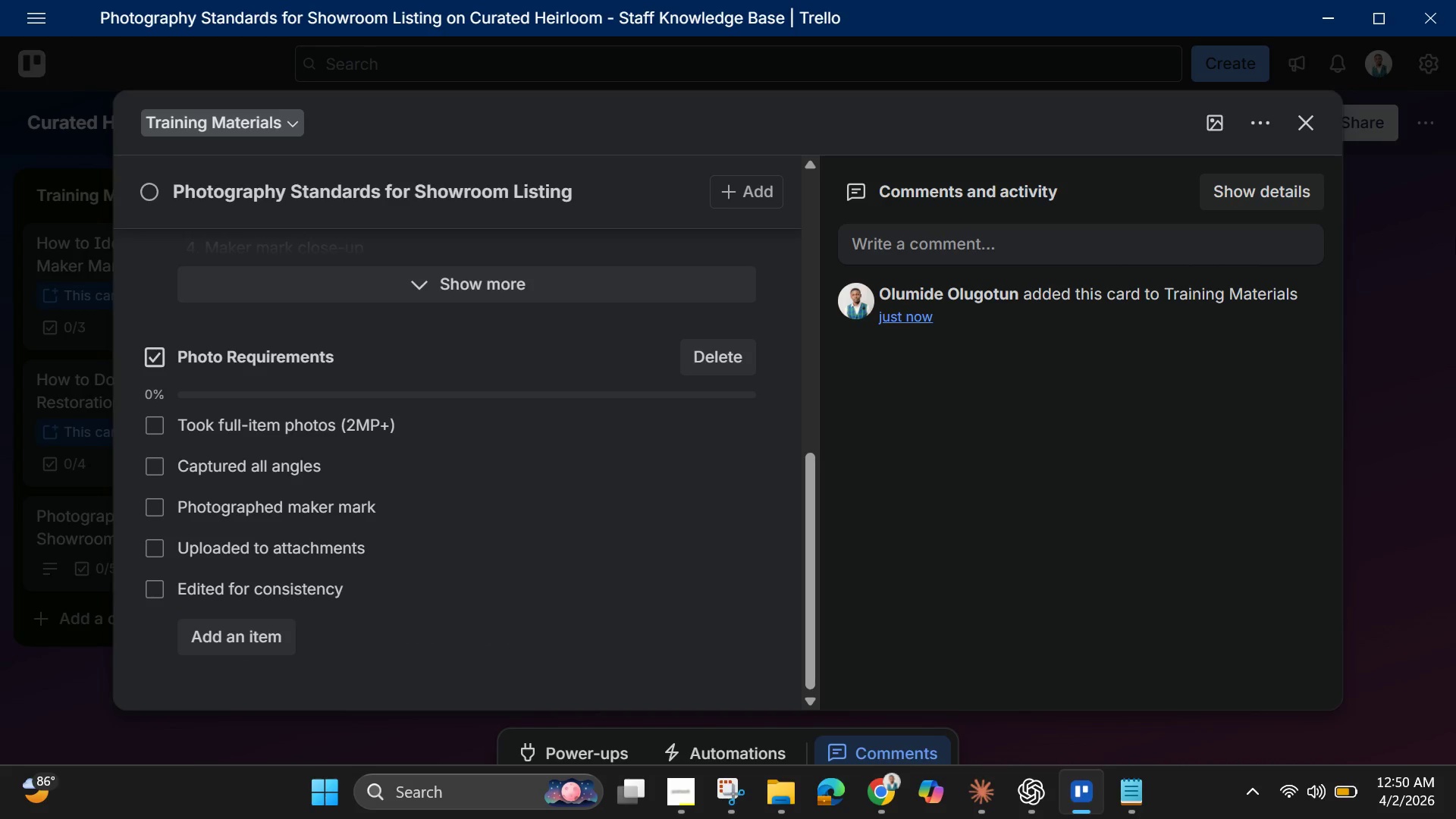 
left_click([1253, 126])
 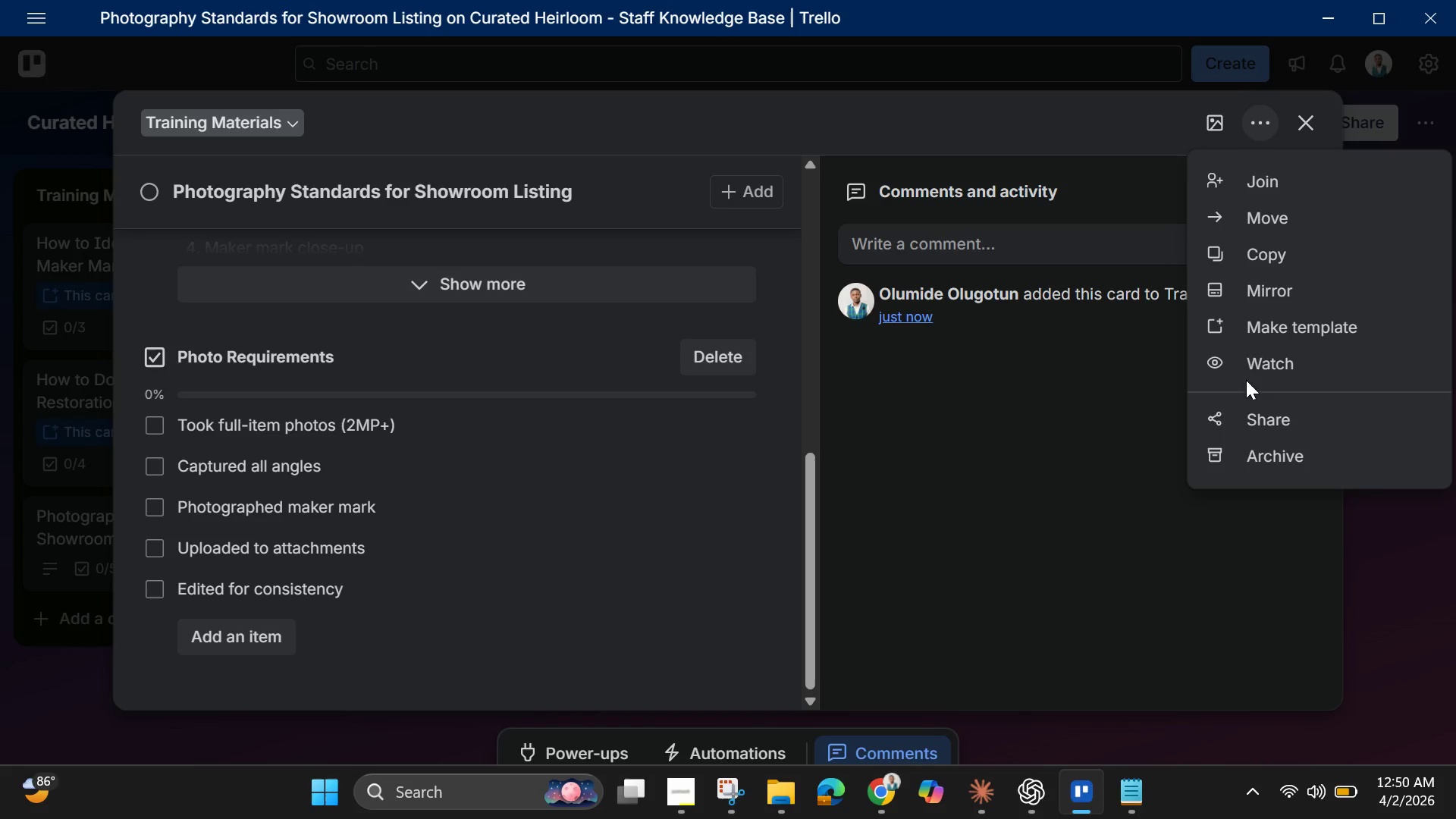 
left_click([1278, 336])
 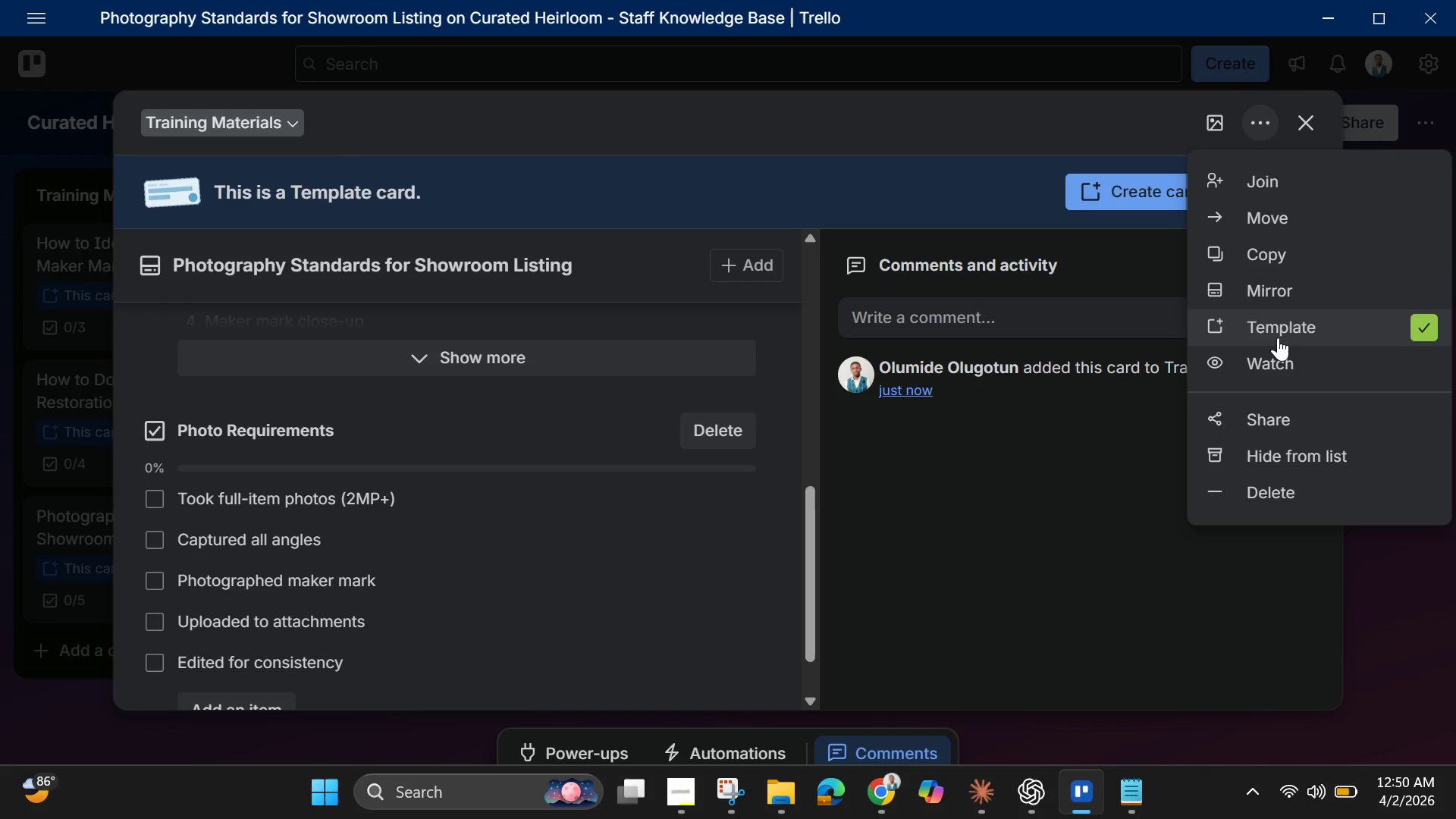 
wait(7.66)
 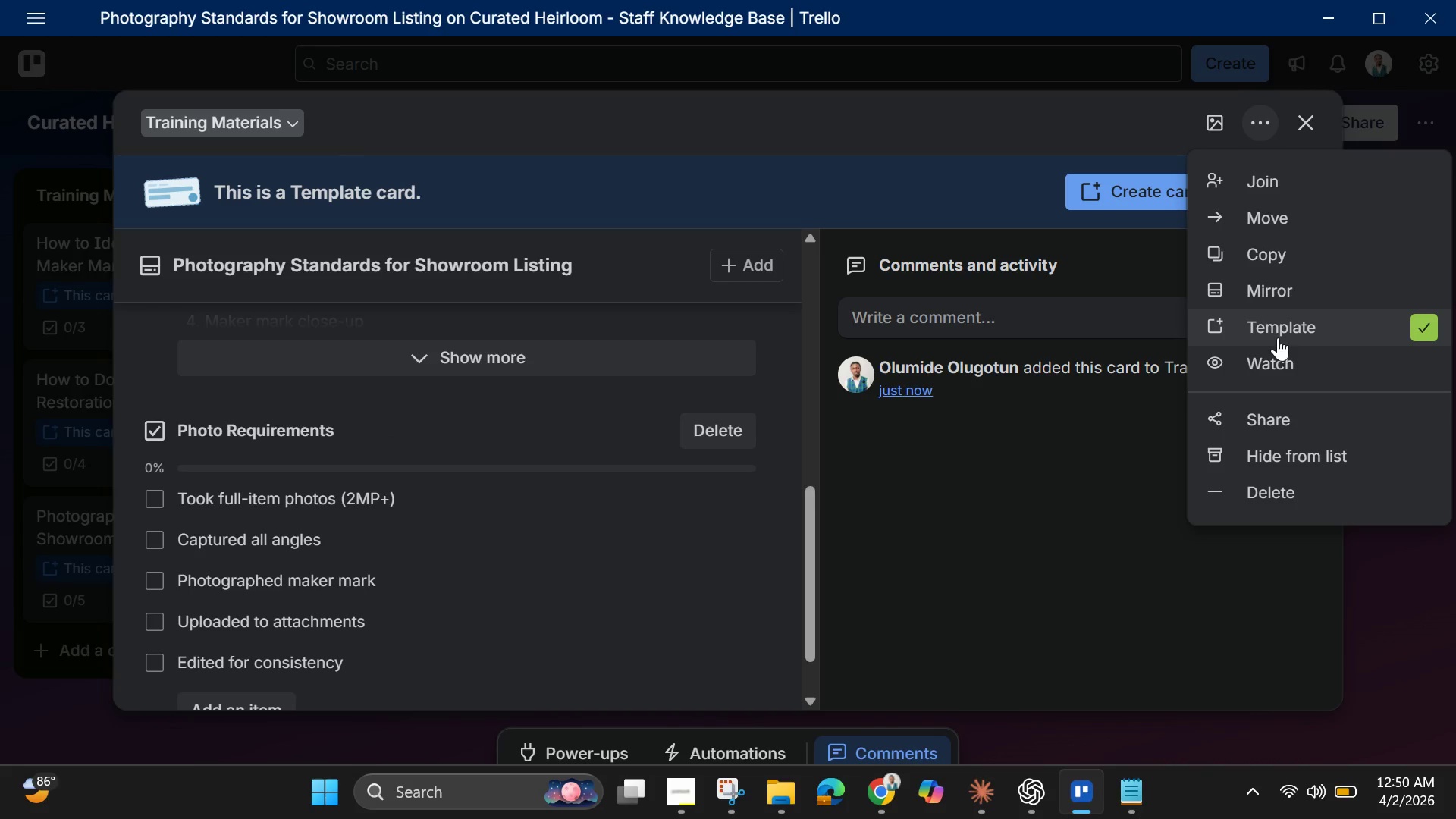 
left_click([987, 494])
 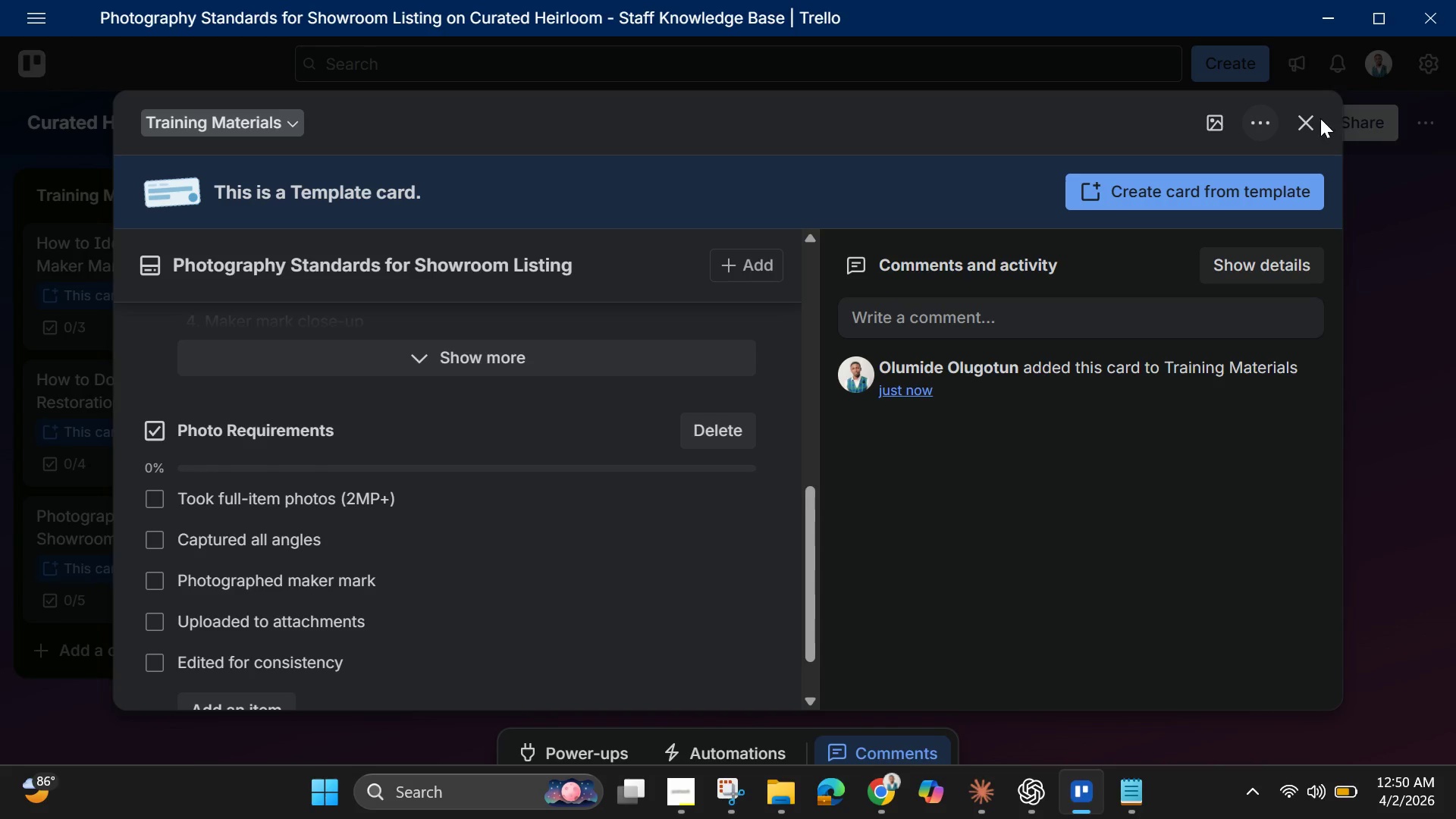 
left_click([1305, 123])
 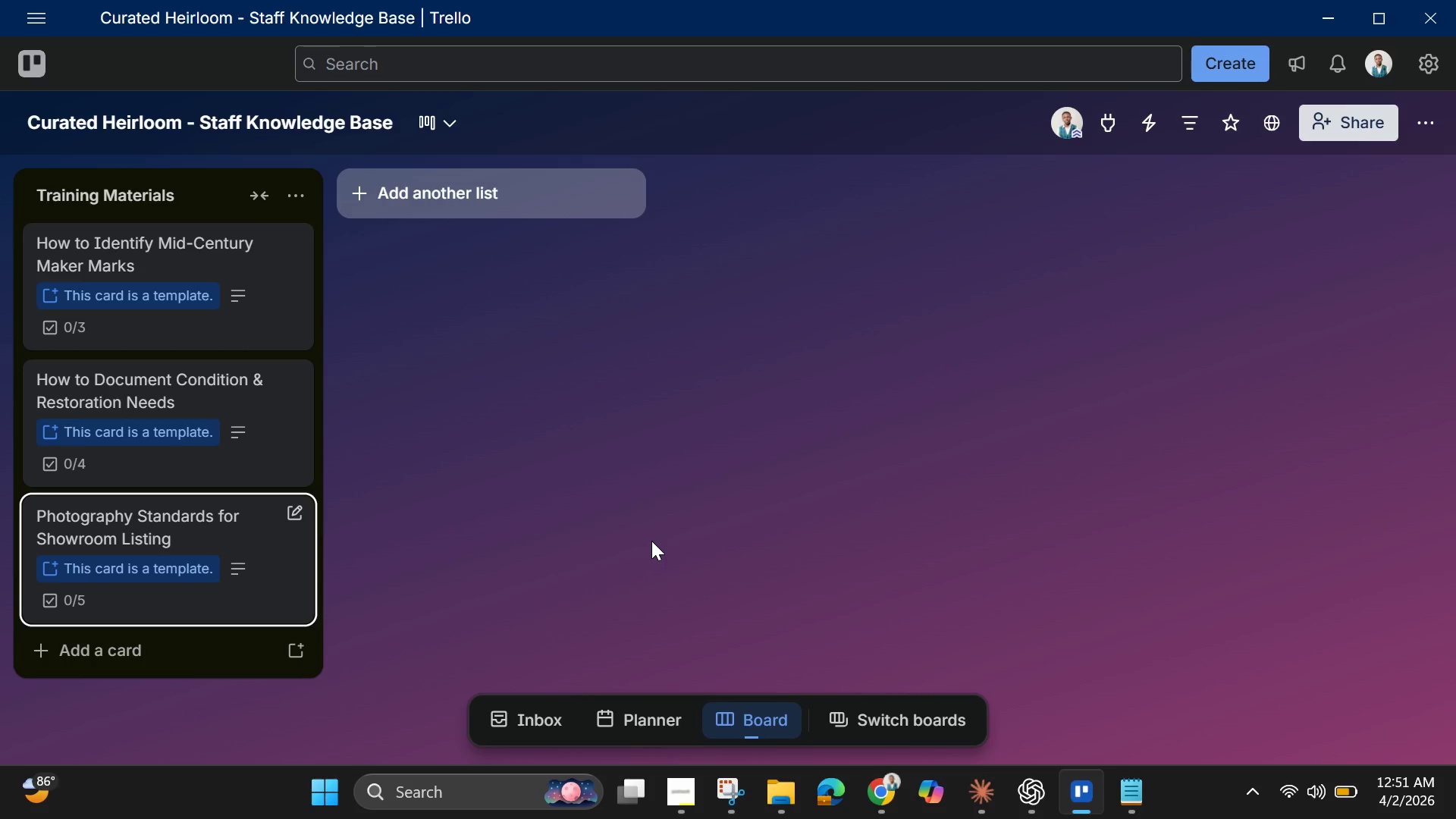 
wait(33.48)
 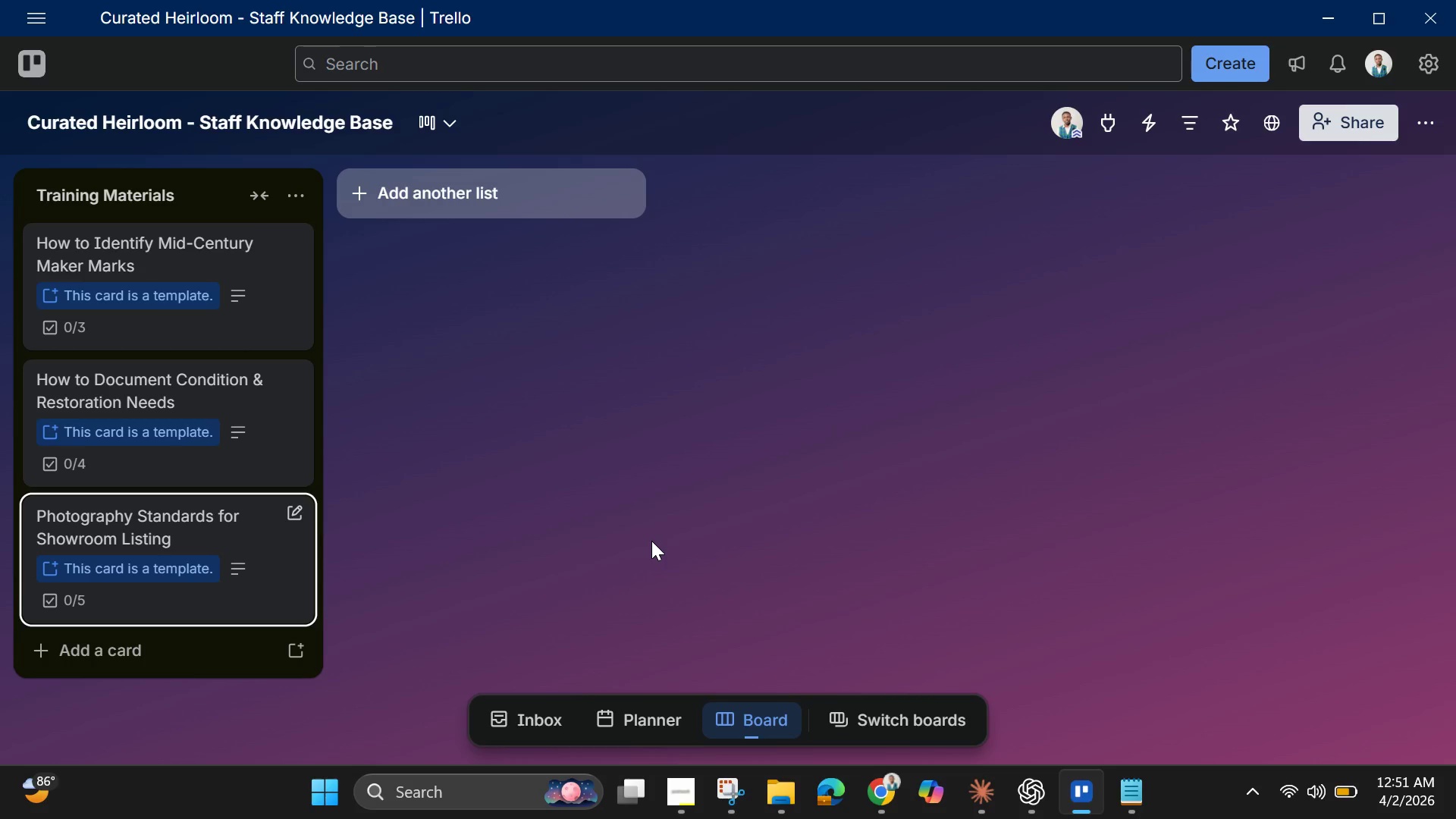 
left_click([30, 69])
 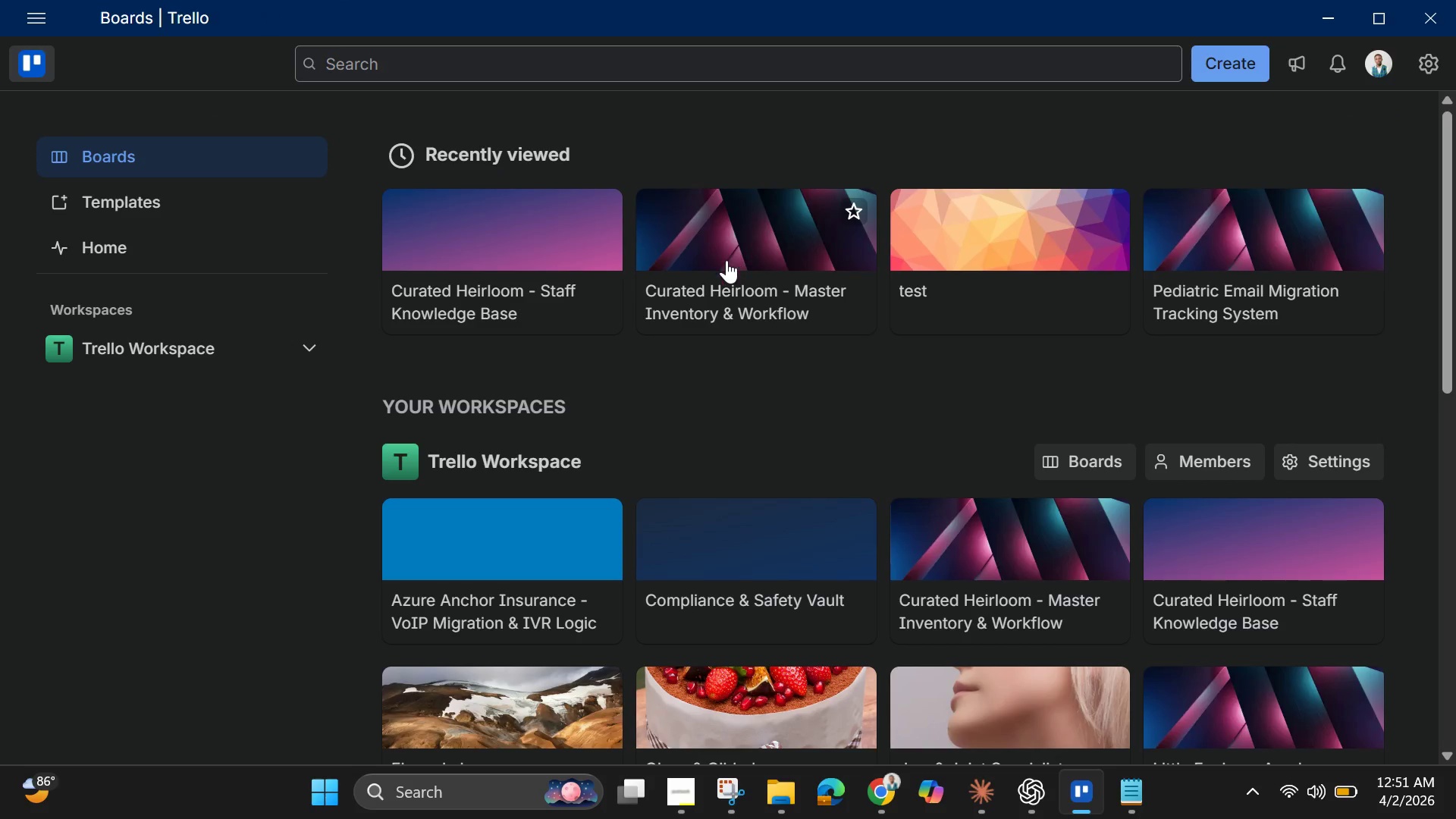 
wait(5.97)
 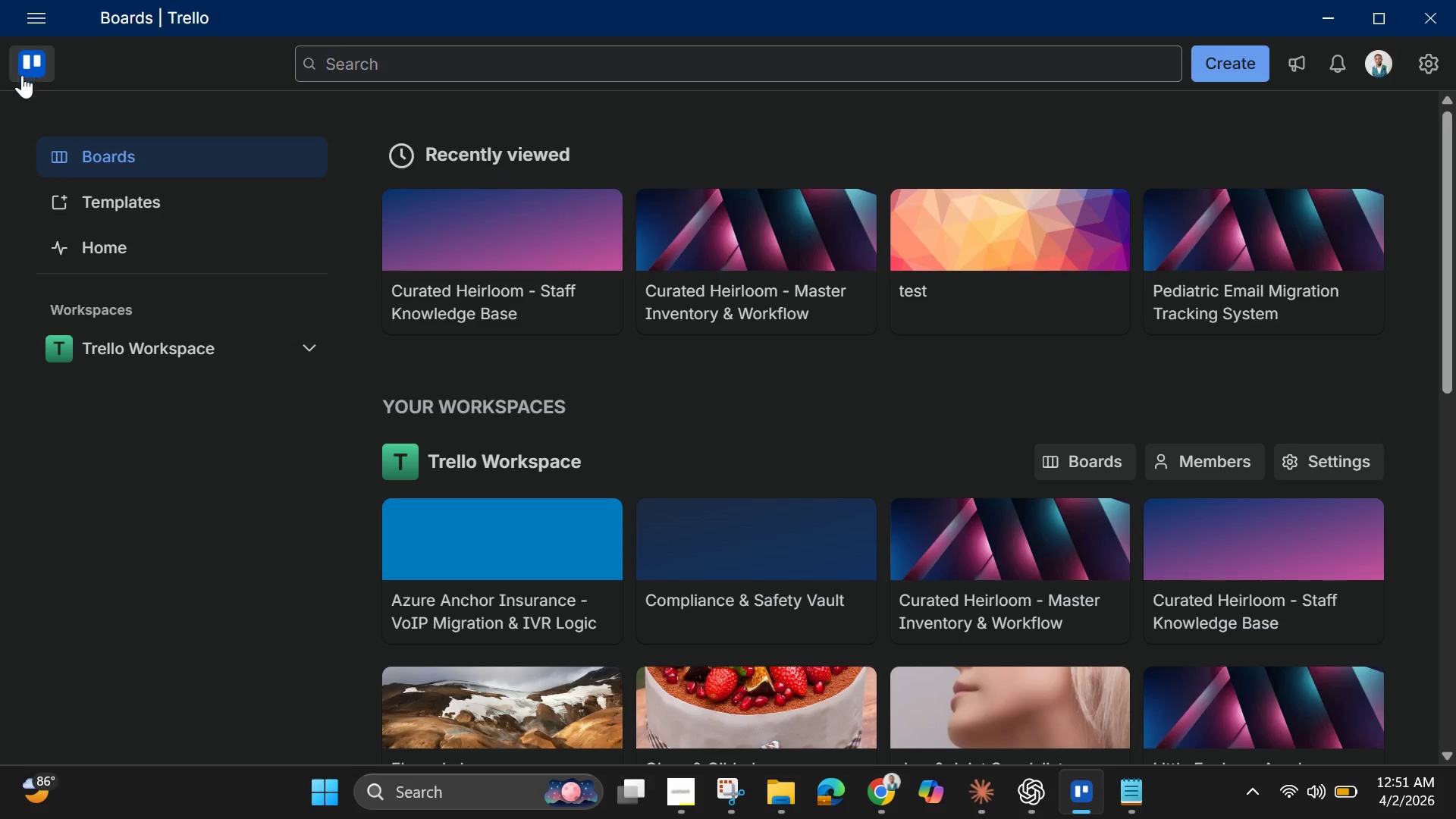 
left_click([723, 262])
 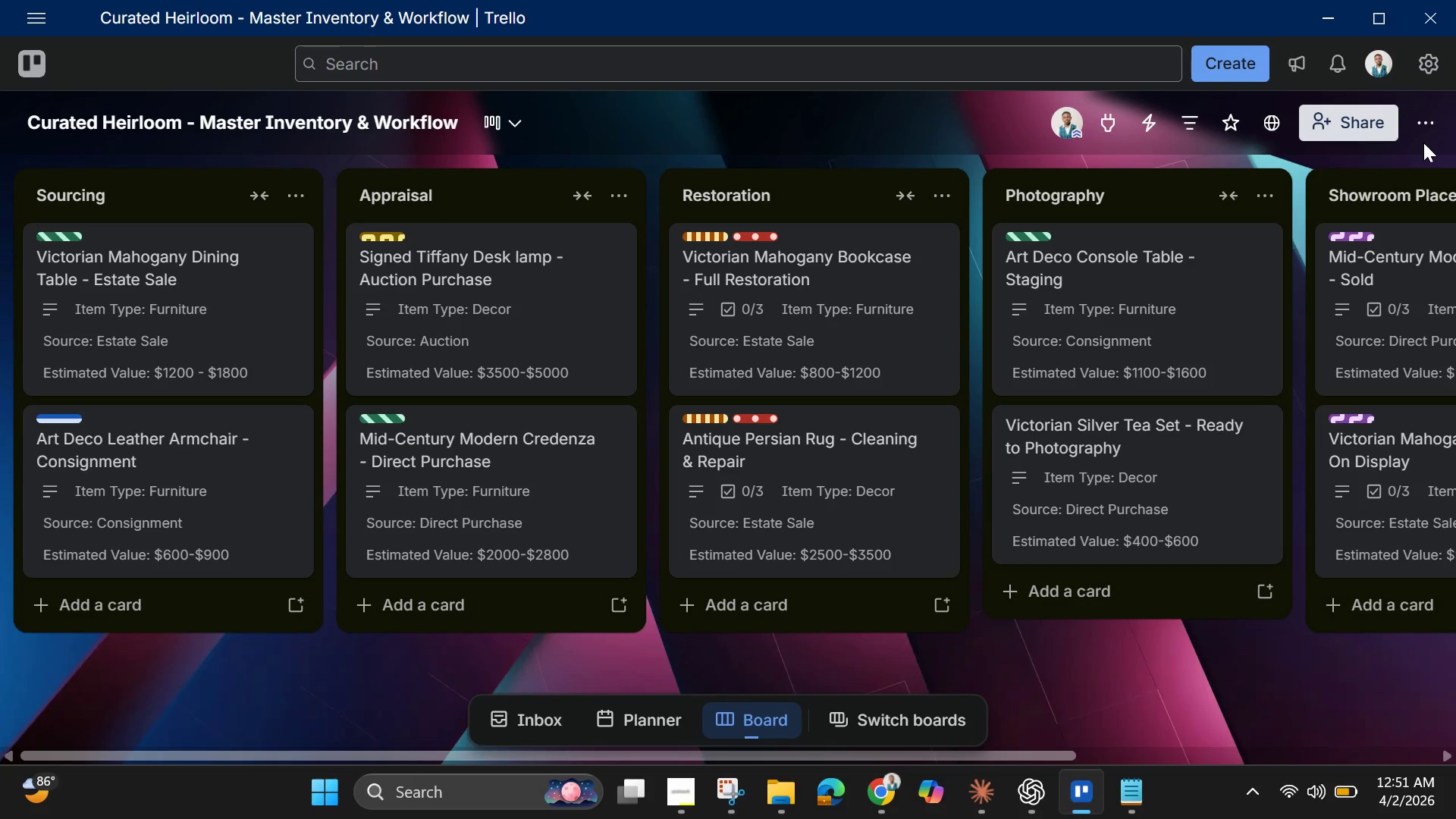 
wait(13.62)
 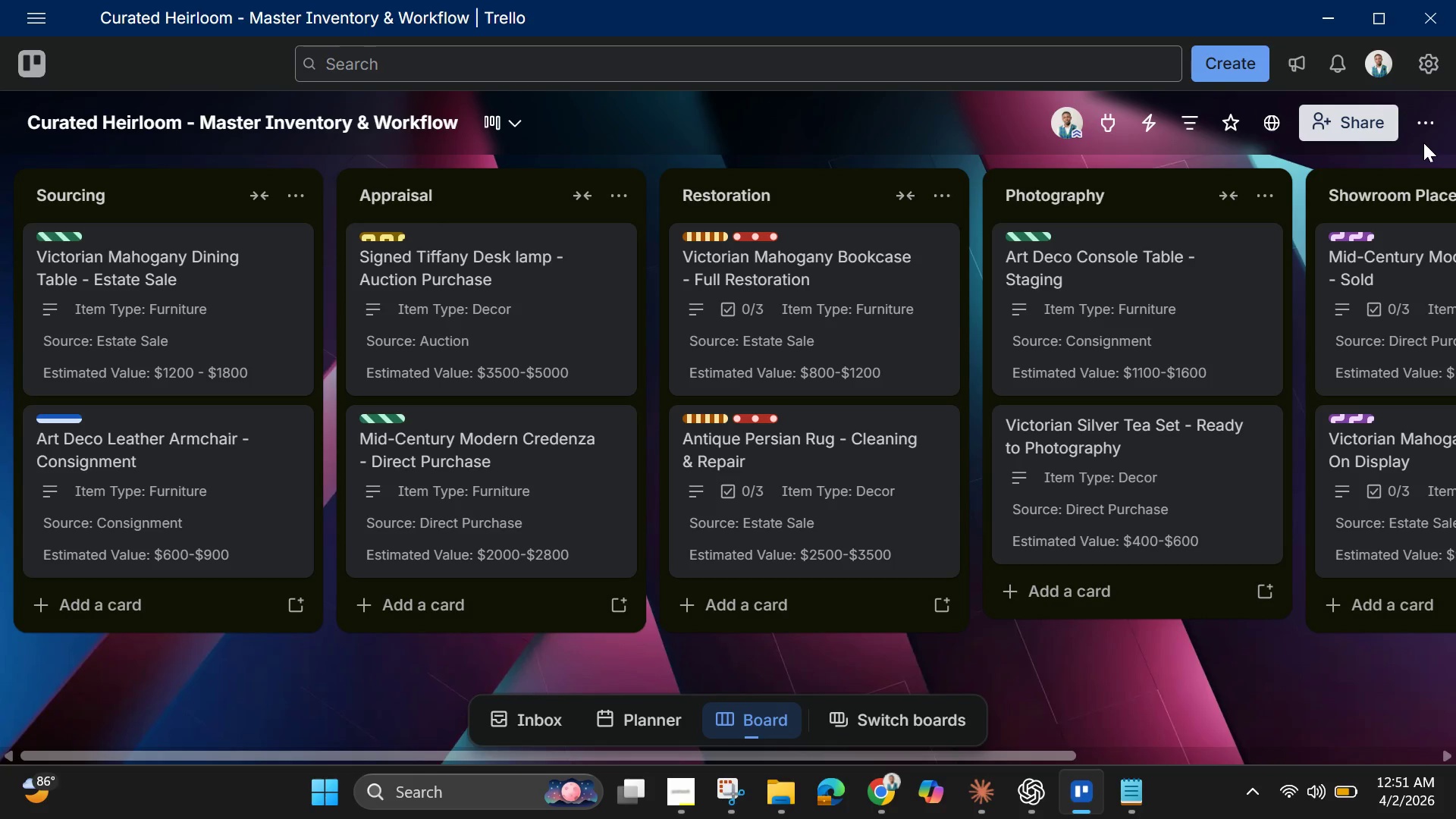 
left_click([725, 791])
 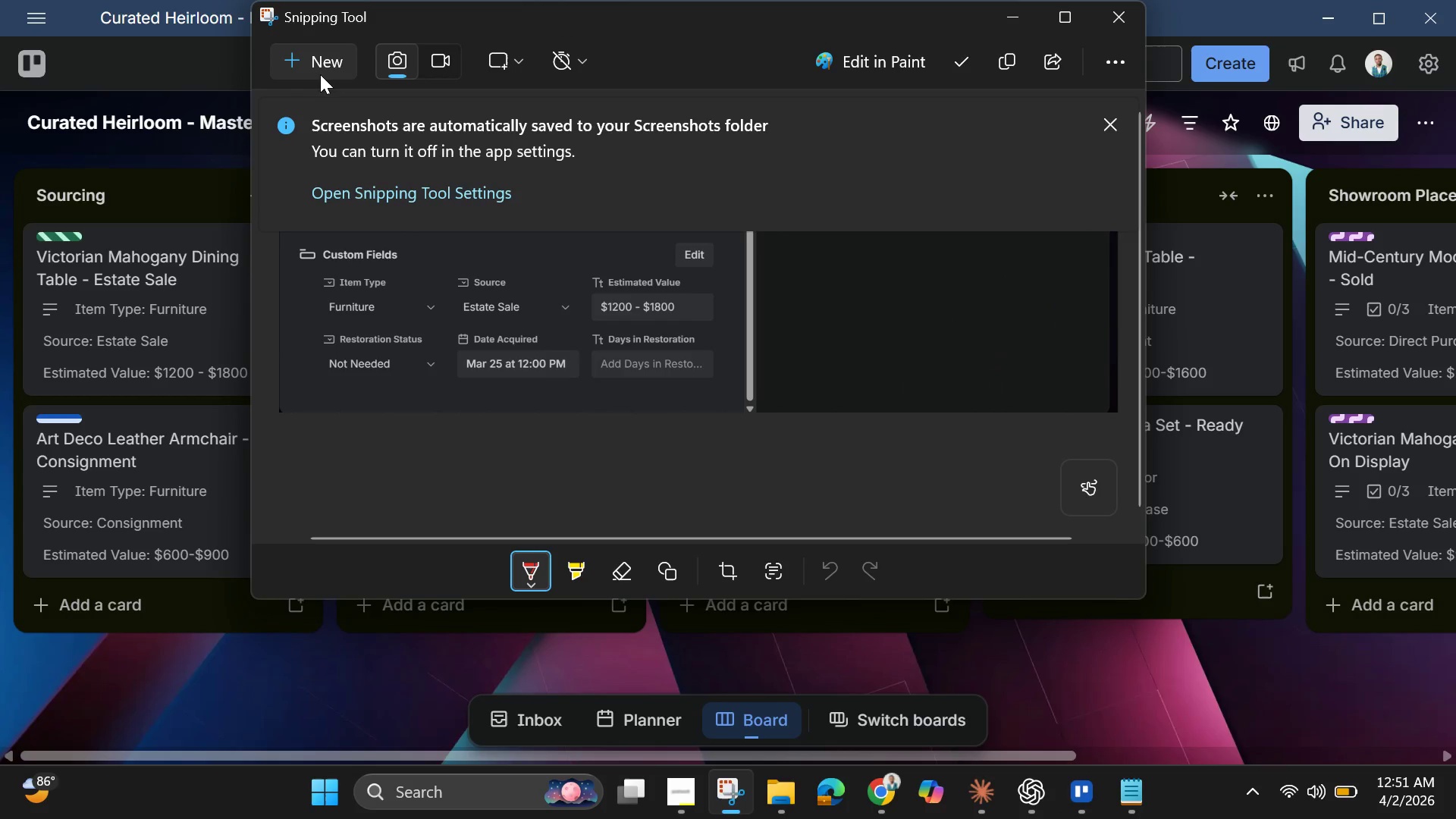 
left_click([317, 71])
 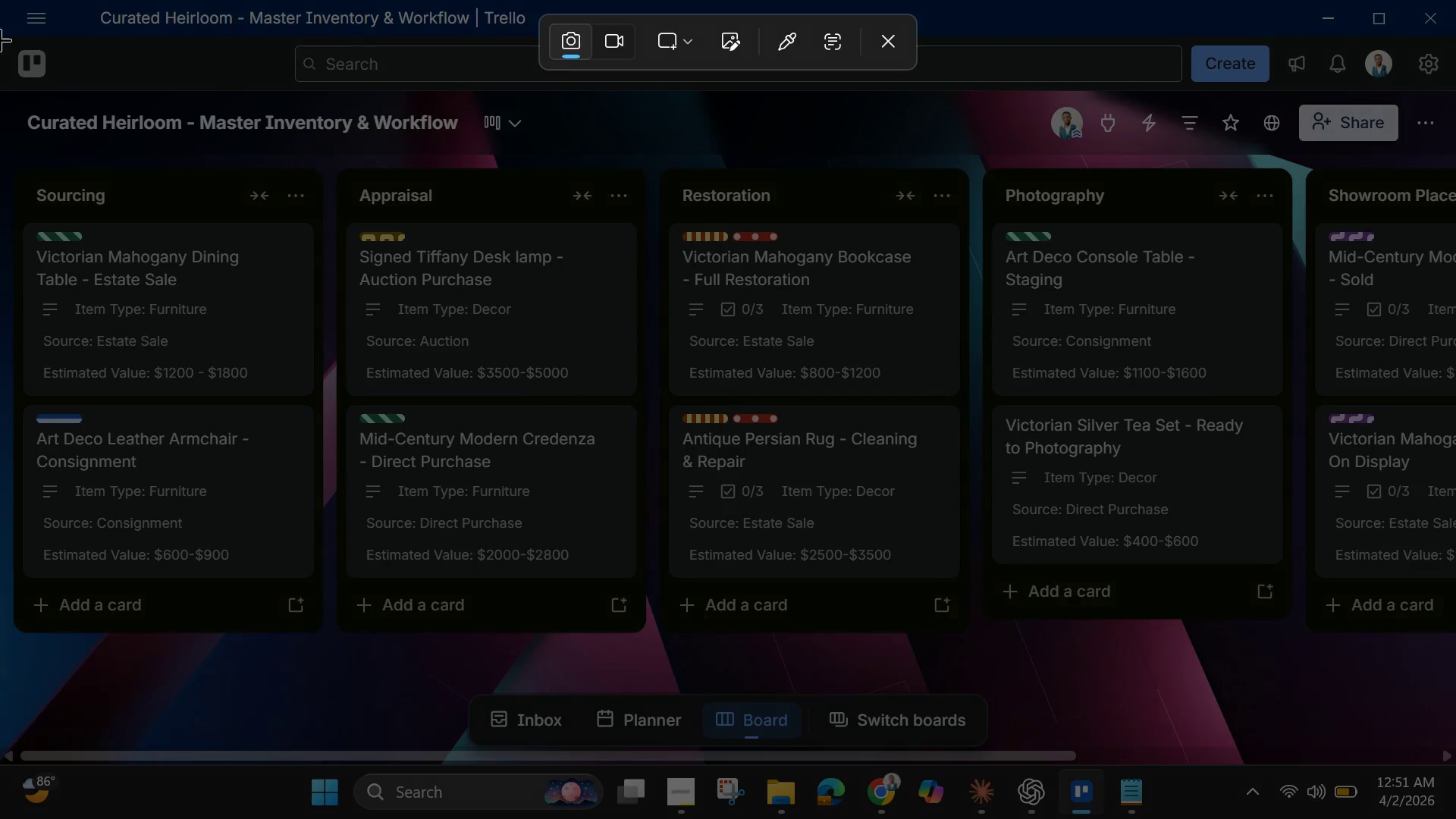 
left_click_drag(start_coordinate=[0, 0], to_coordinate=[1304, 762])
 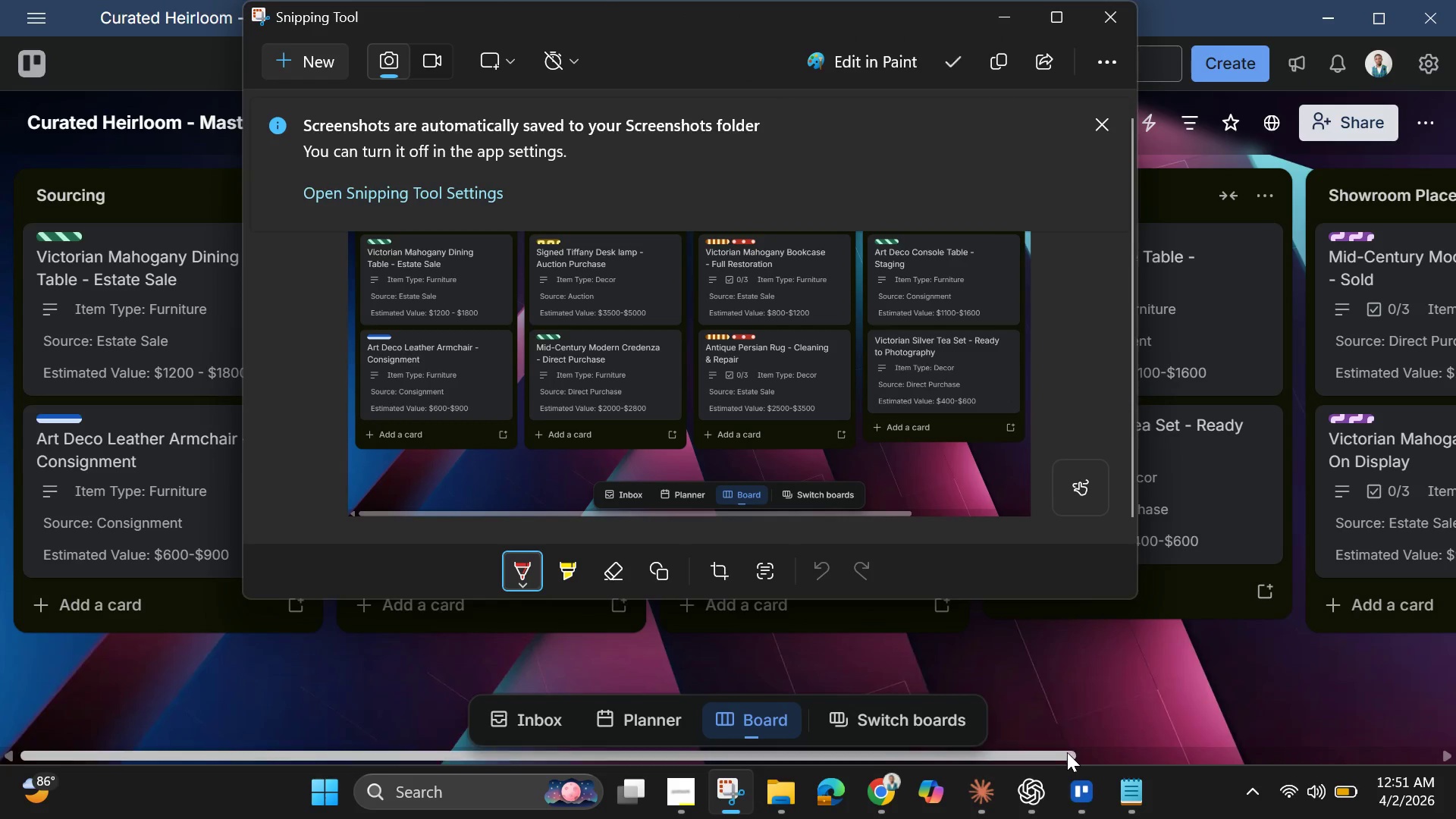 
left_click_drag(start_coordinate=[1064, 756], to_coordinate=[1455, 770])
 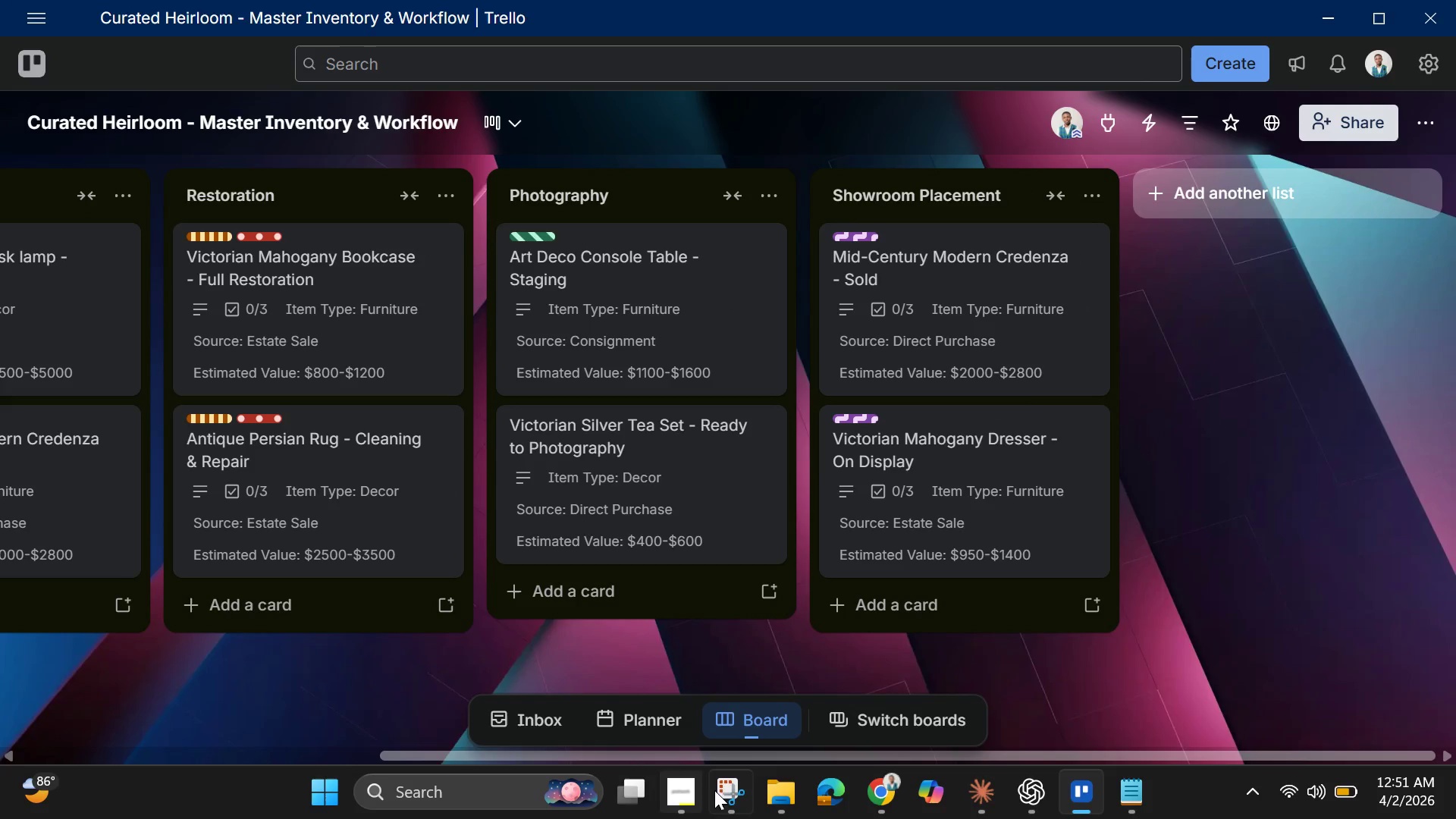 
left_click([733, 804])
 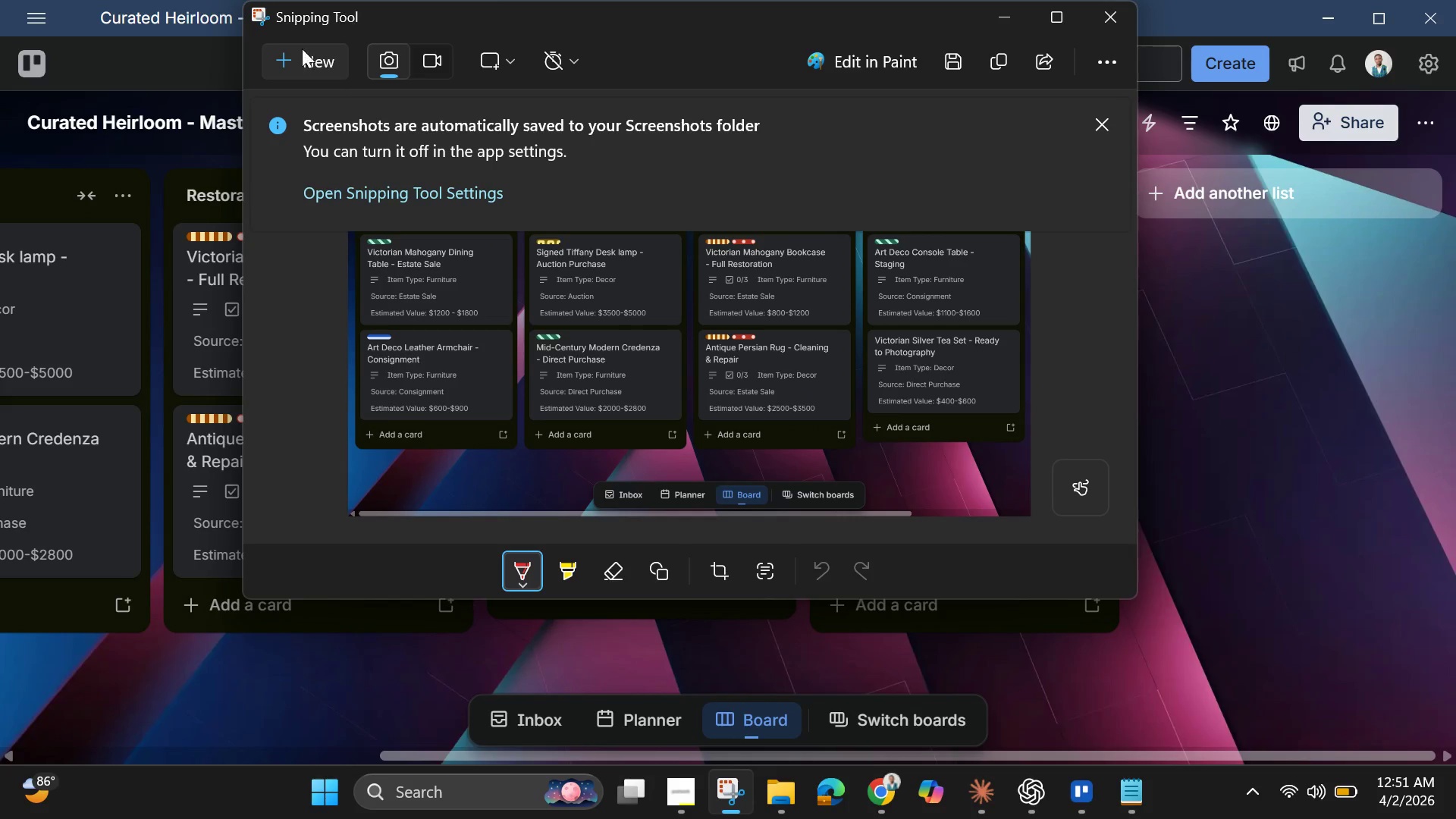 
left_click([297, 49])
 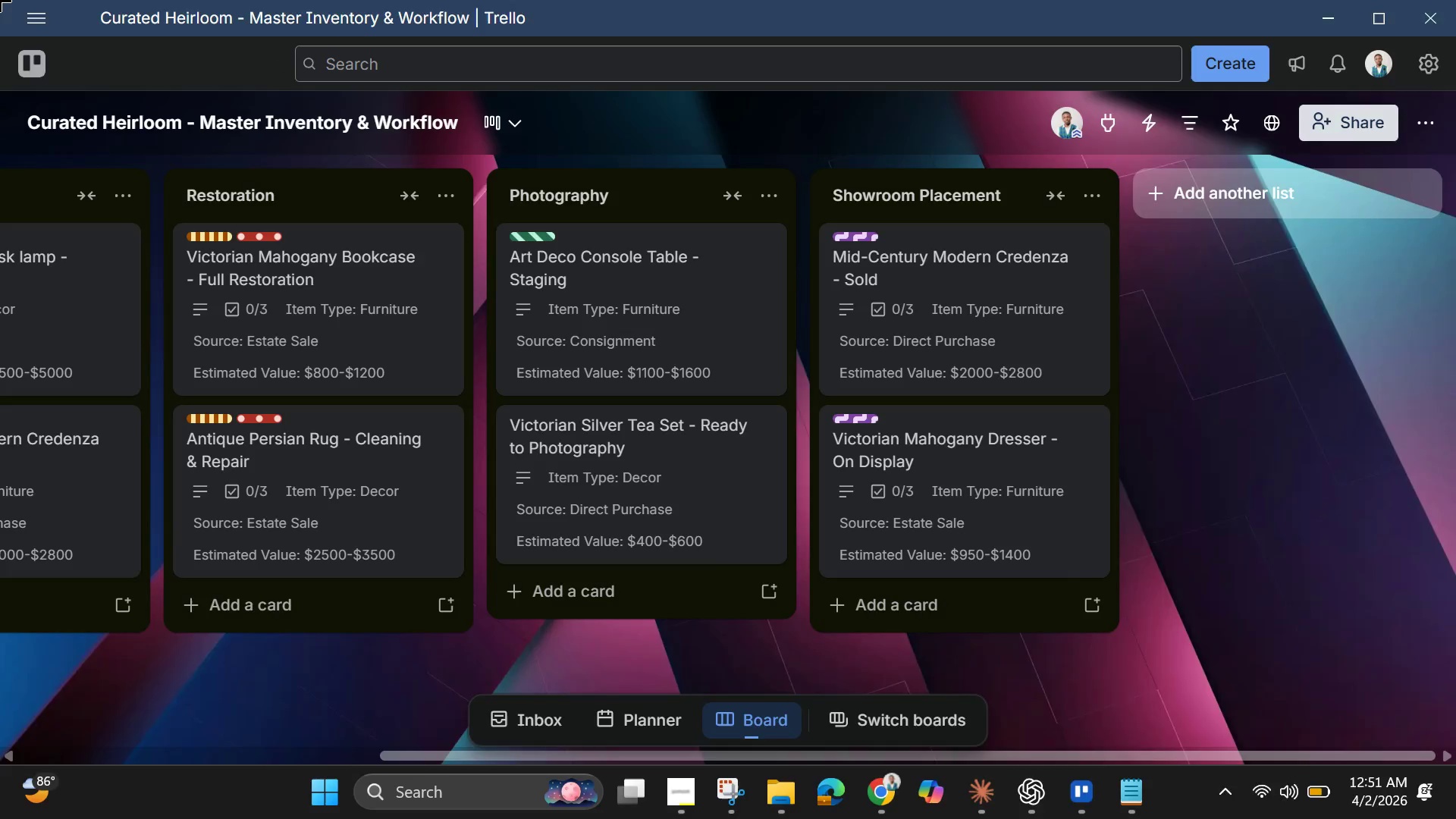 
left_click_drag(start_coordinate=[0, 0], to_coordinate=[1455, 756])
 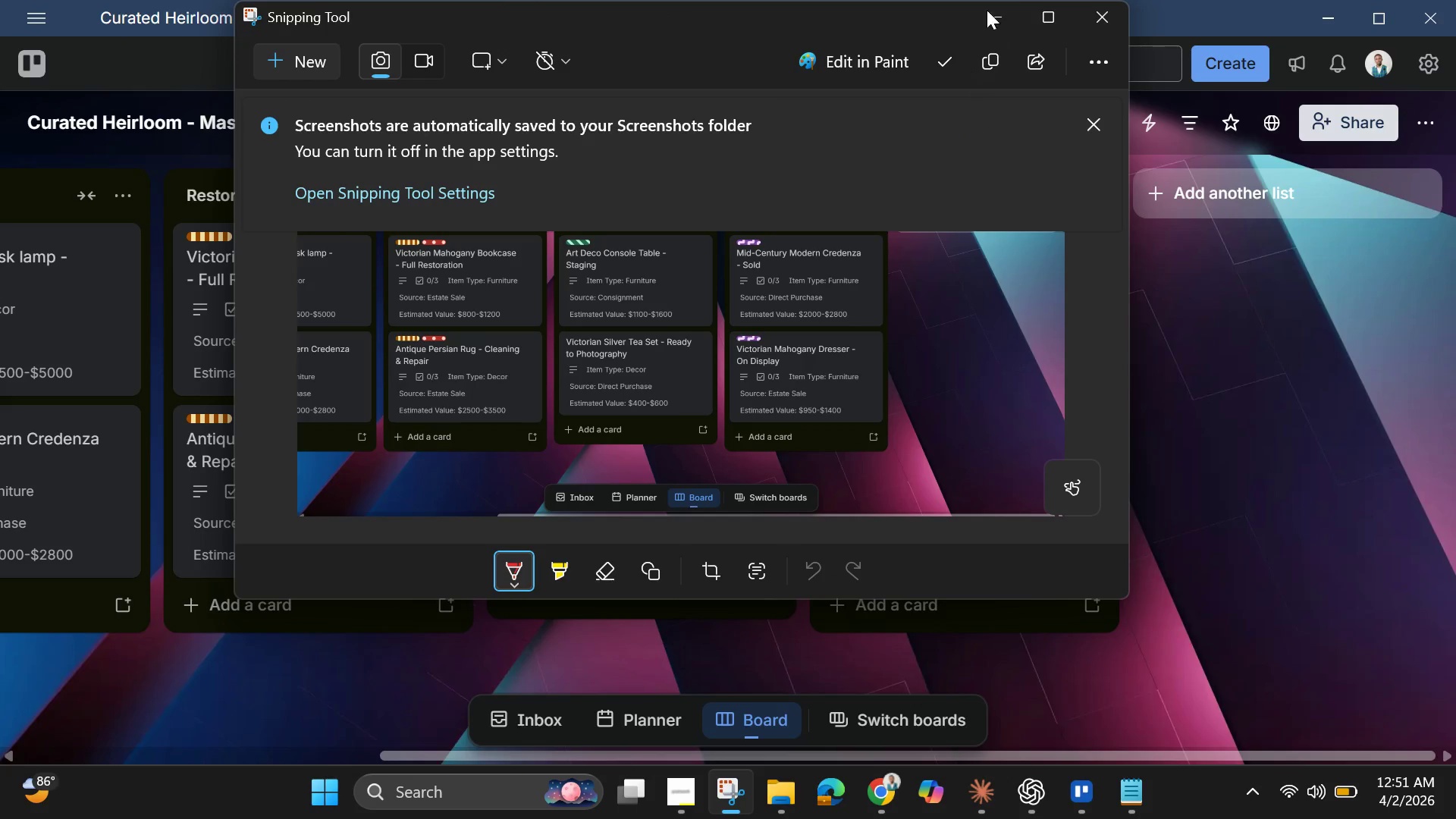 
left_click([994, 9])
 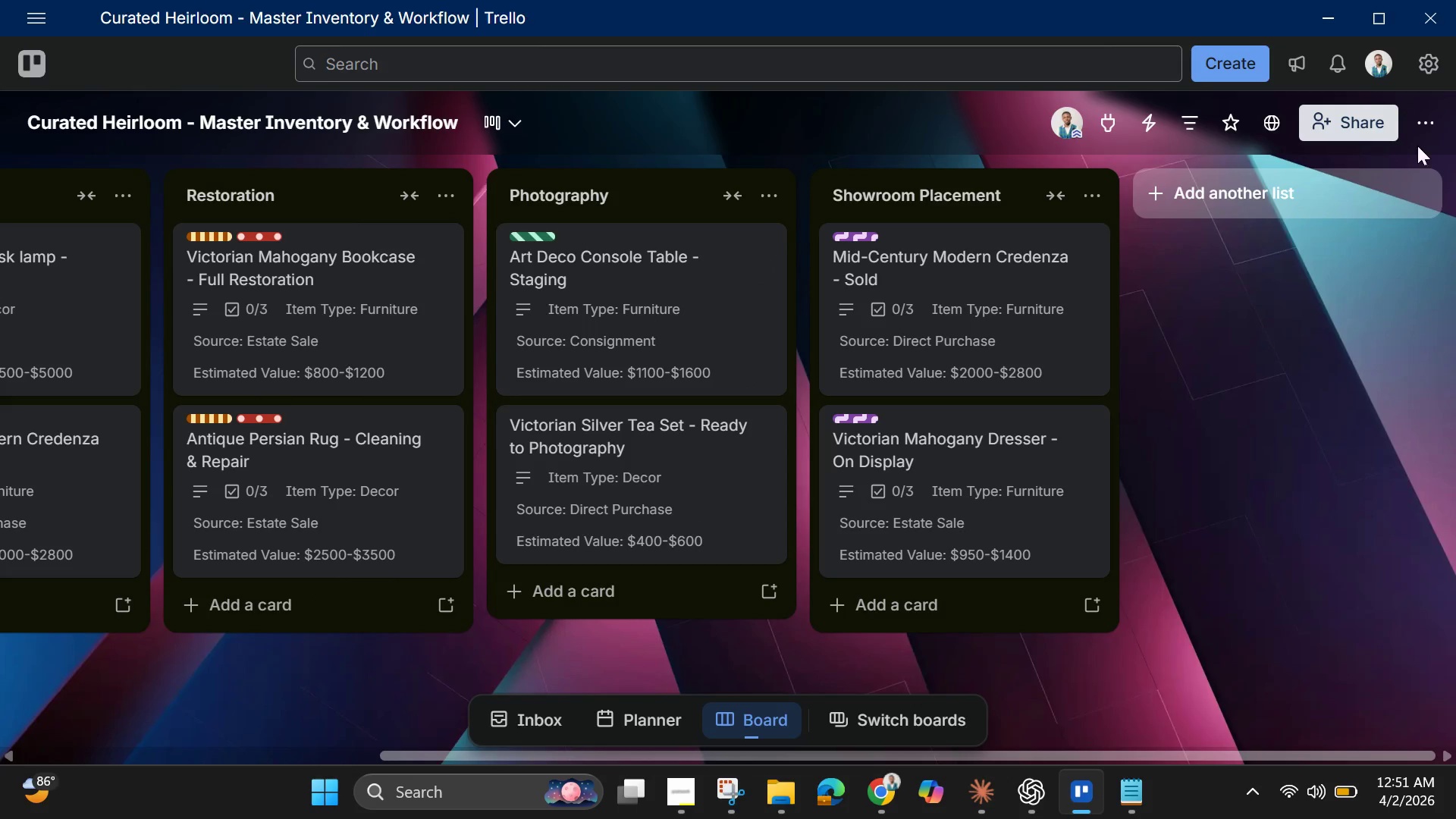 
left_click([1432, 129])
 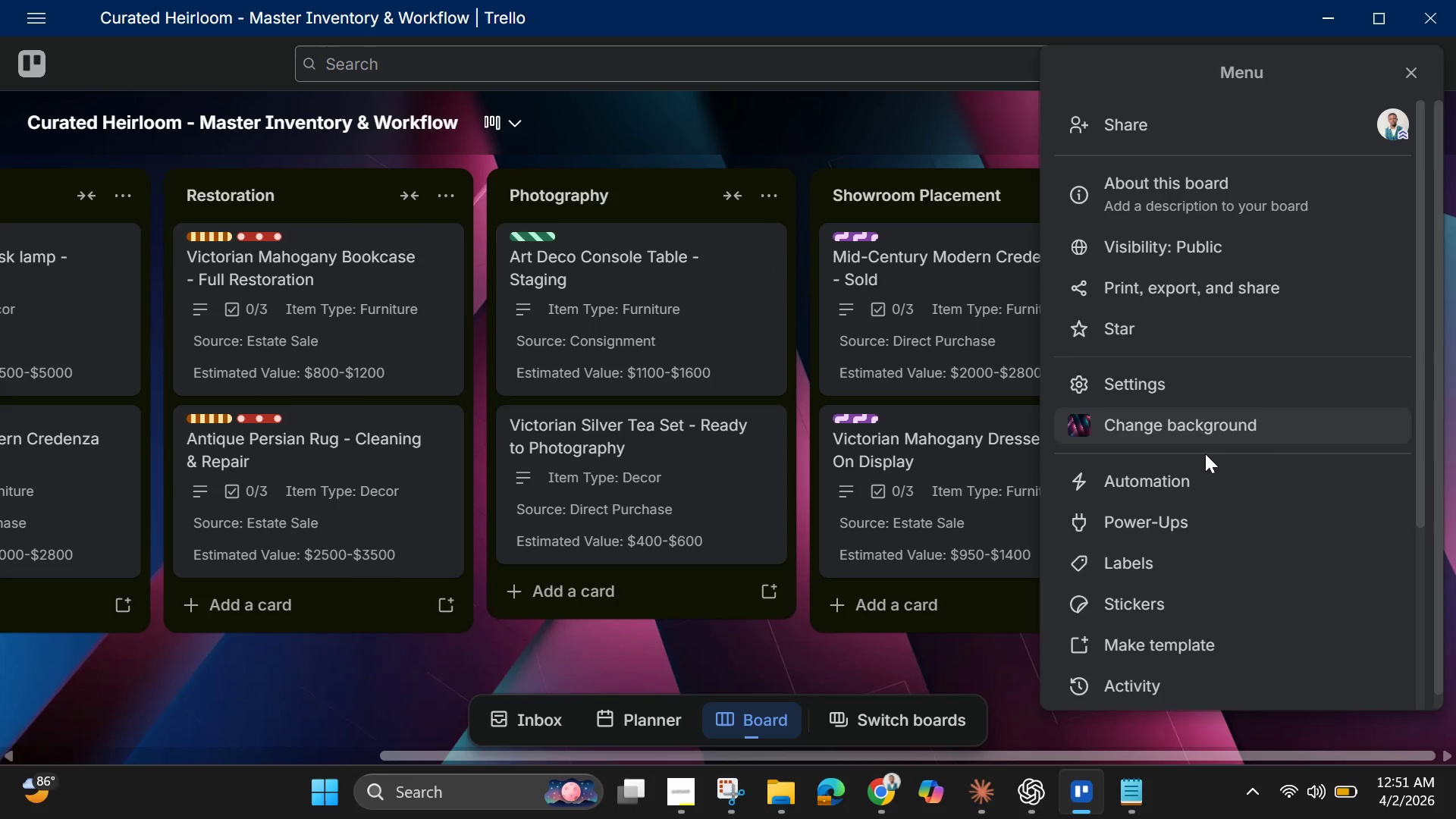 
left_click([1184, 482])
 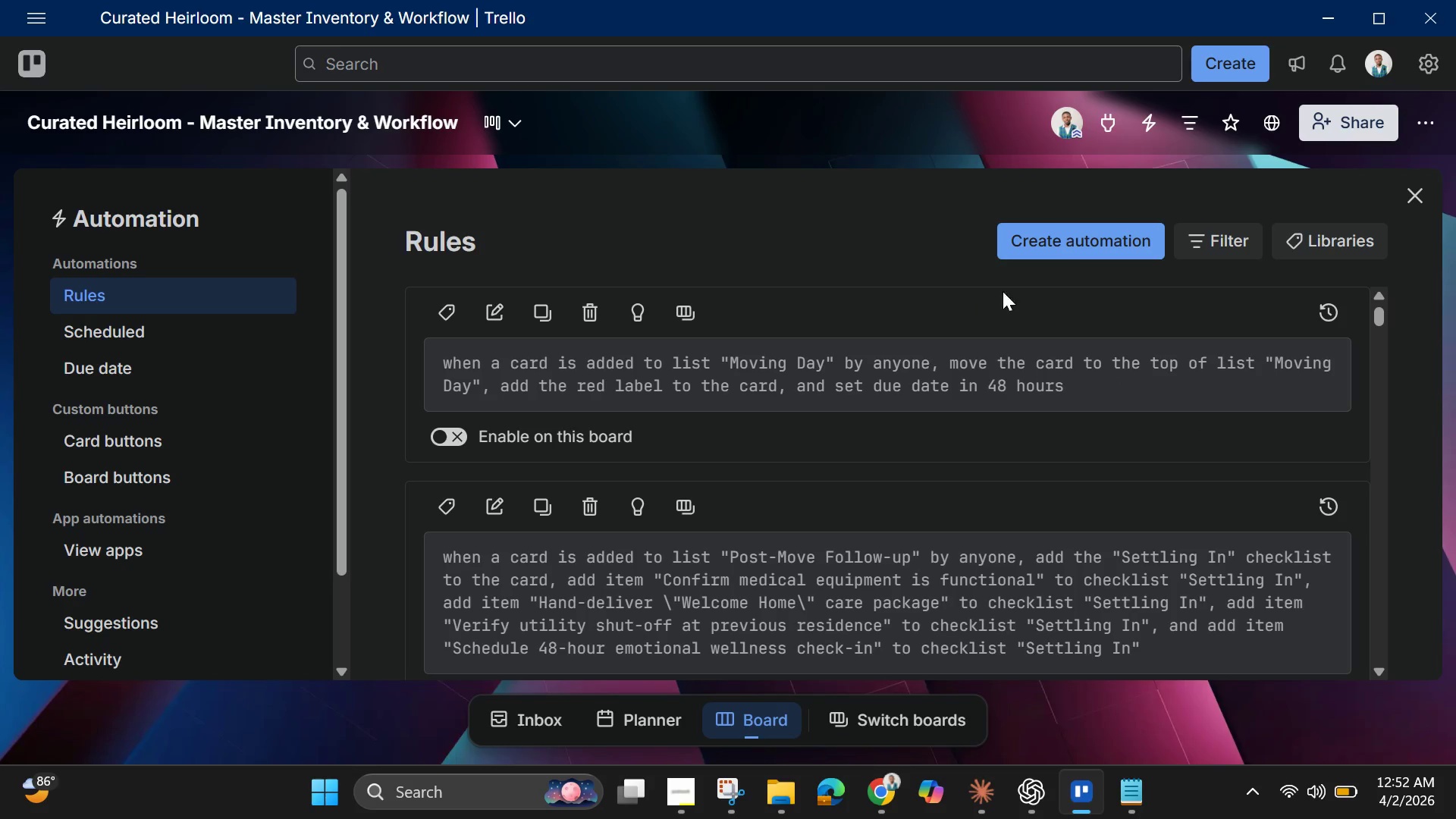 
wait(13.92)
 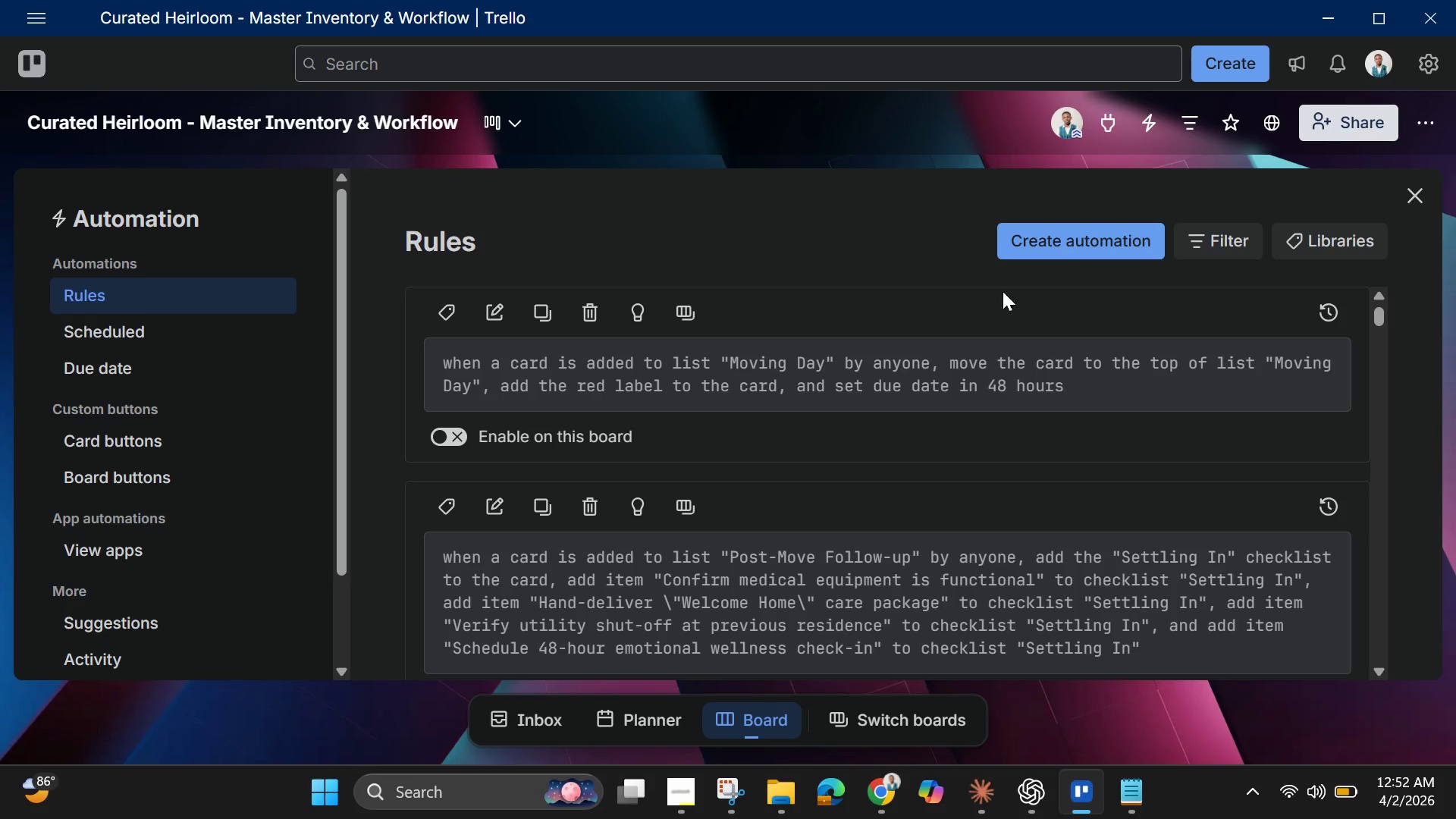 
left_click([1054, 238])
 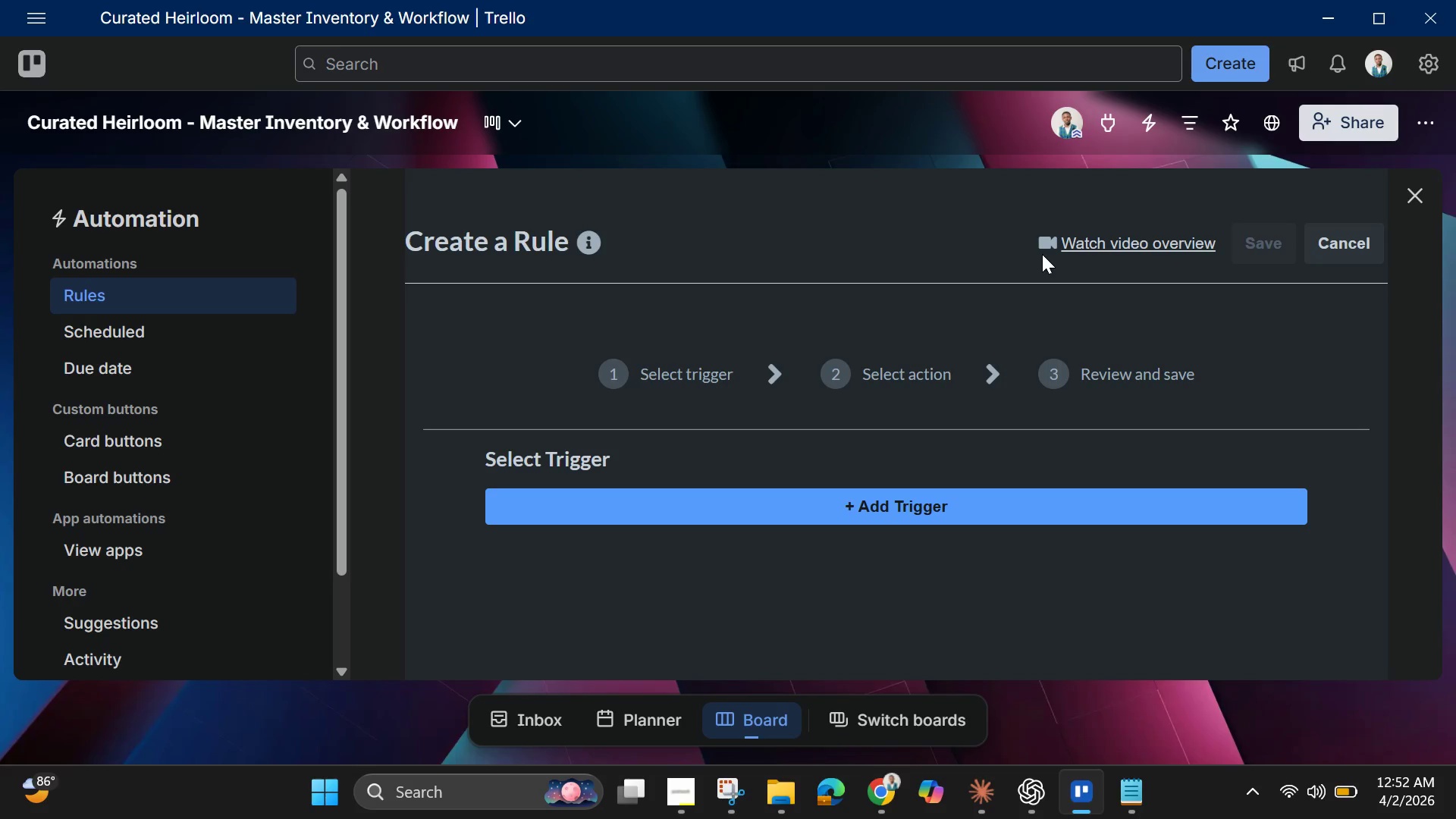 
wait(24.36)
 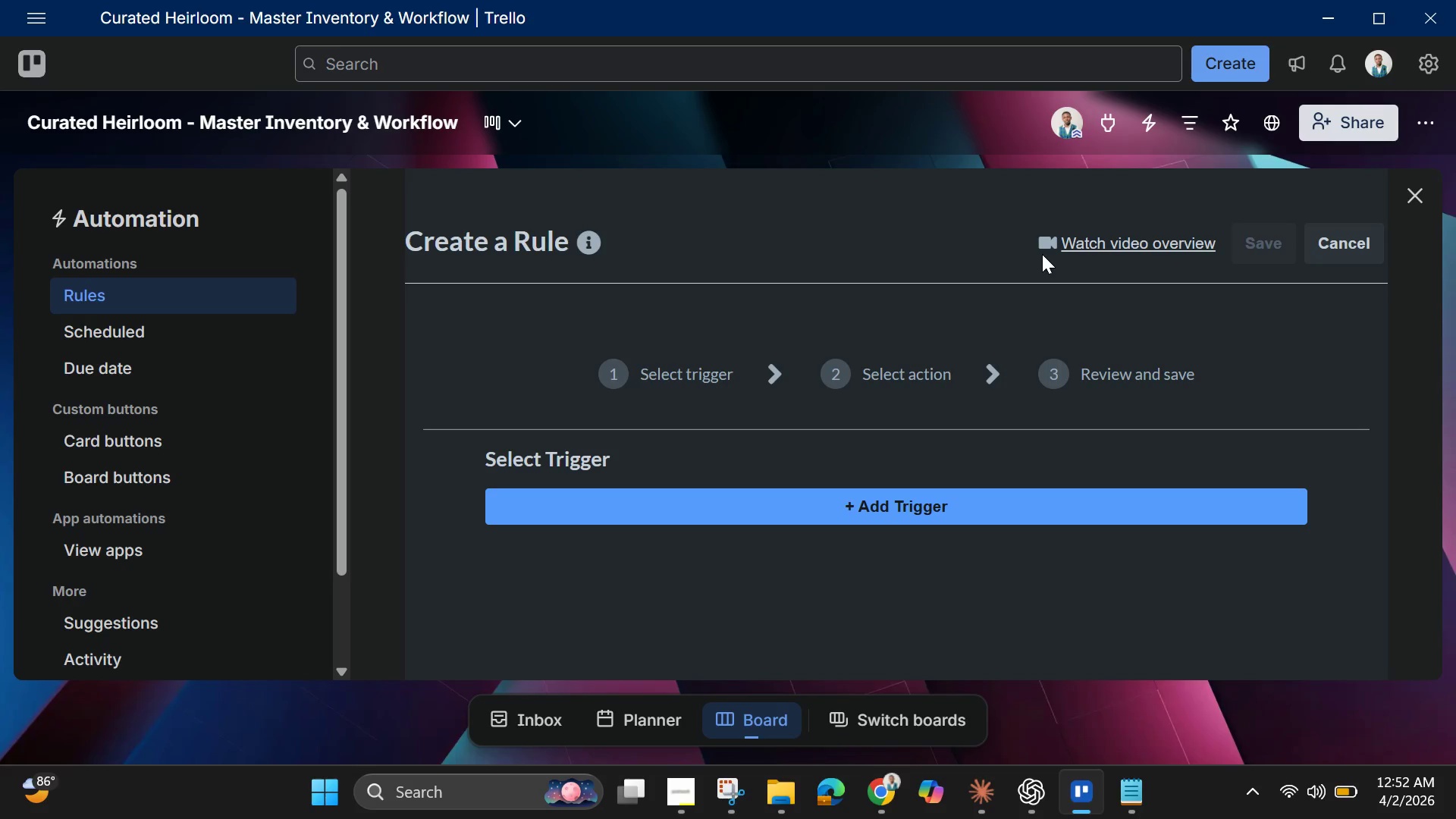 
left_click([922, 508])
 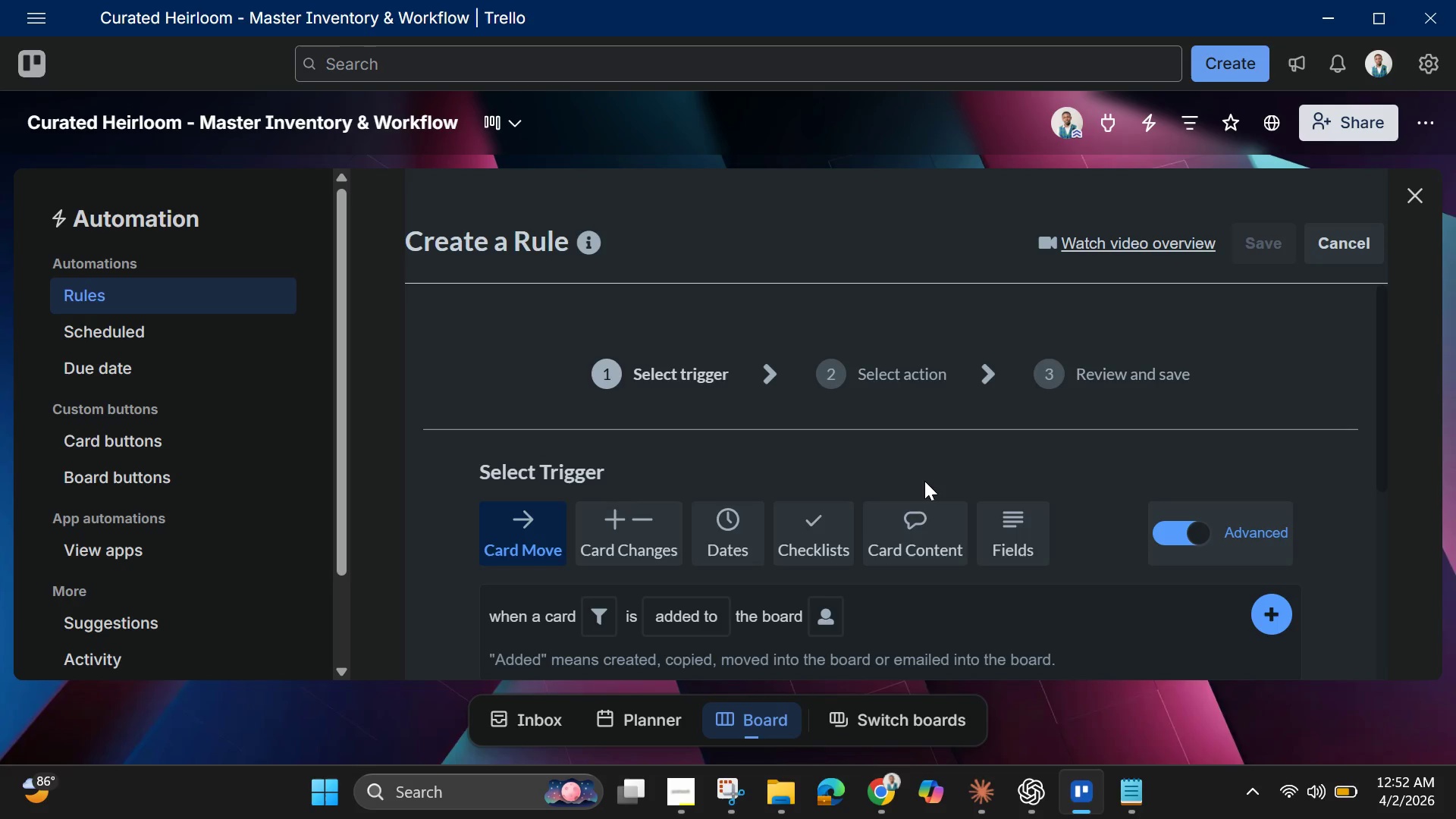 
wait(9.83)
 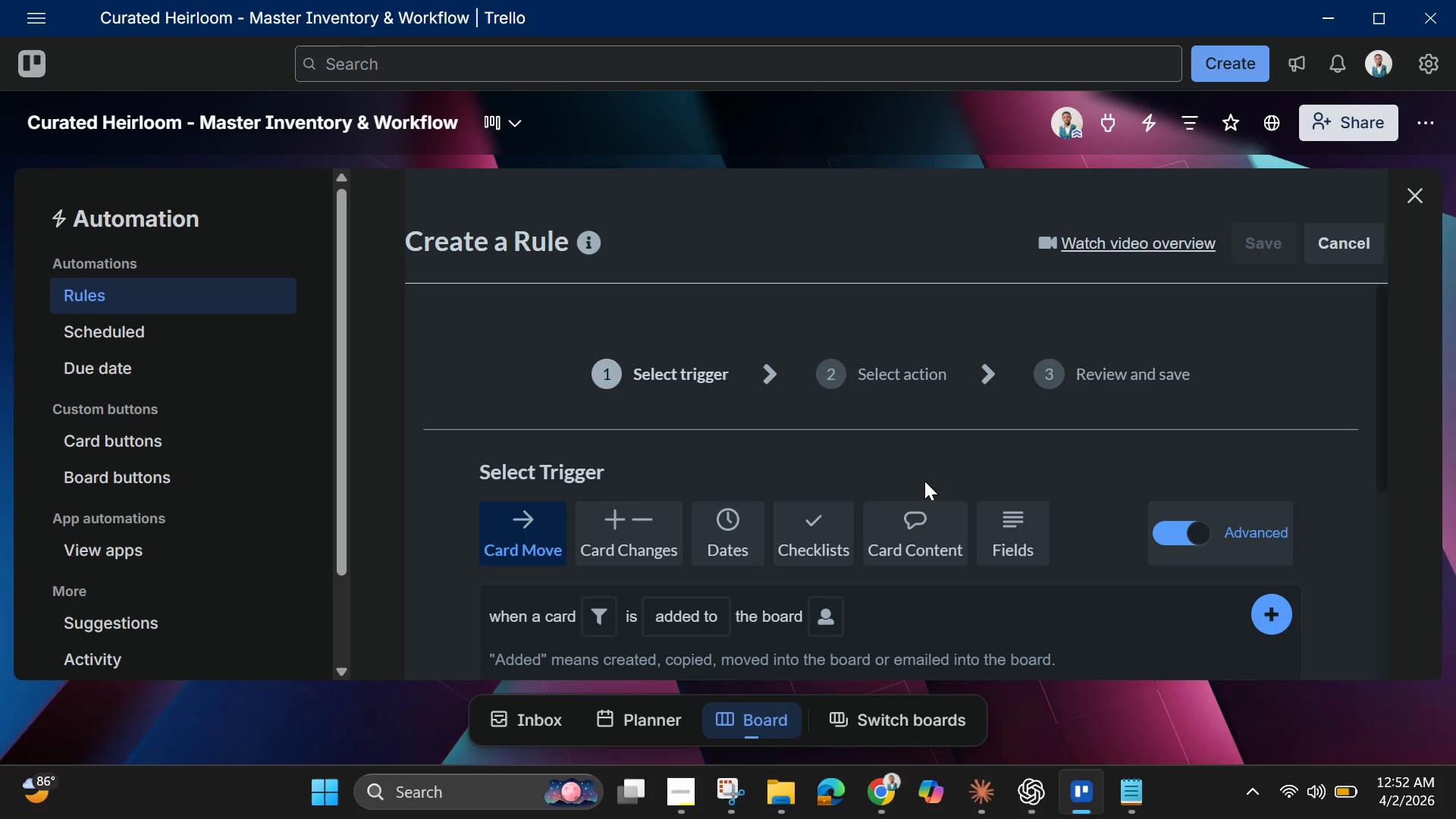 
scroll: coordinate [872, 488], scroll_direction: down, amount: 3.0
 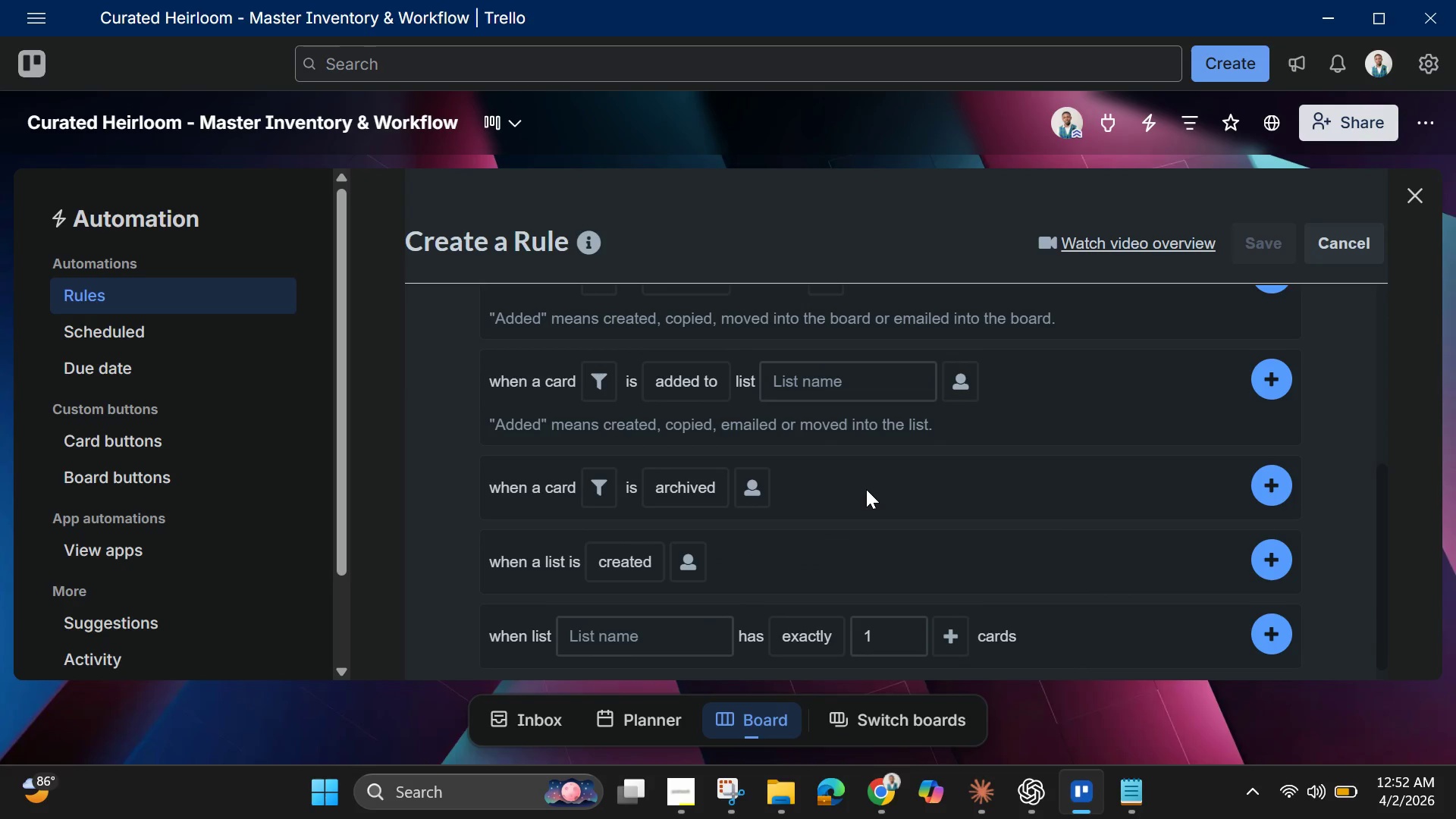 
scroll: coordinate [864, 489], scroll_direction: up, amount: 1.0
 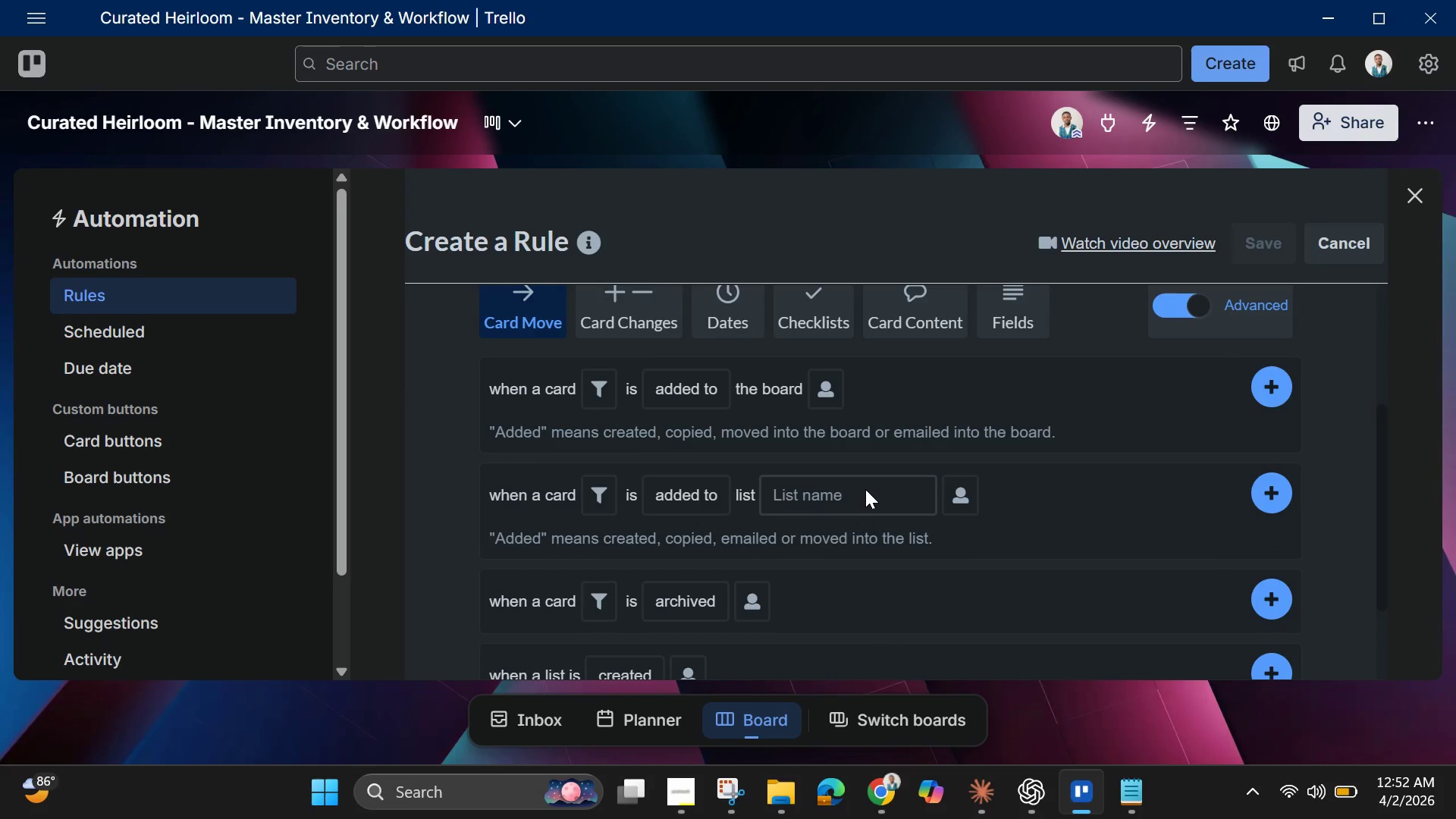 
wait(9.58)
 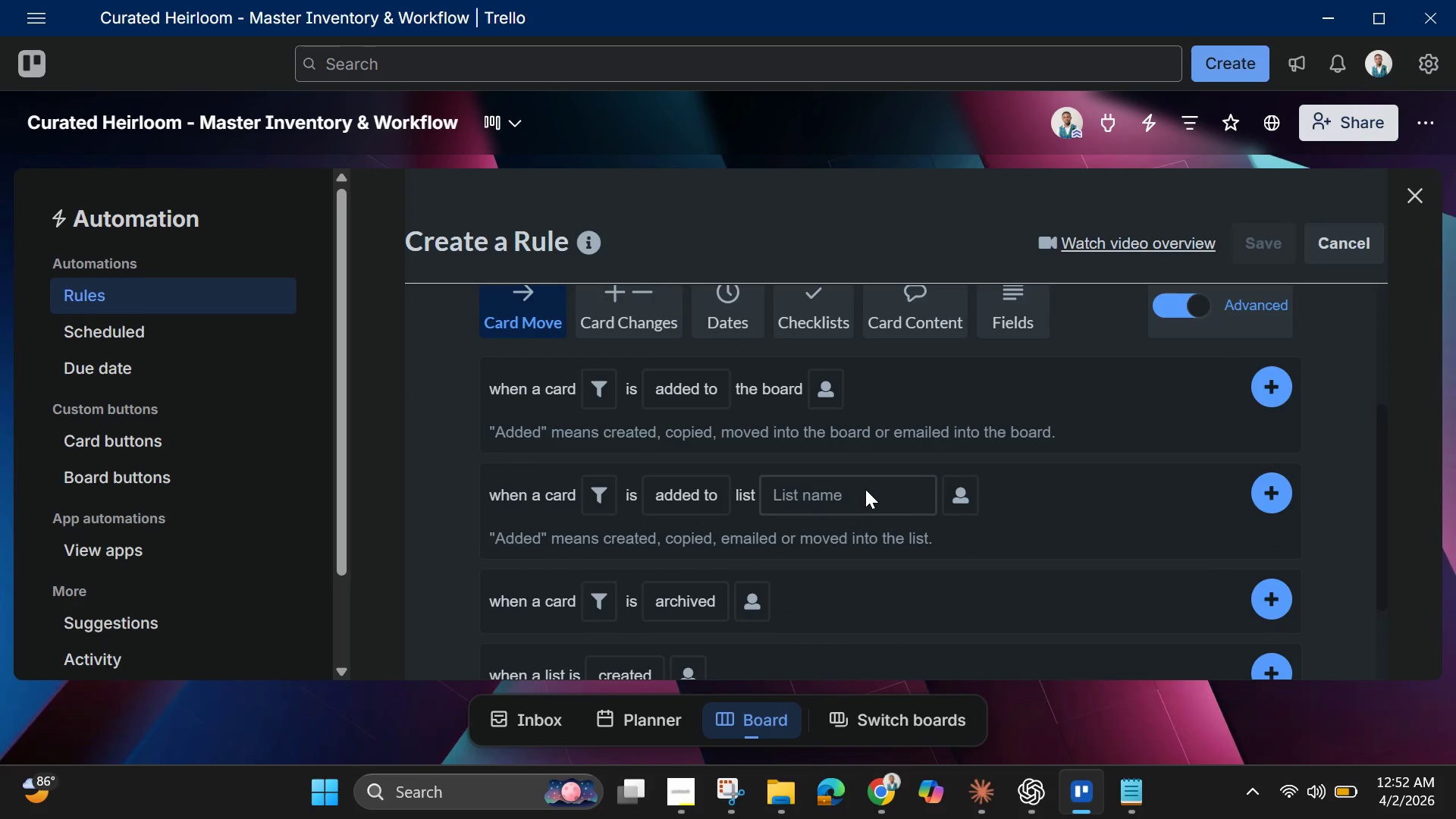 
mouse_move([682, 475])
 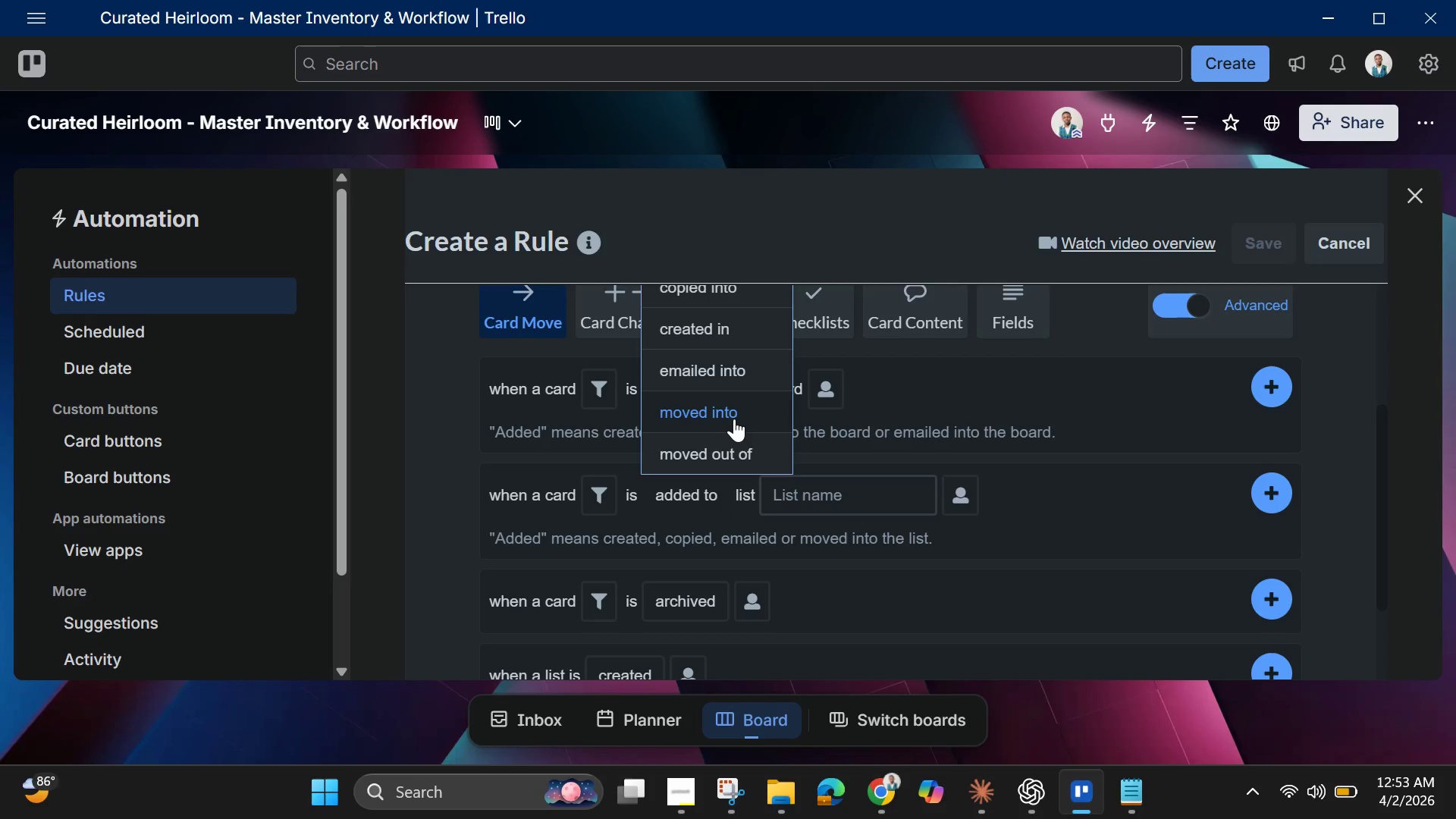 
wait(5.39)
 